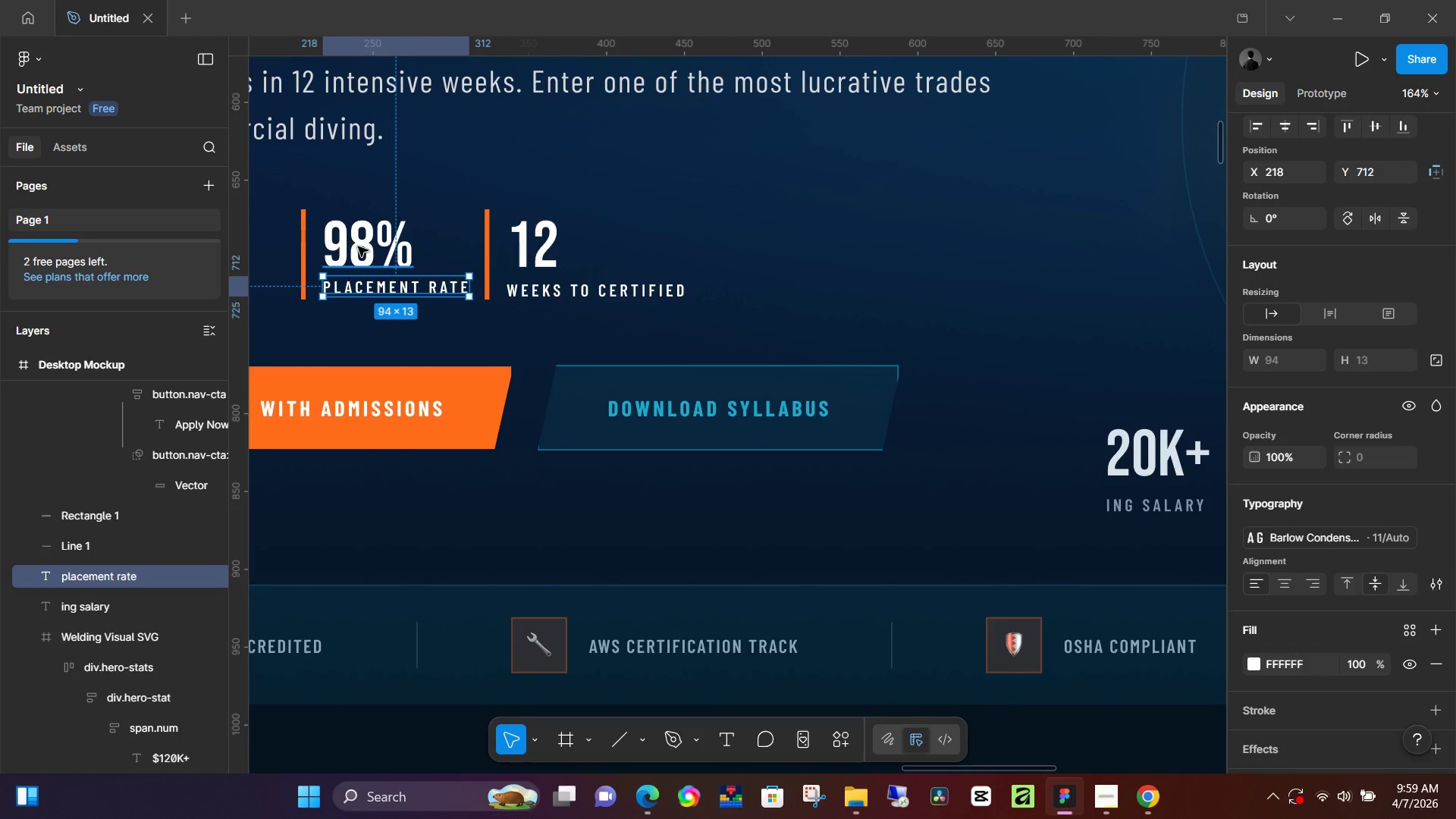 
left_click([359, 245])
 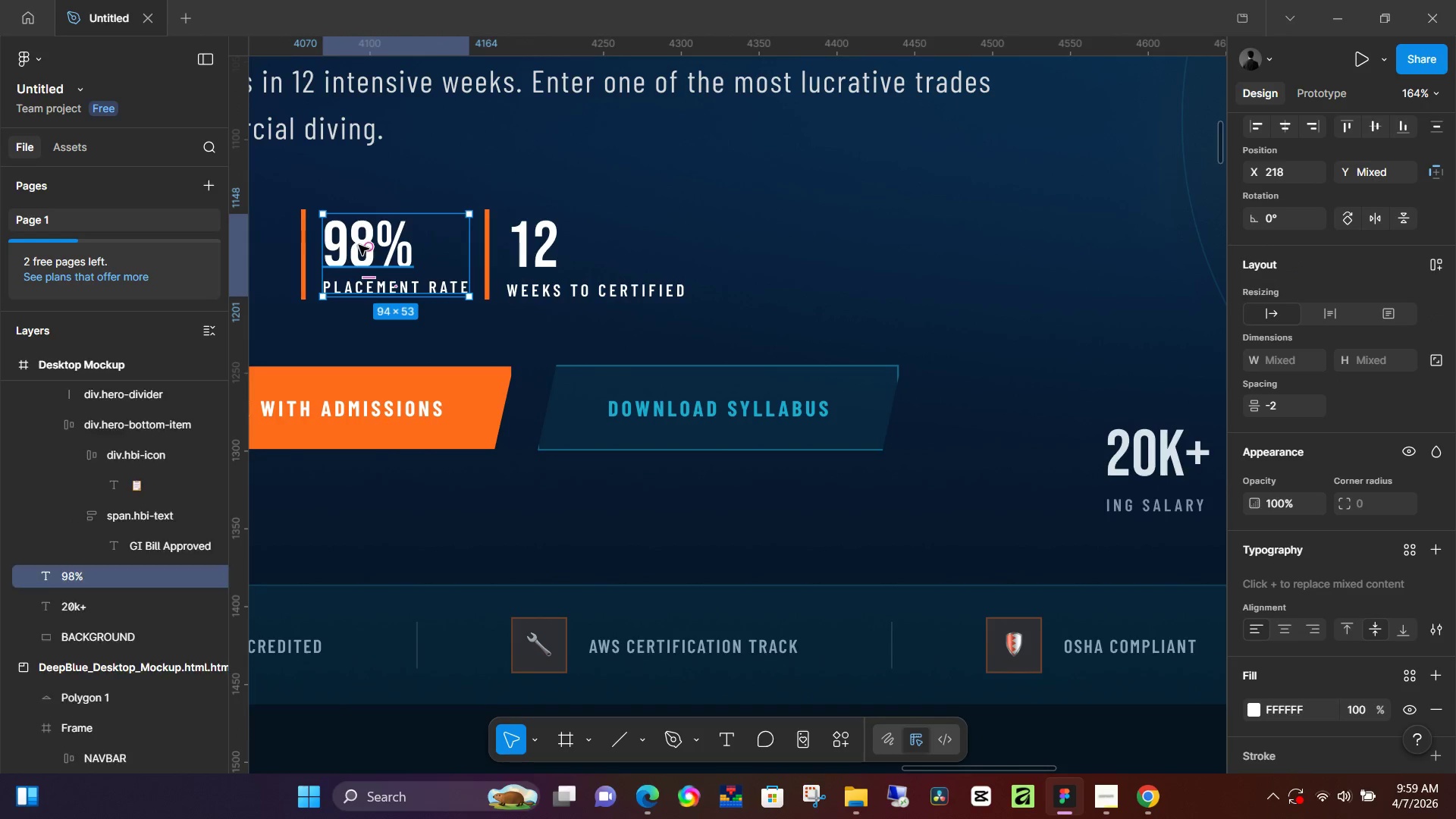 
key(Shift+A)
 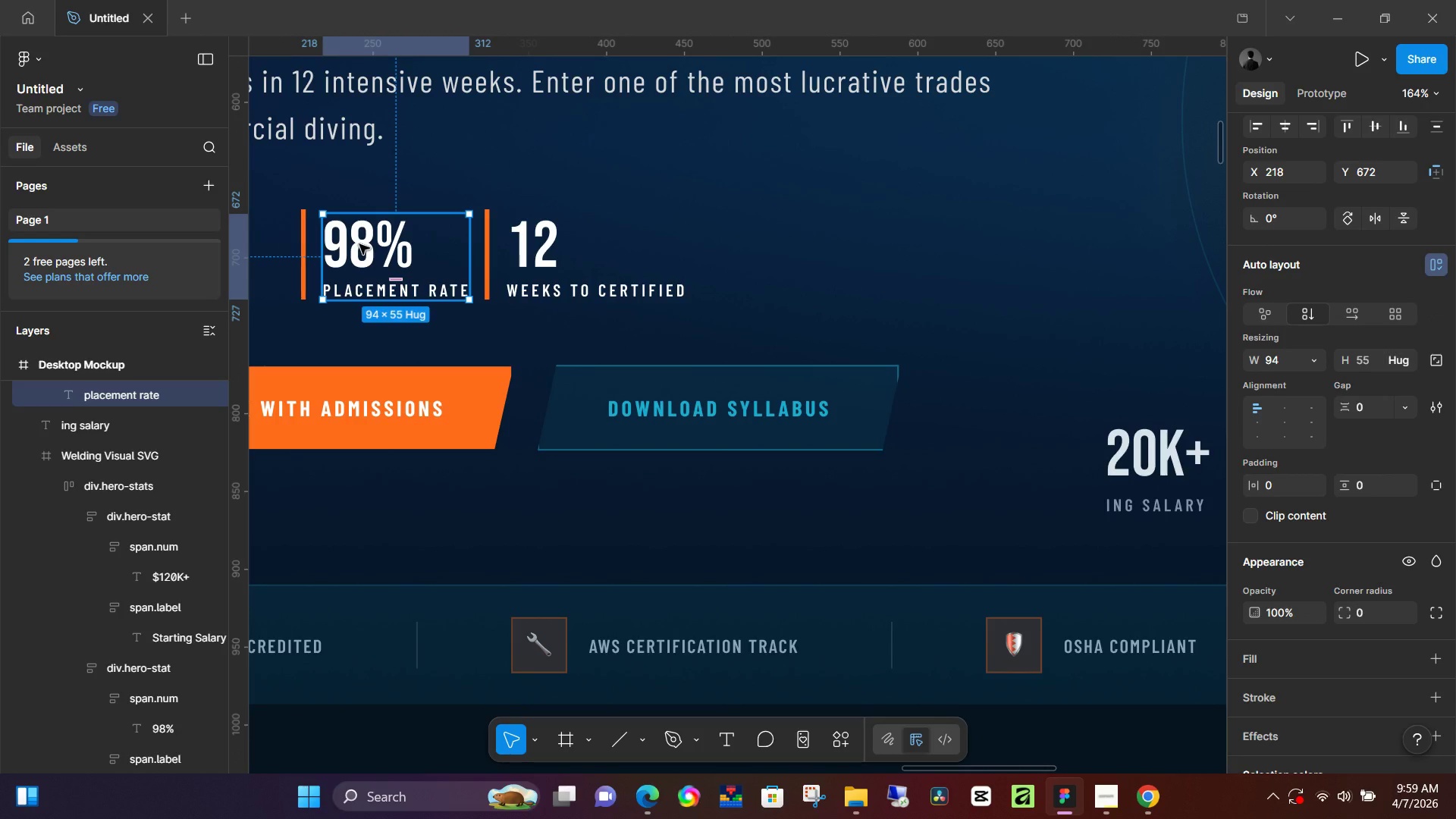 
scroll: coordinate [124, 463], scroll_direction: up, amount: 2.0
 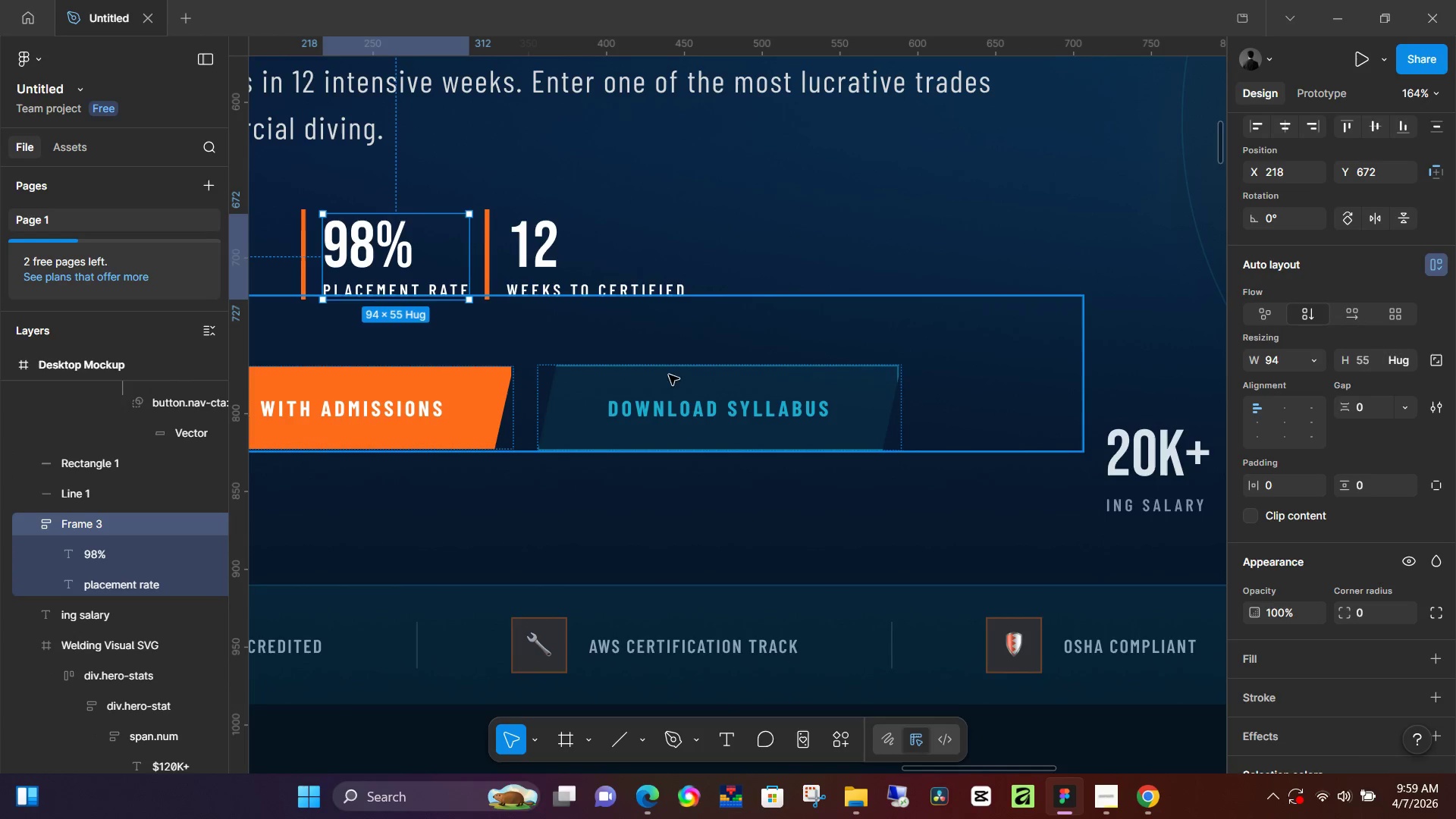 
left_click([613, 289])
 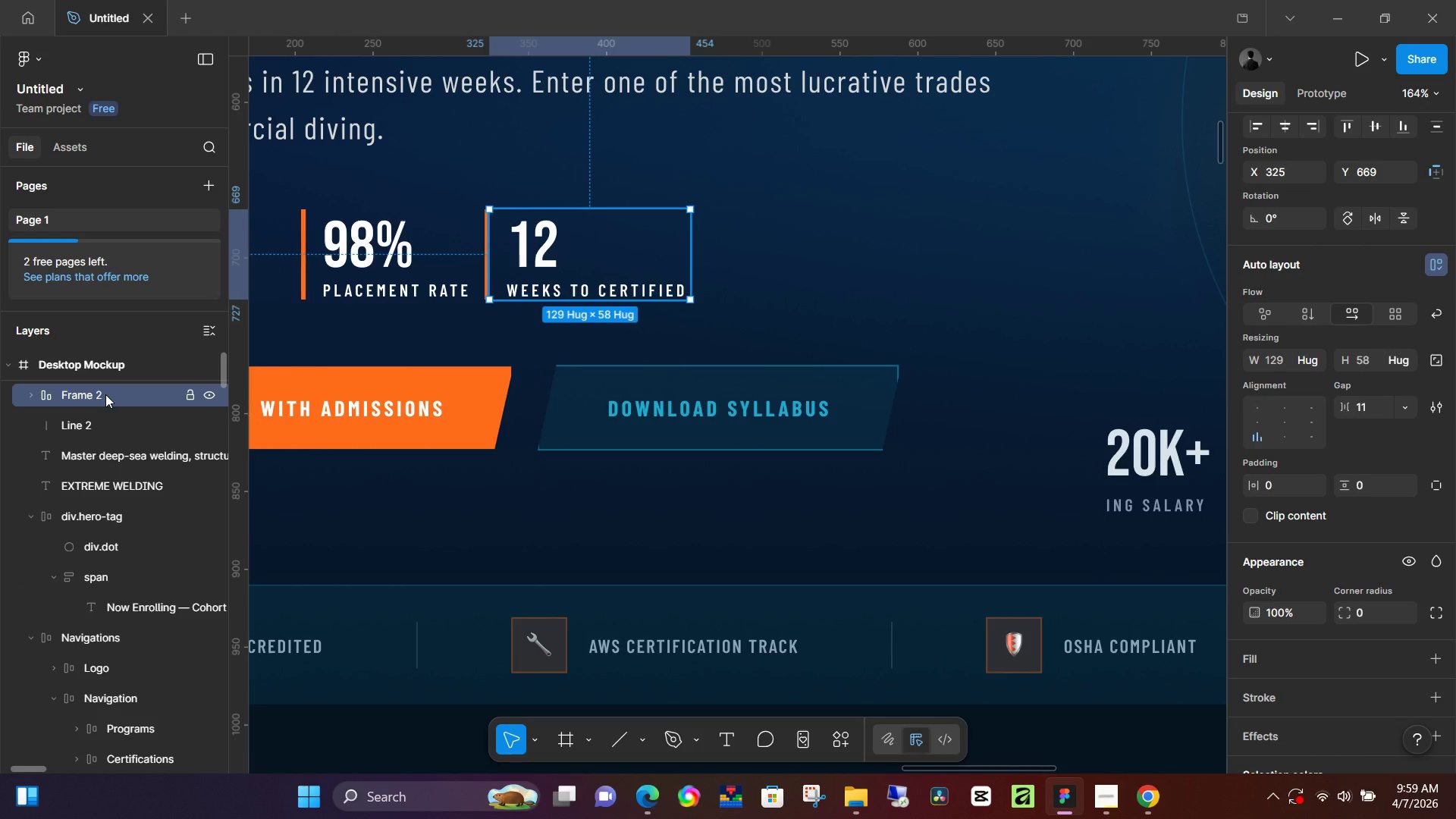 
double_click([105, 394])
 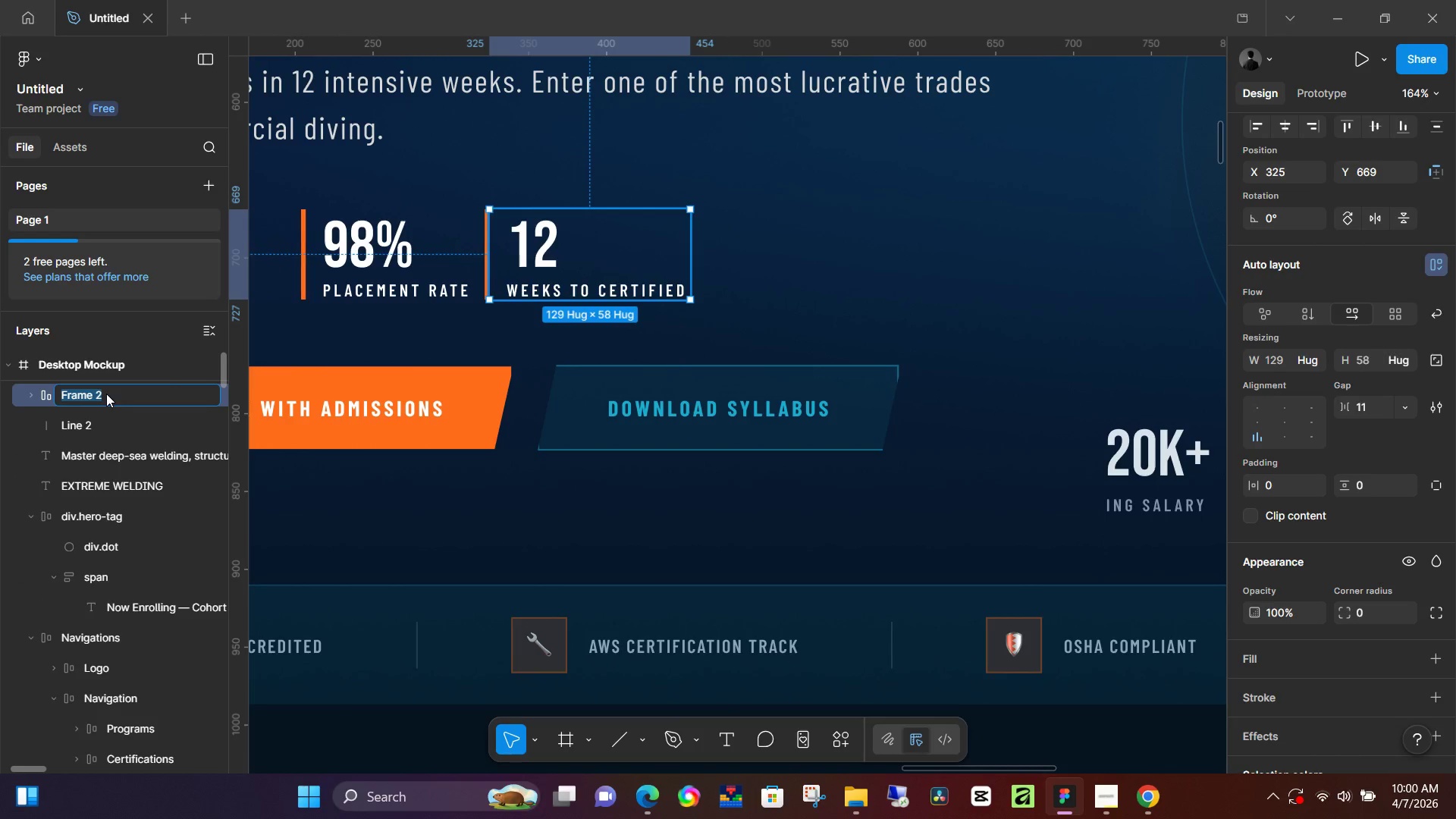 
type(12 weeks to certified)
 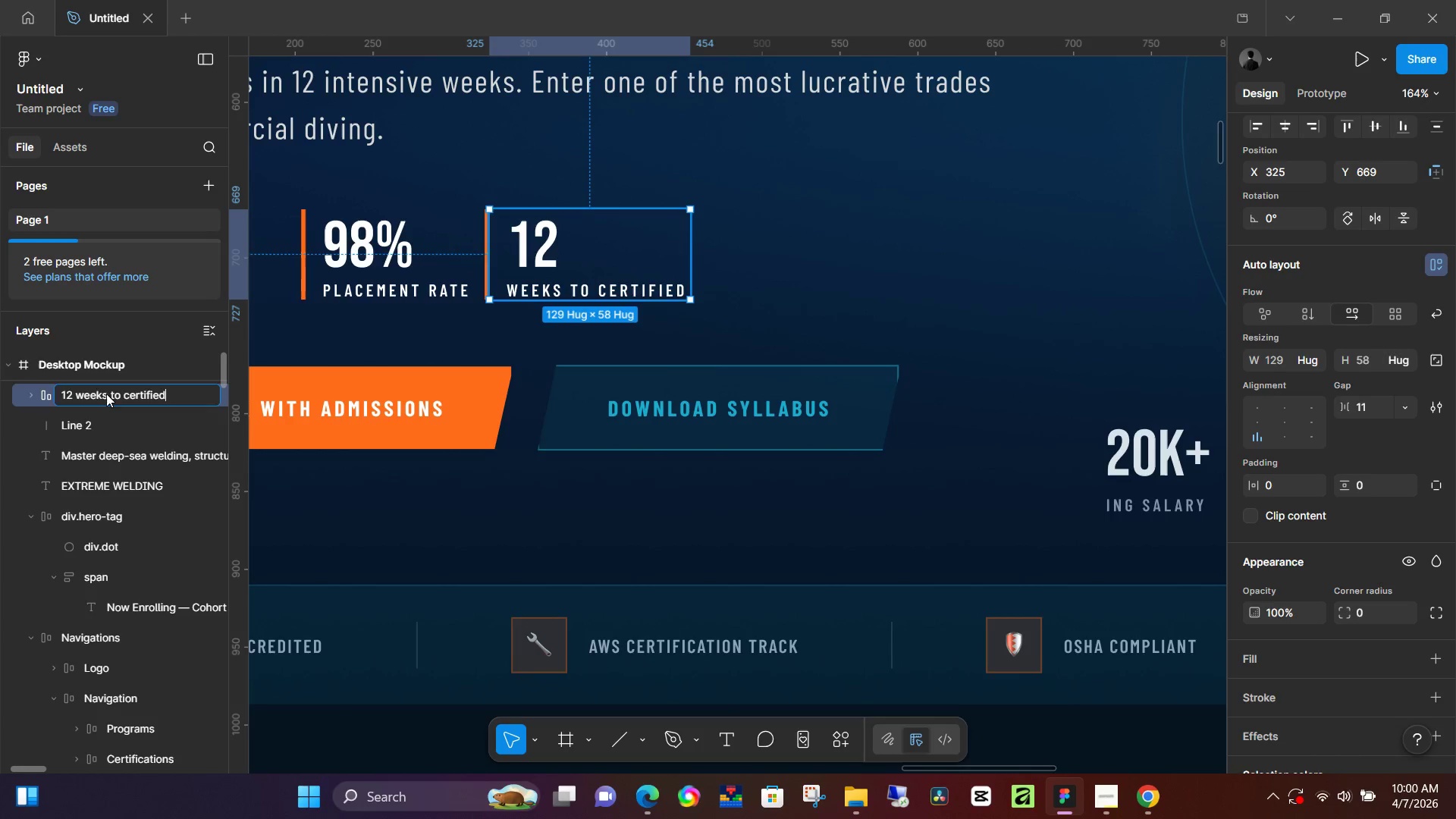 
key(Enter)
 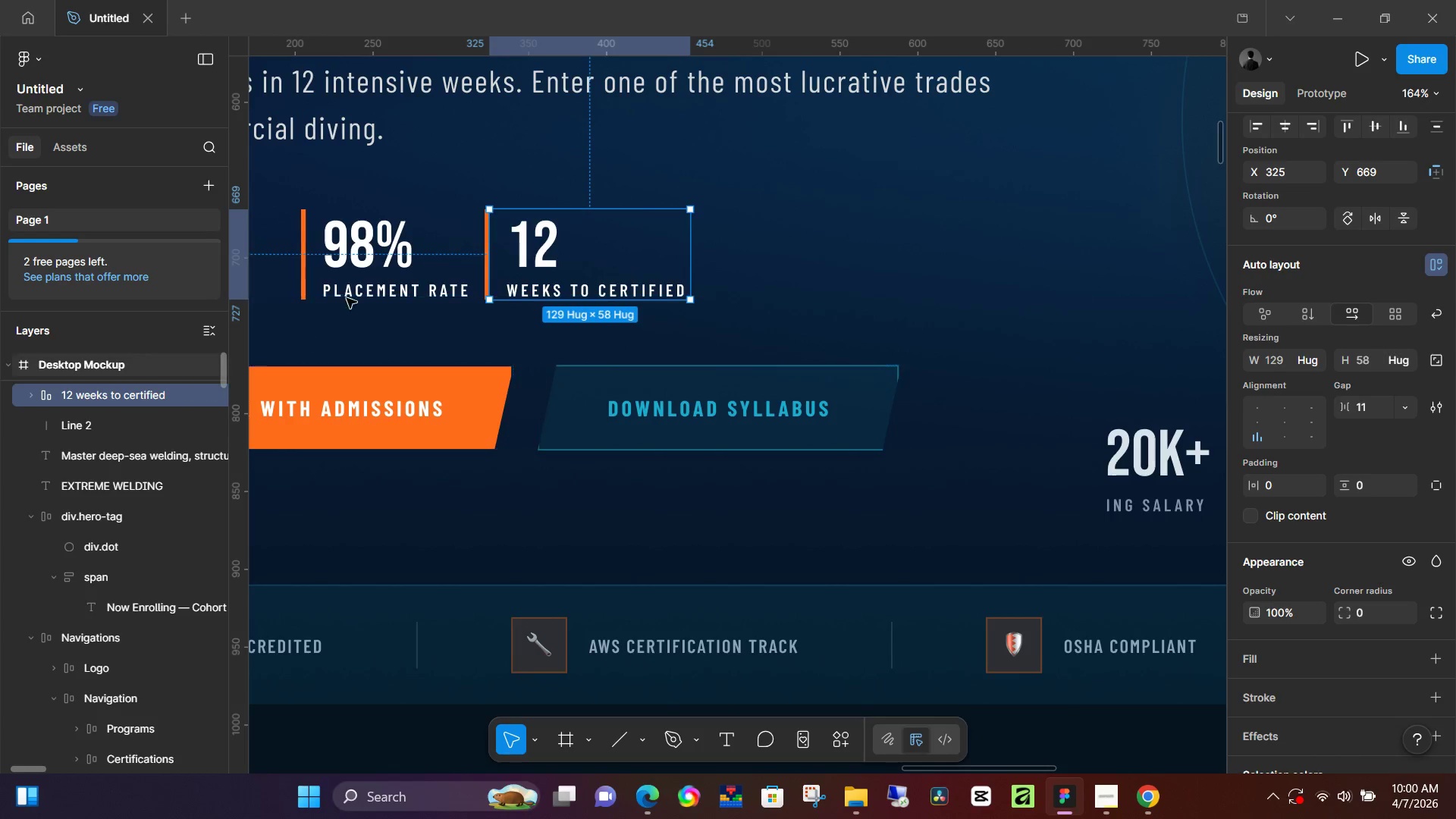 
left_click([466, 254])
 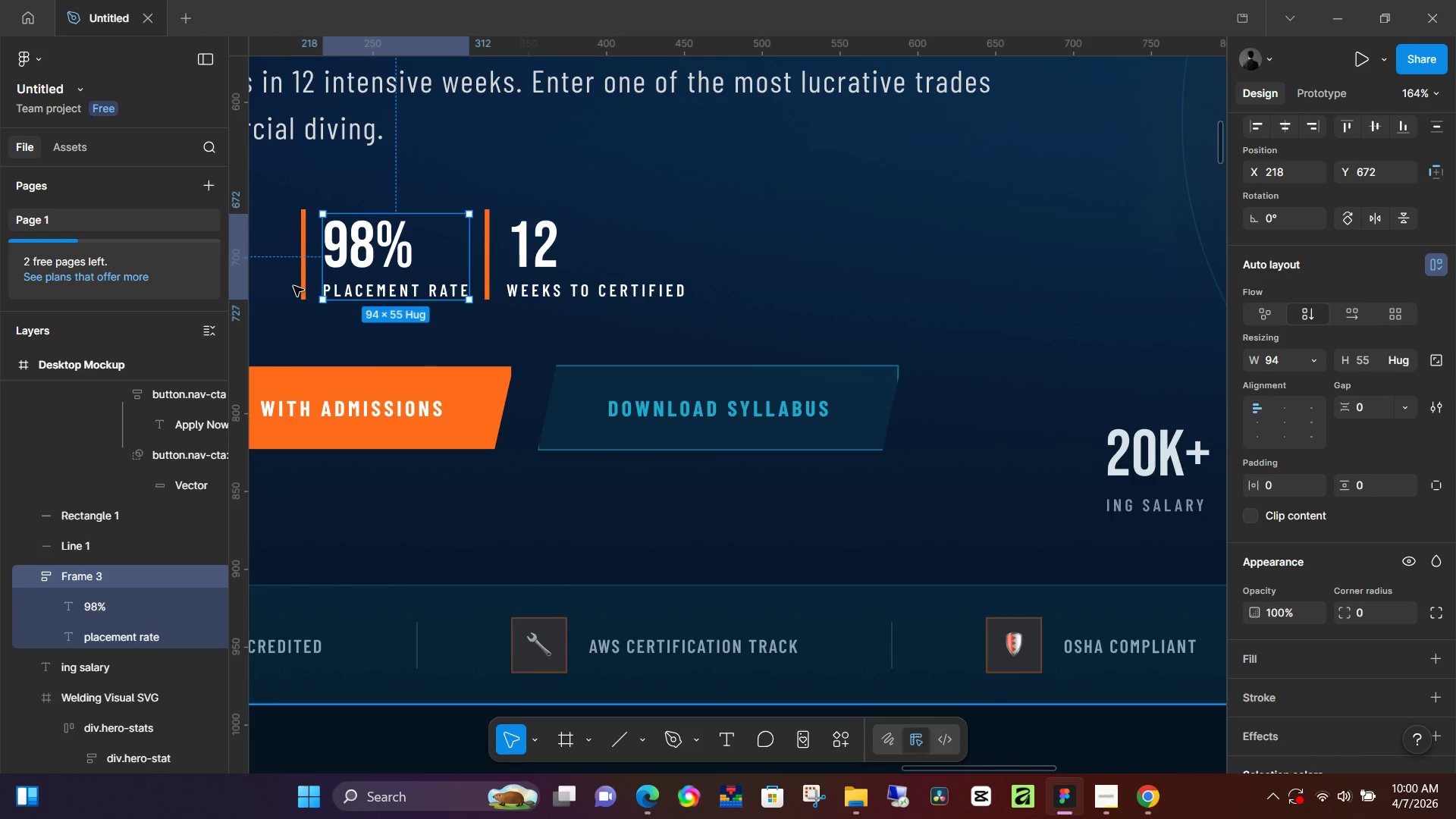 
hold_key(key=ShiftLeft, duration=1.19)
left_click([303, 263])
 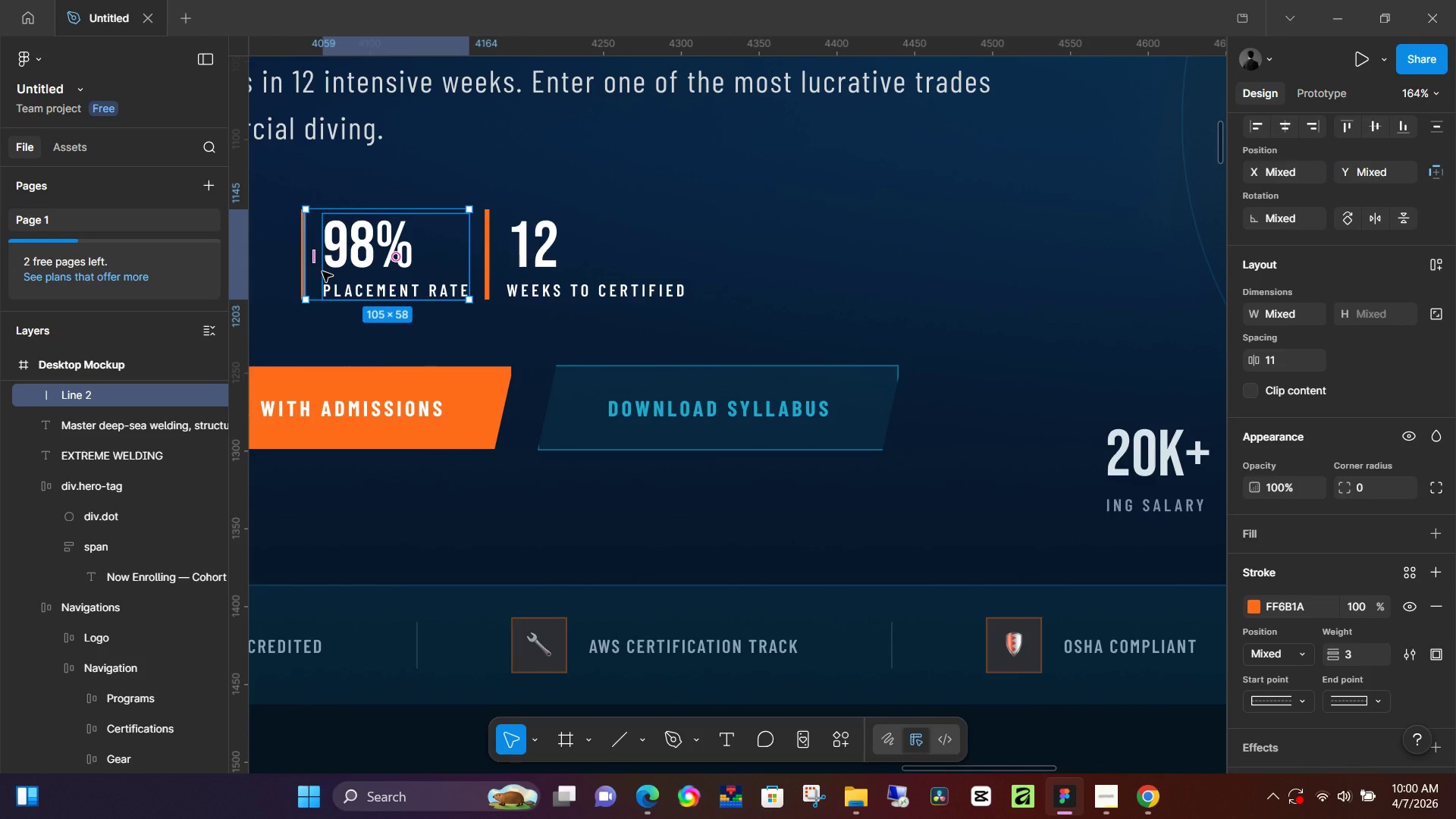 
key(Shift+A)
 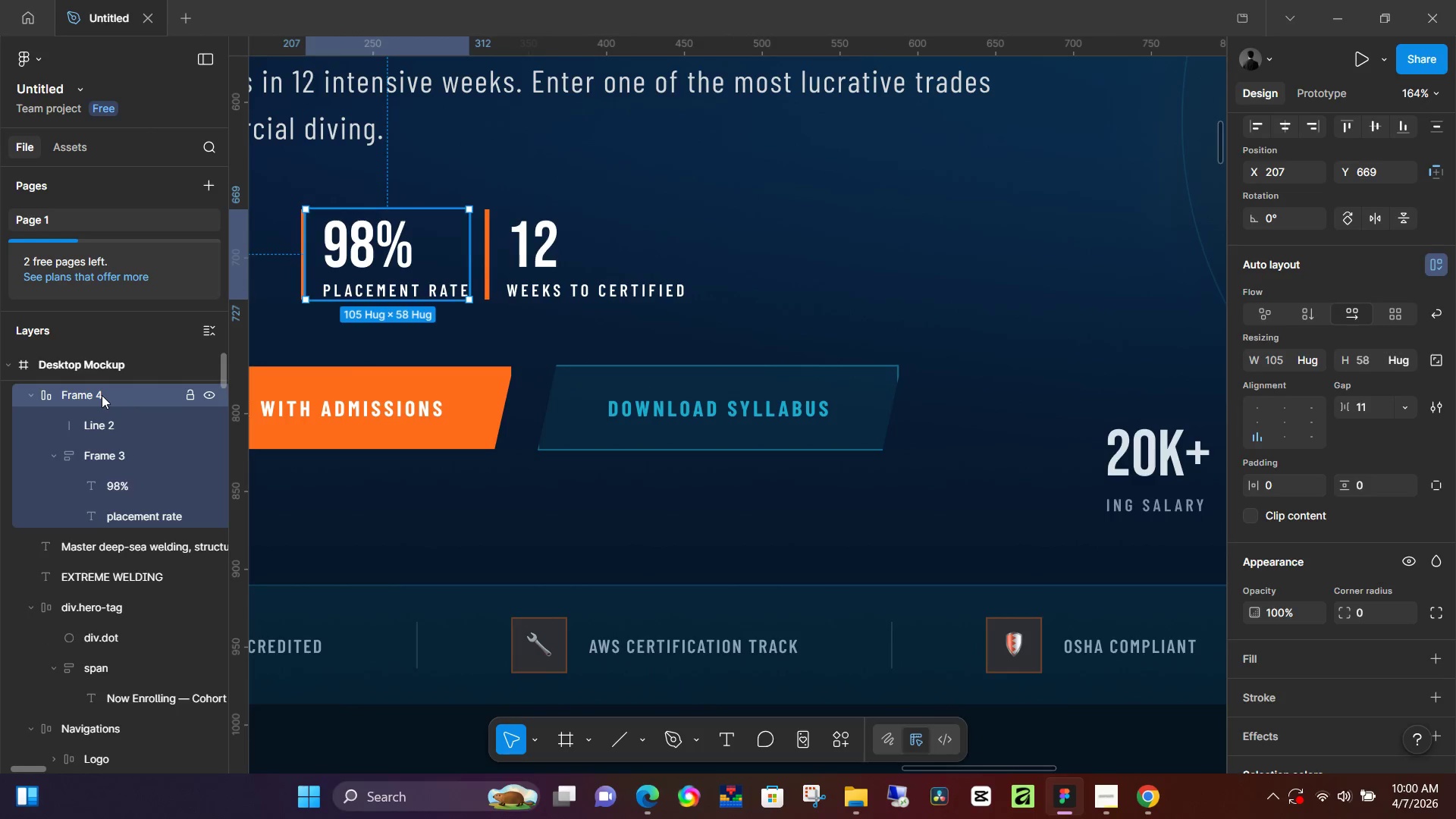 
double_click([102, 395])
 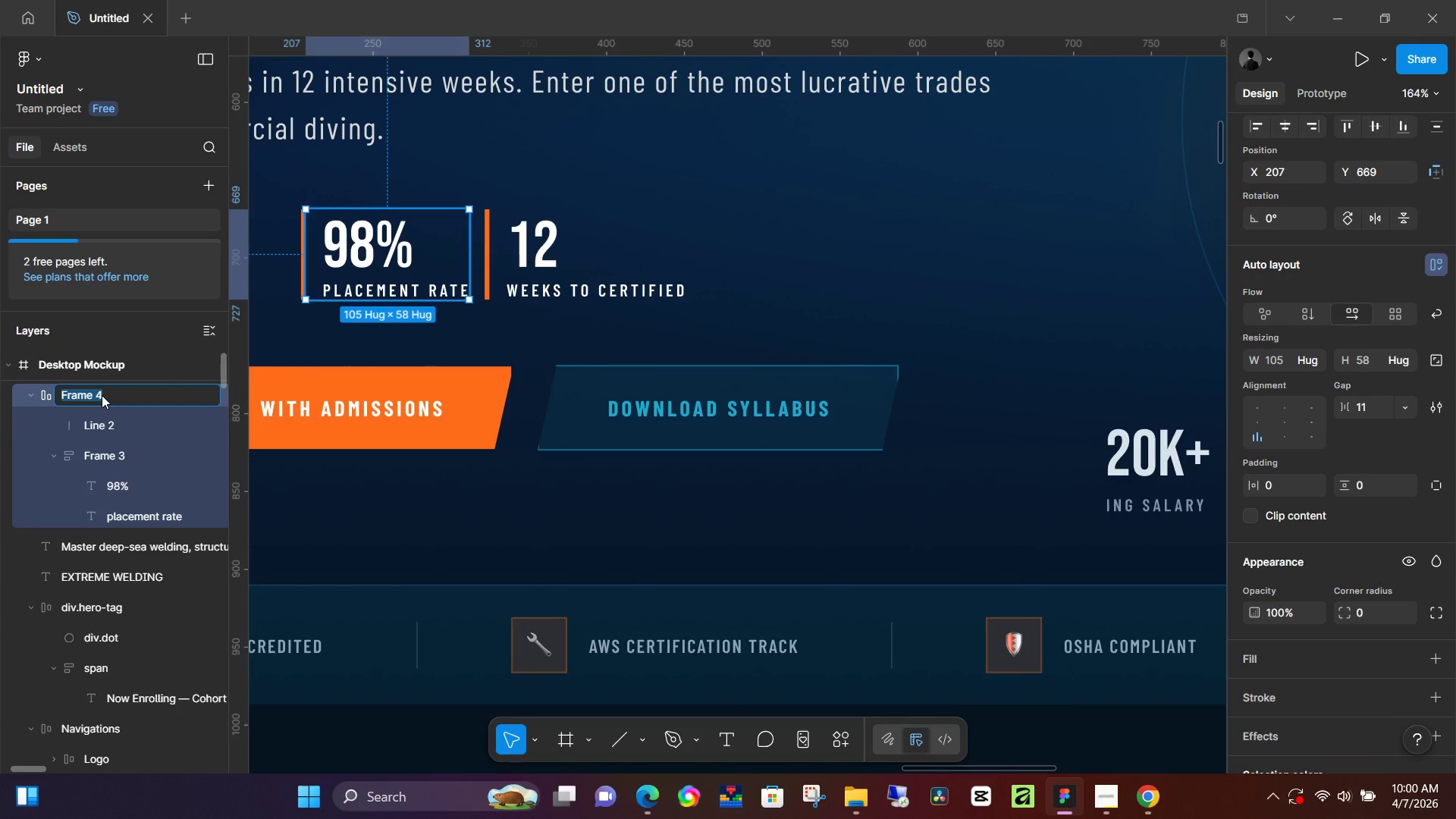 
type(98%)
 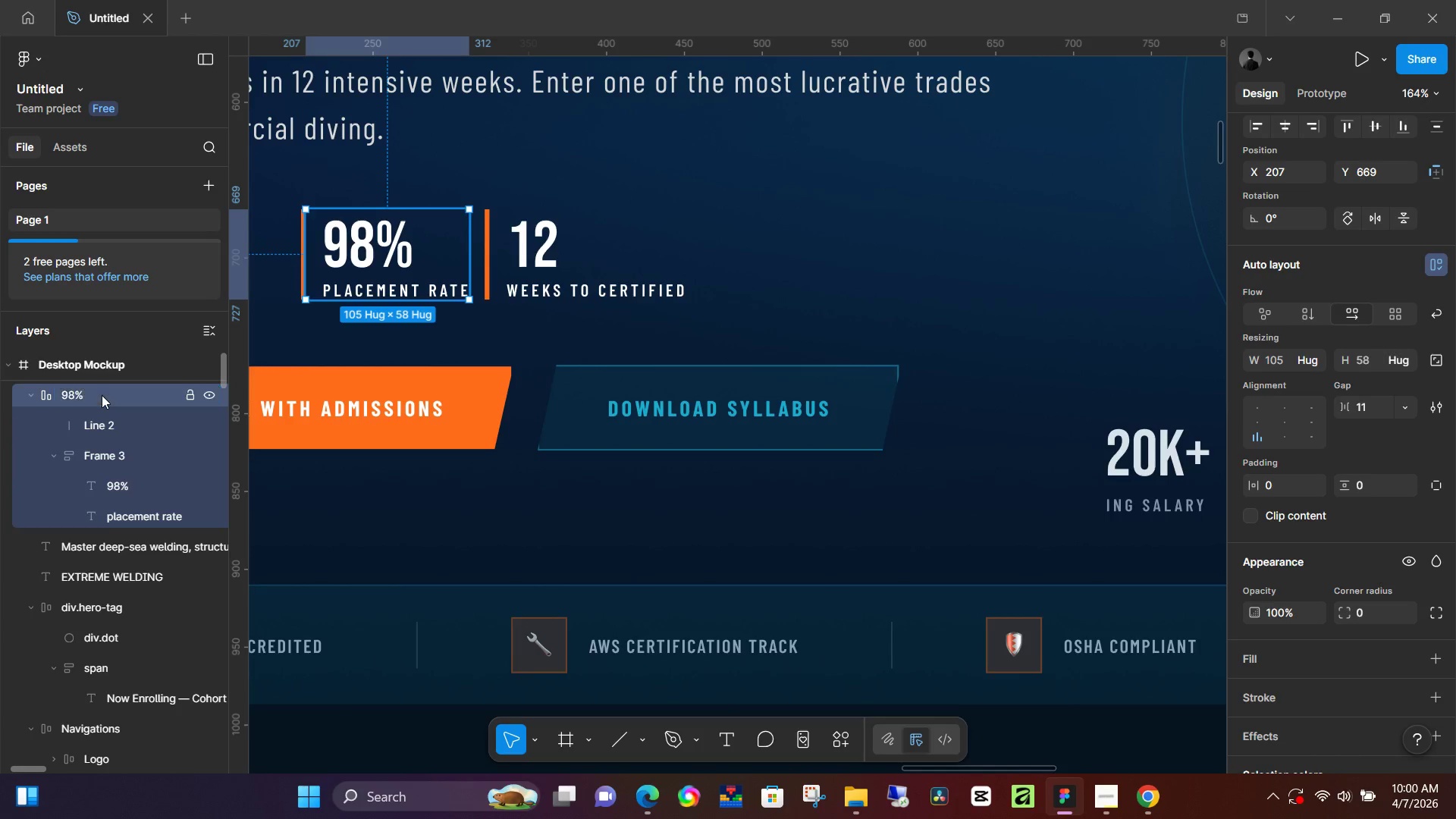 
key(Enter)
 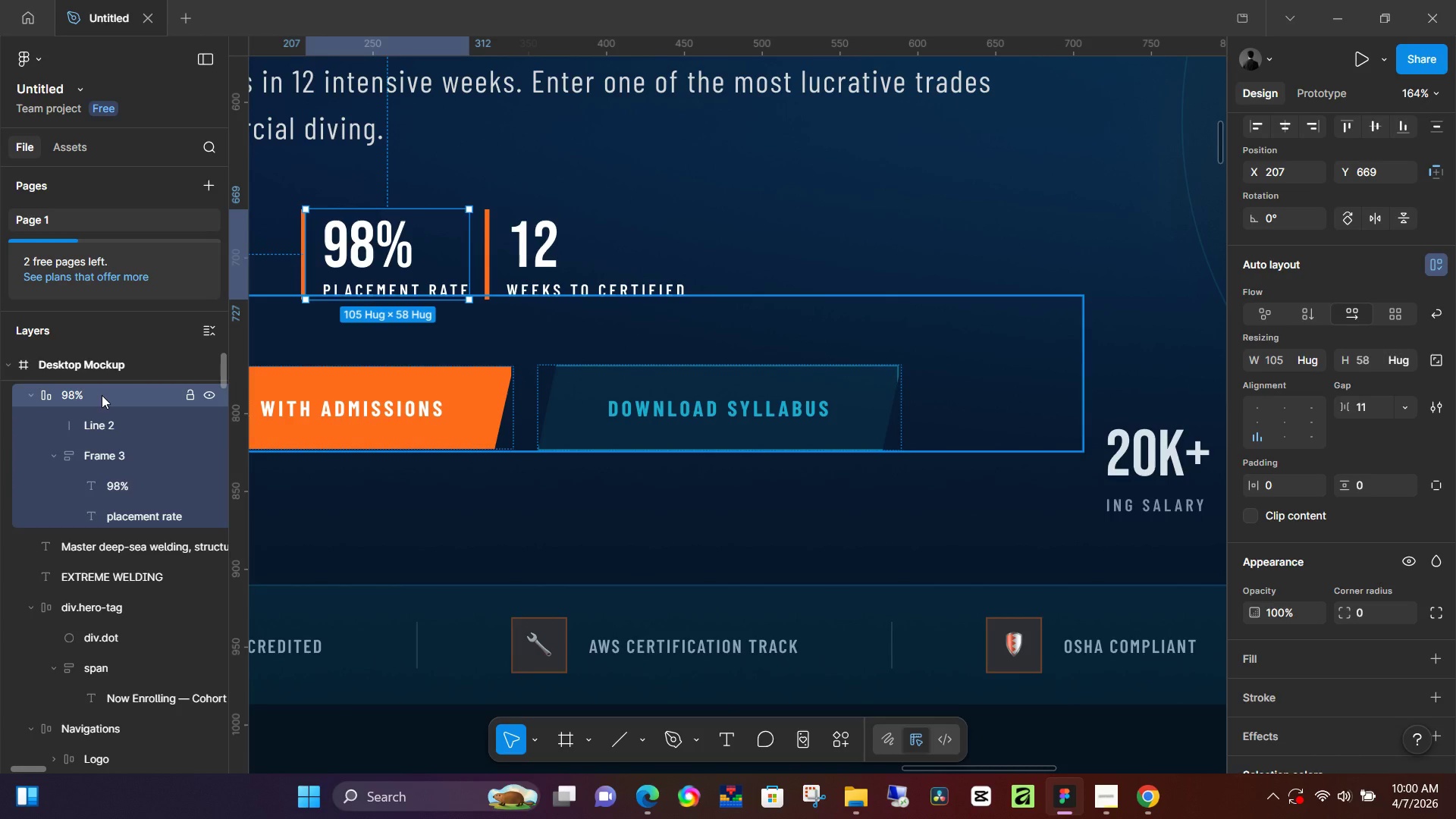 
wait(7.16)
 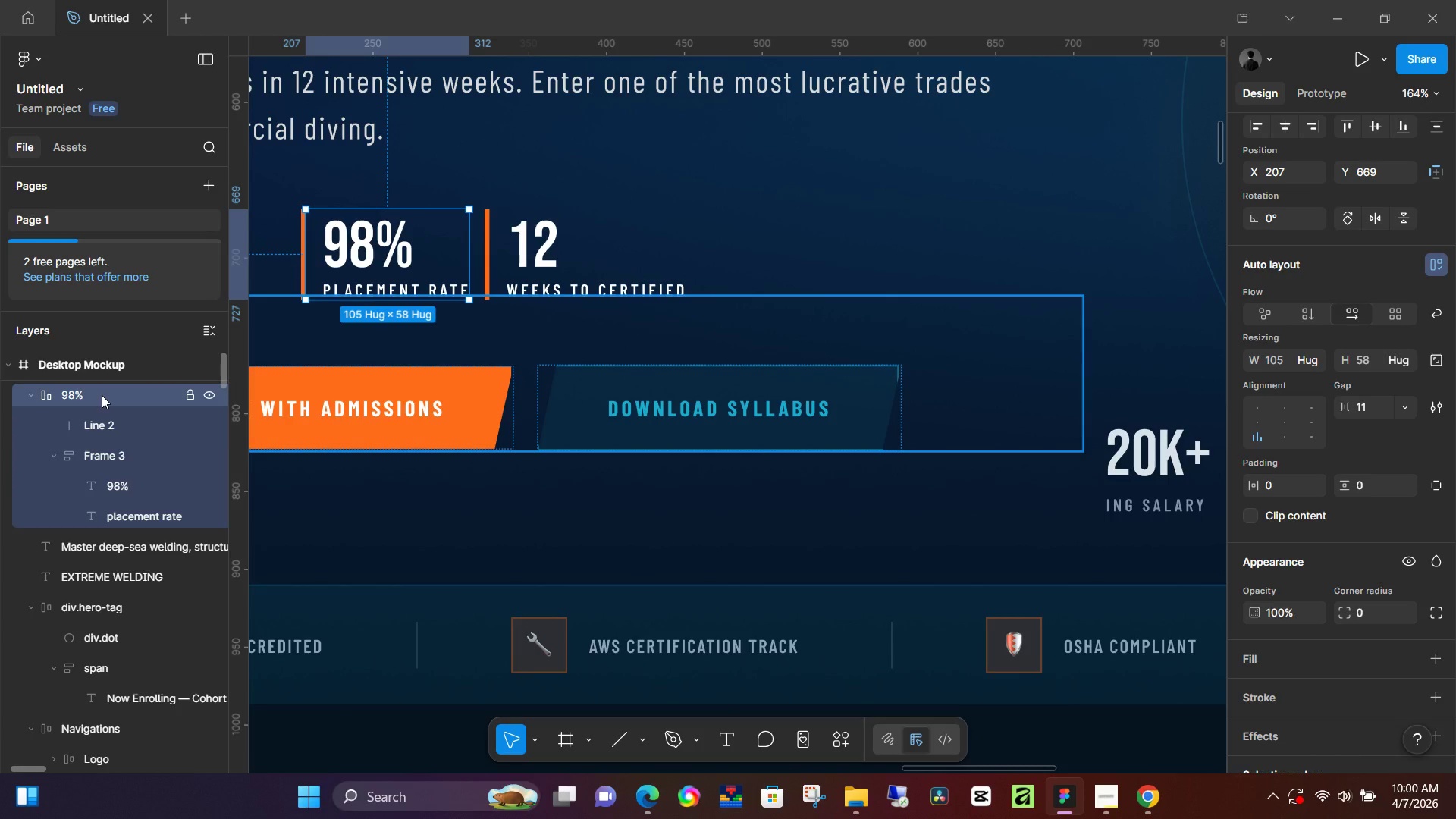 
left_click([596, 228])
 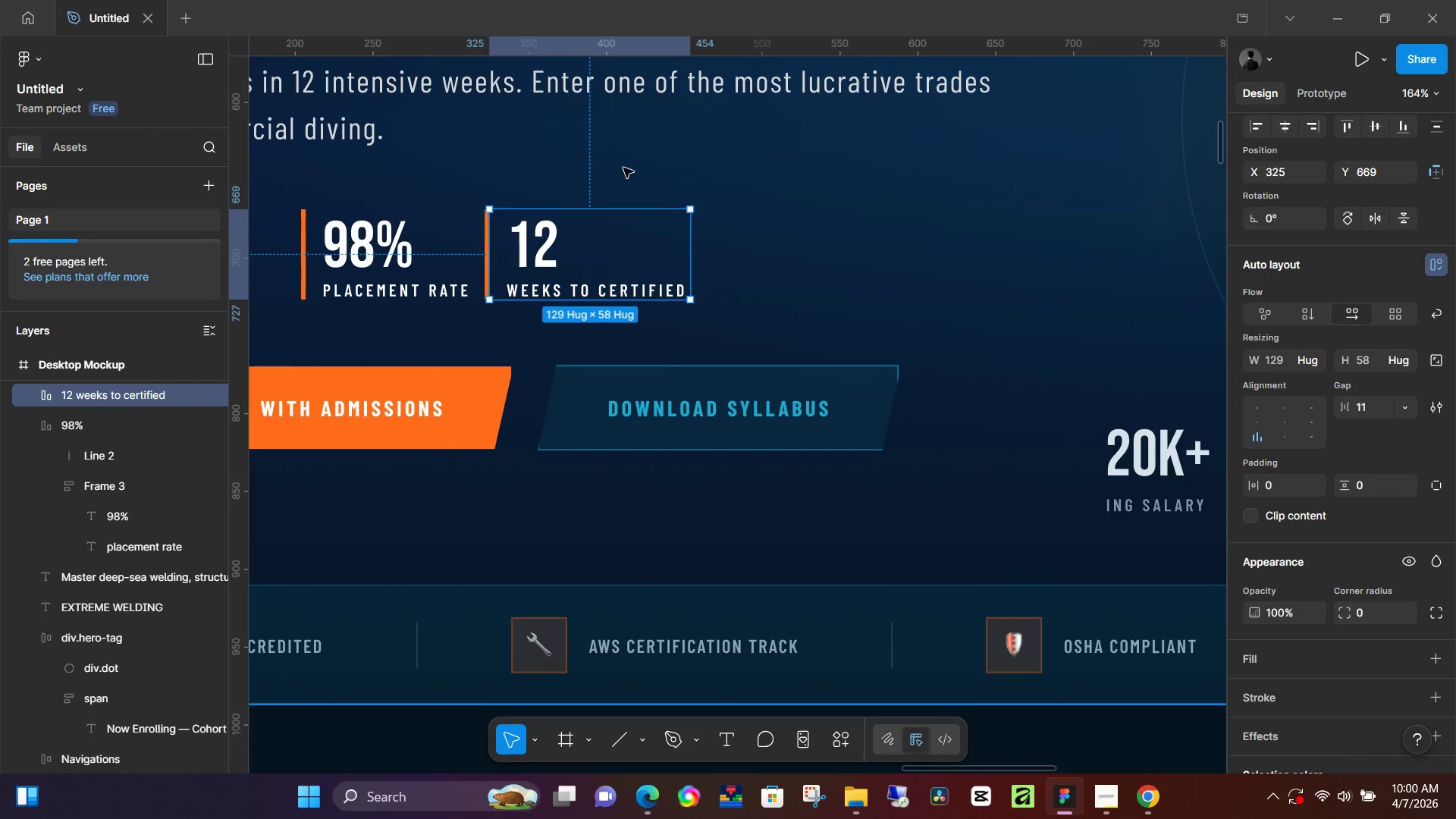 
left_click([623, 168])
 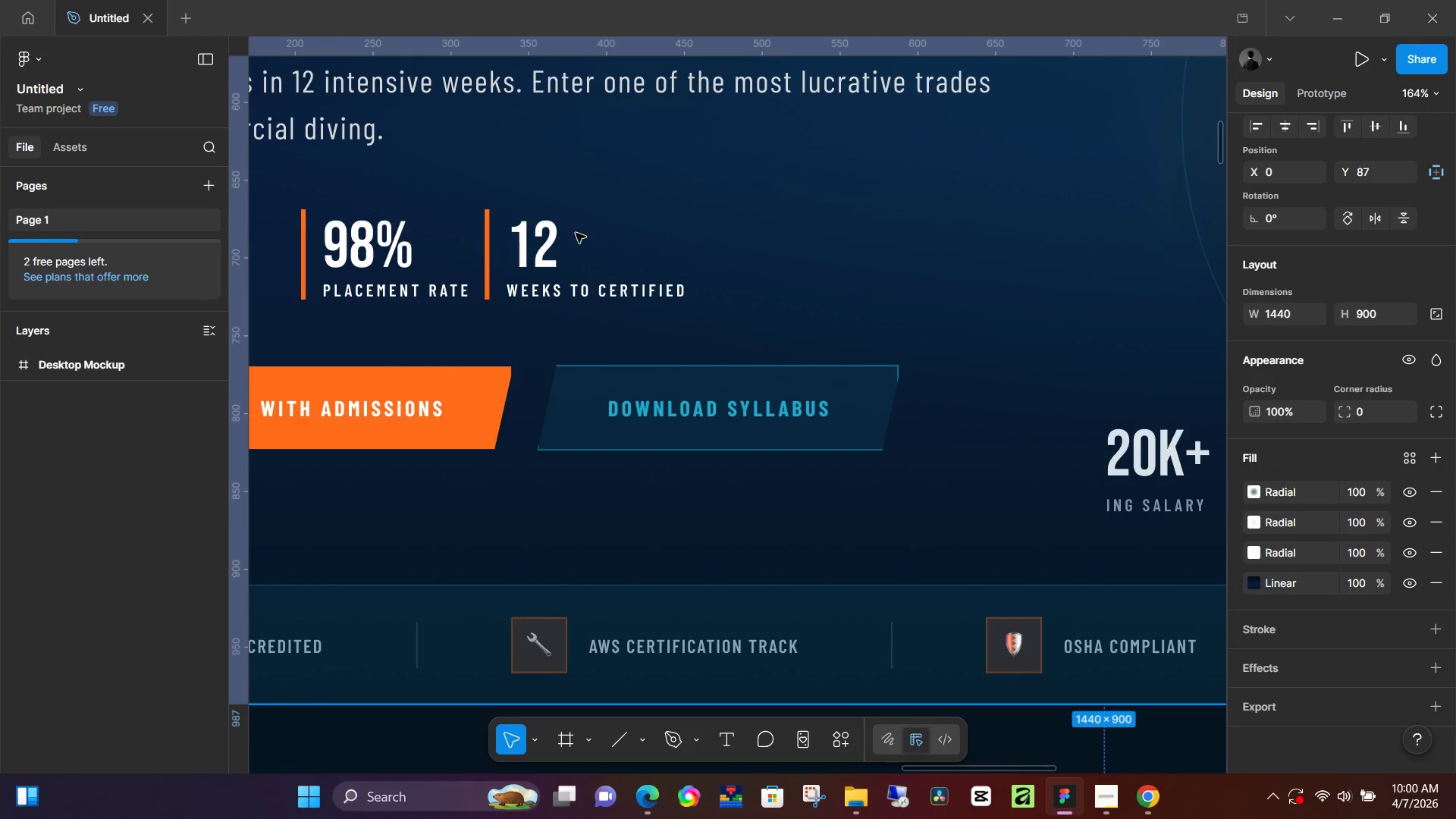 
hold_key(key=Space, duration=0.5)
 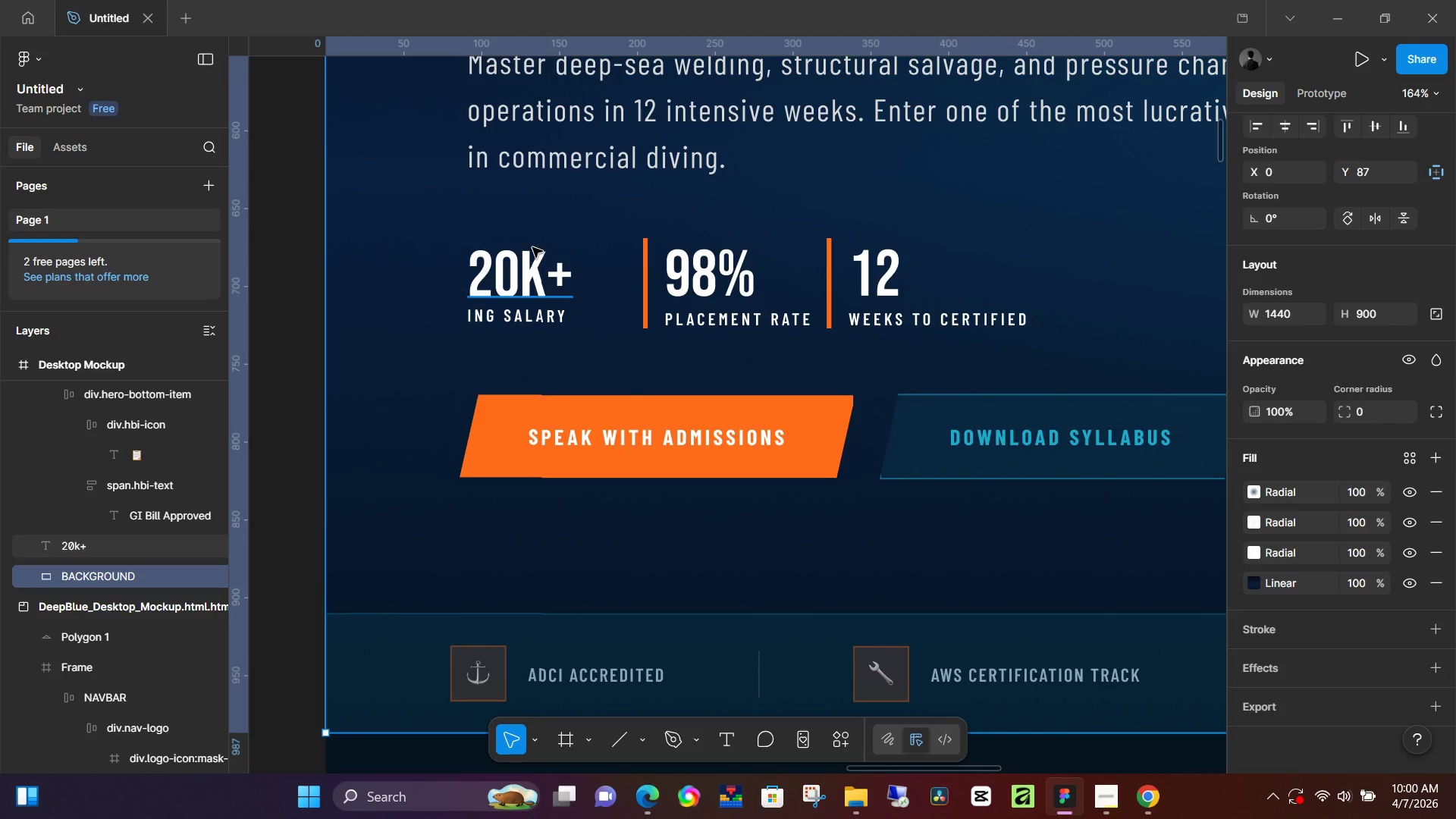 
left_click_drag(start_coordinate=[450, 367], to_coordinate=[792, 395])
 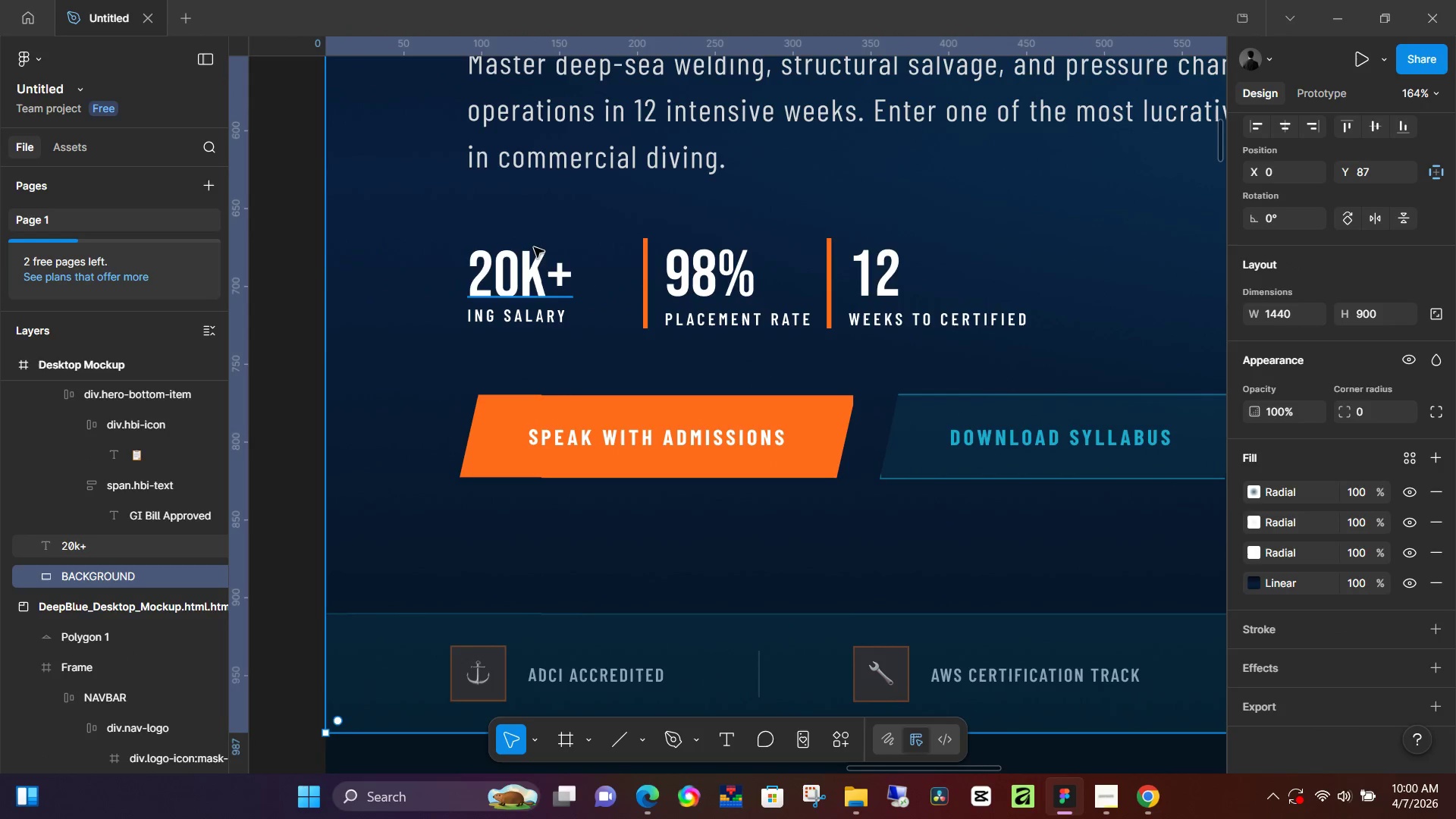 
left_click([532, 247])
 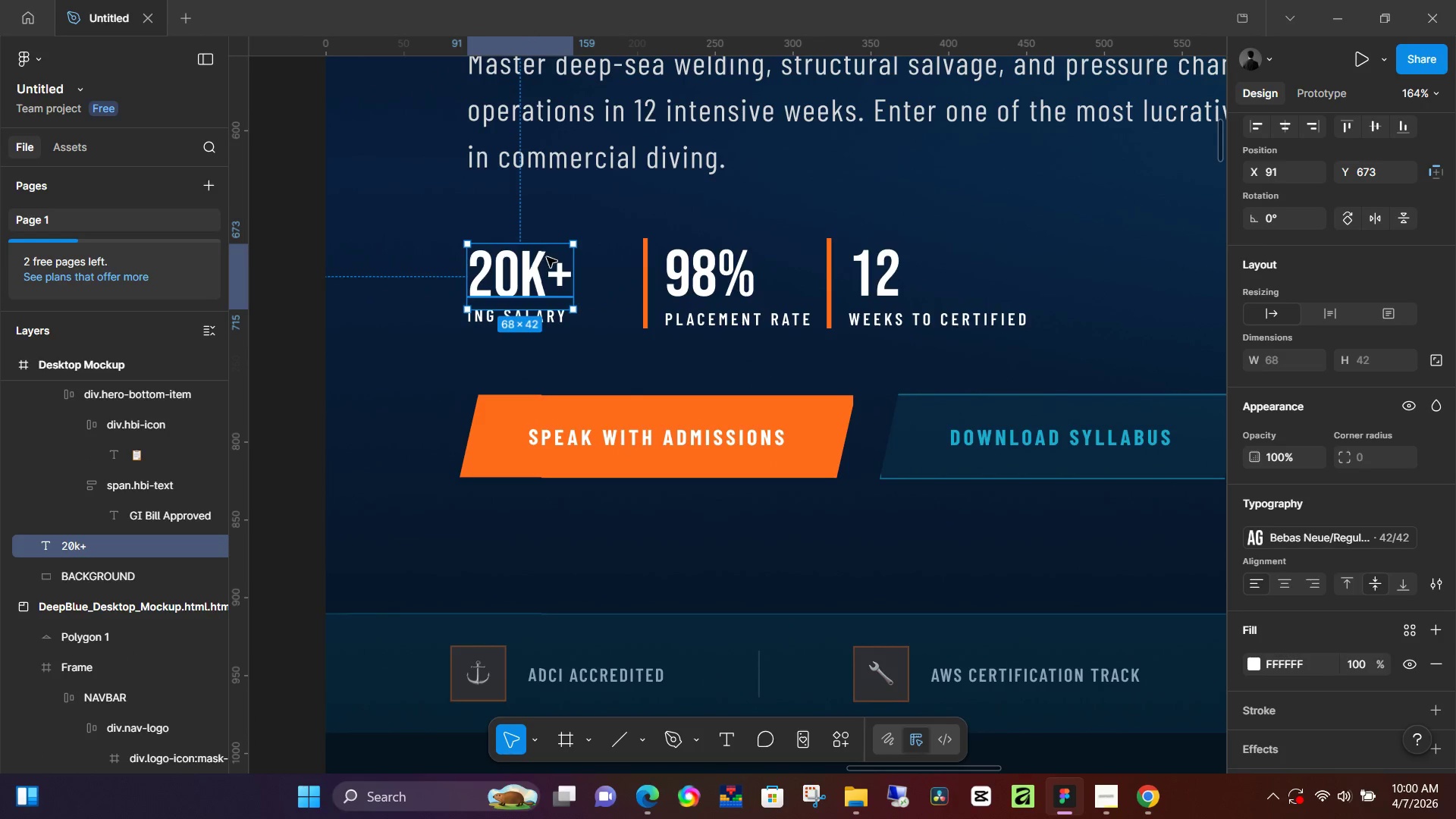 
hold_key(key=ShiftLeft, duration=0.7)
 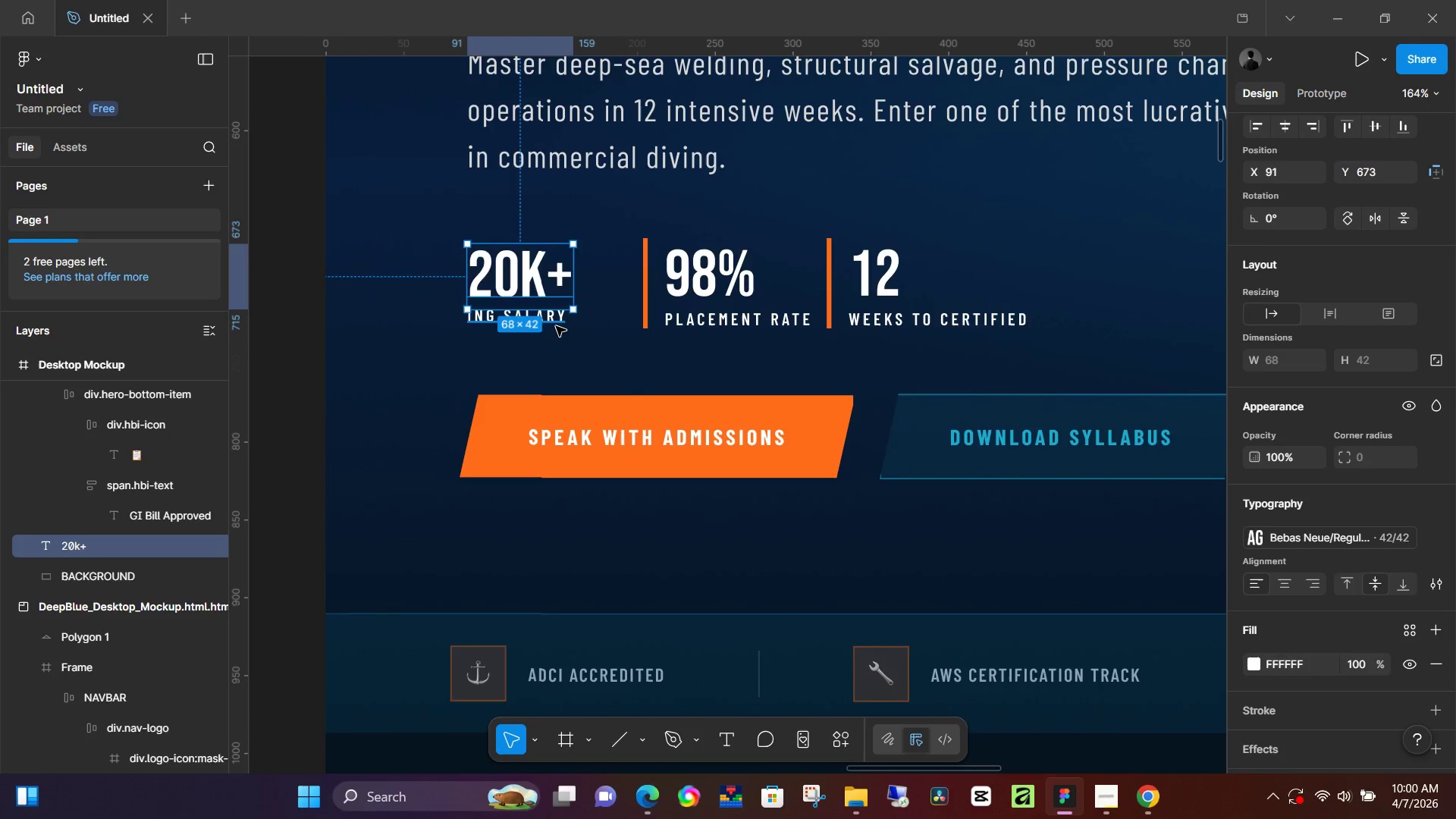 
hold_key(key=ControlLeft, duration=0.39)
 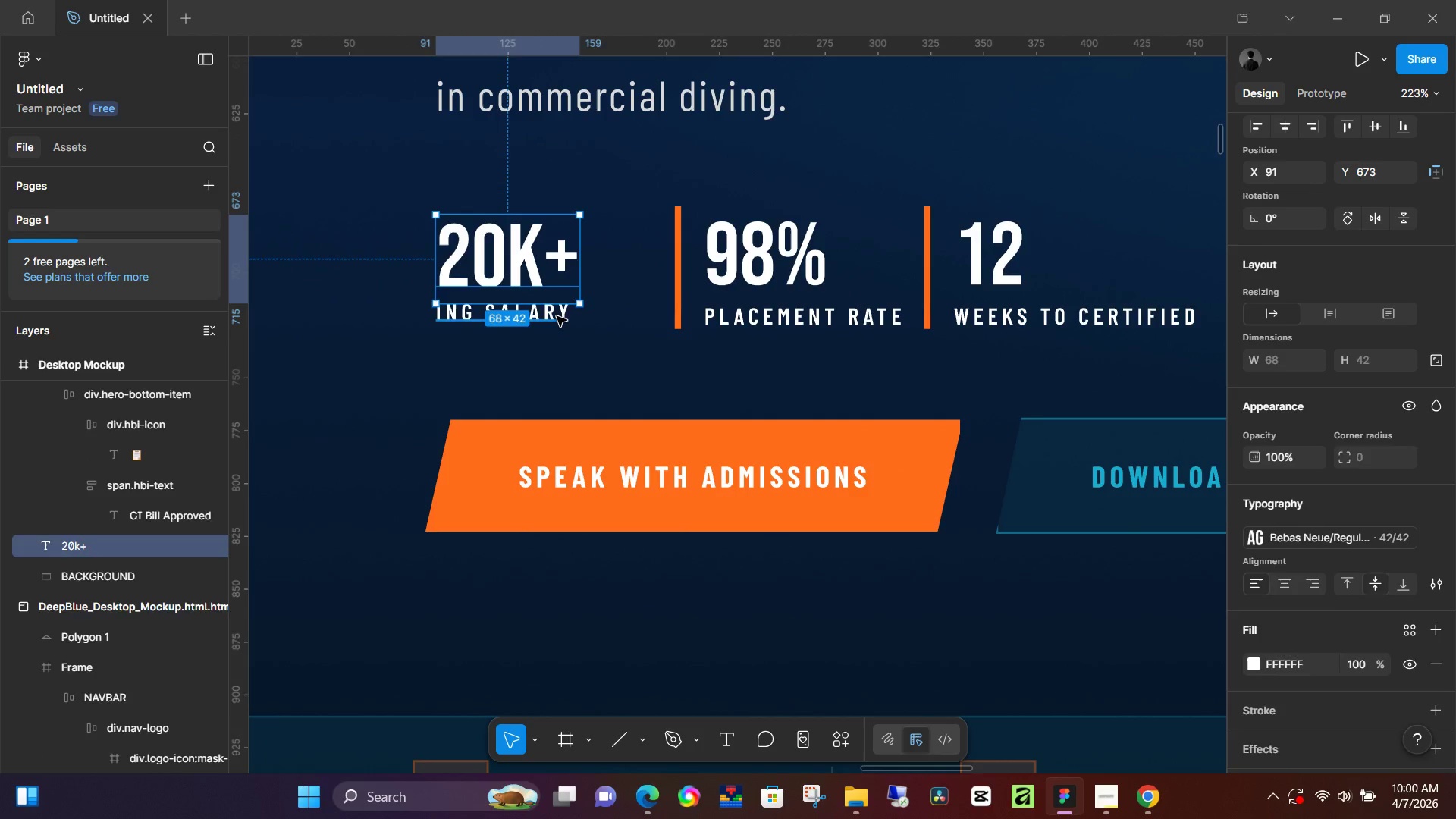 
hold_key(key=ShiftLeft, duration=0.53)
 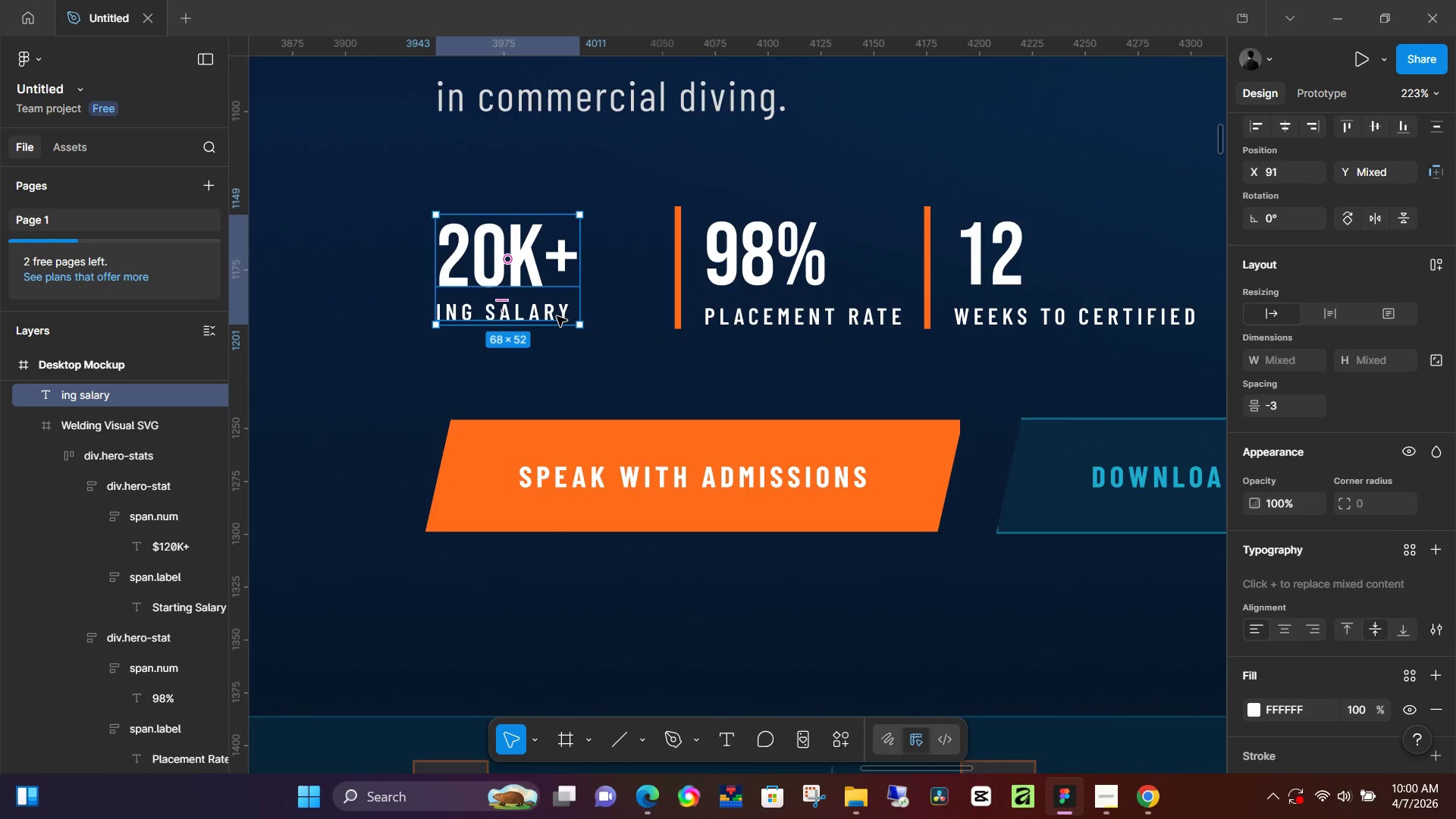 
scroll: coordinate [556, 326], scroll_direction: up, amount: 3.0
 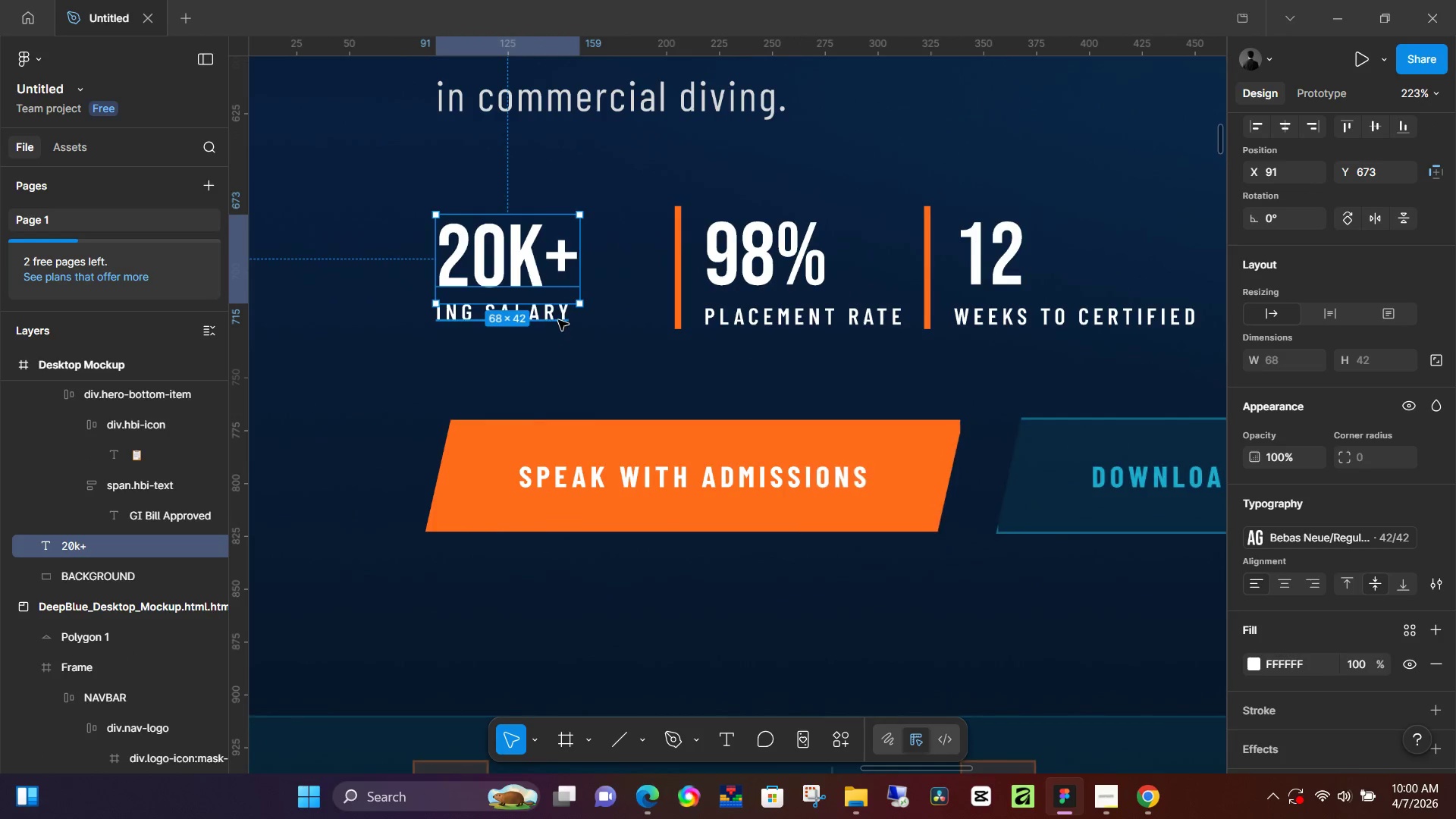 
left_click([557, 316])
 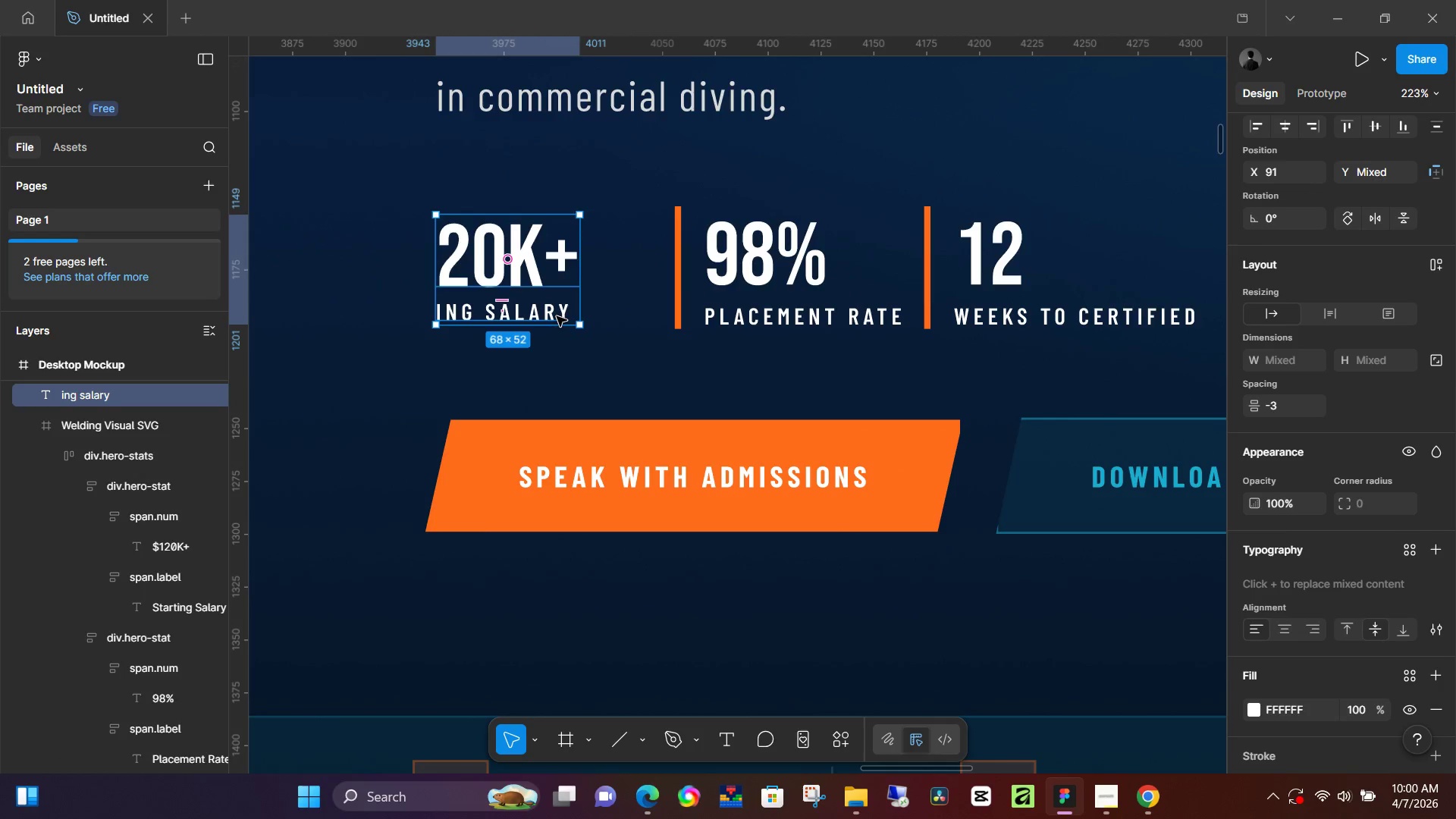 
key(Shift+A)
 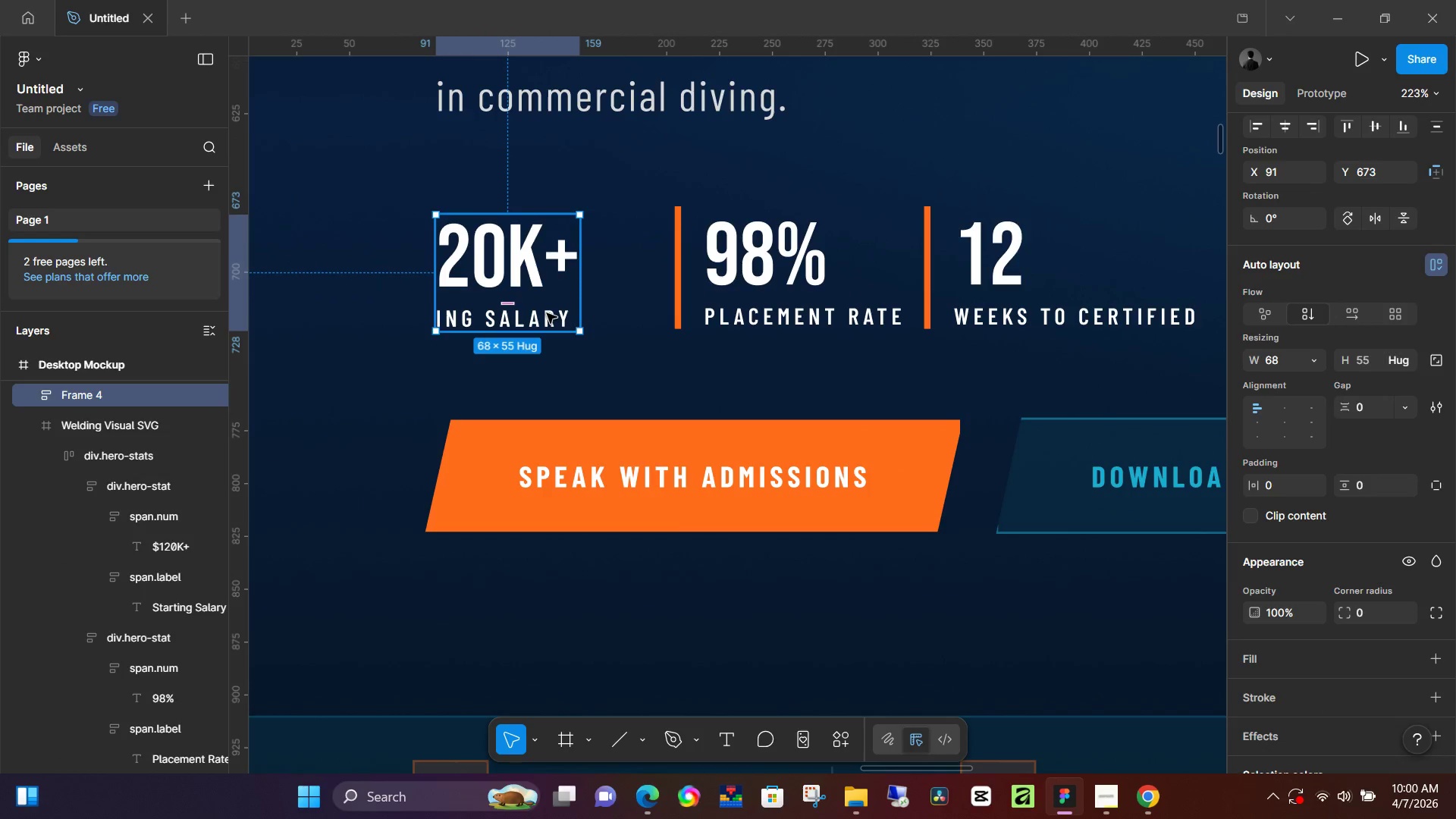 
hold_key(key=ControlLeft, duration=0.31)
 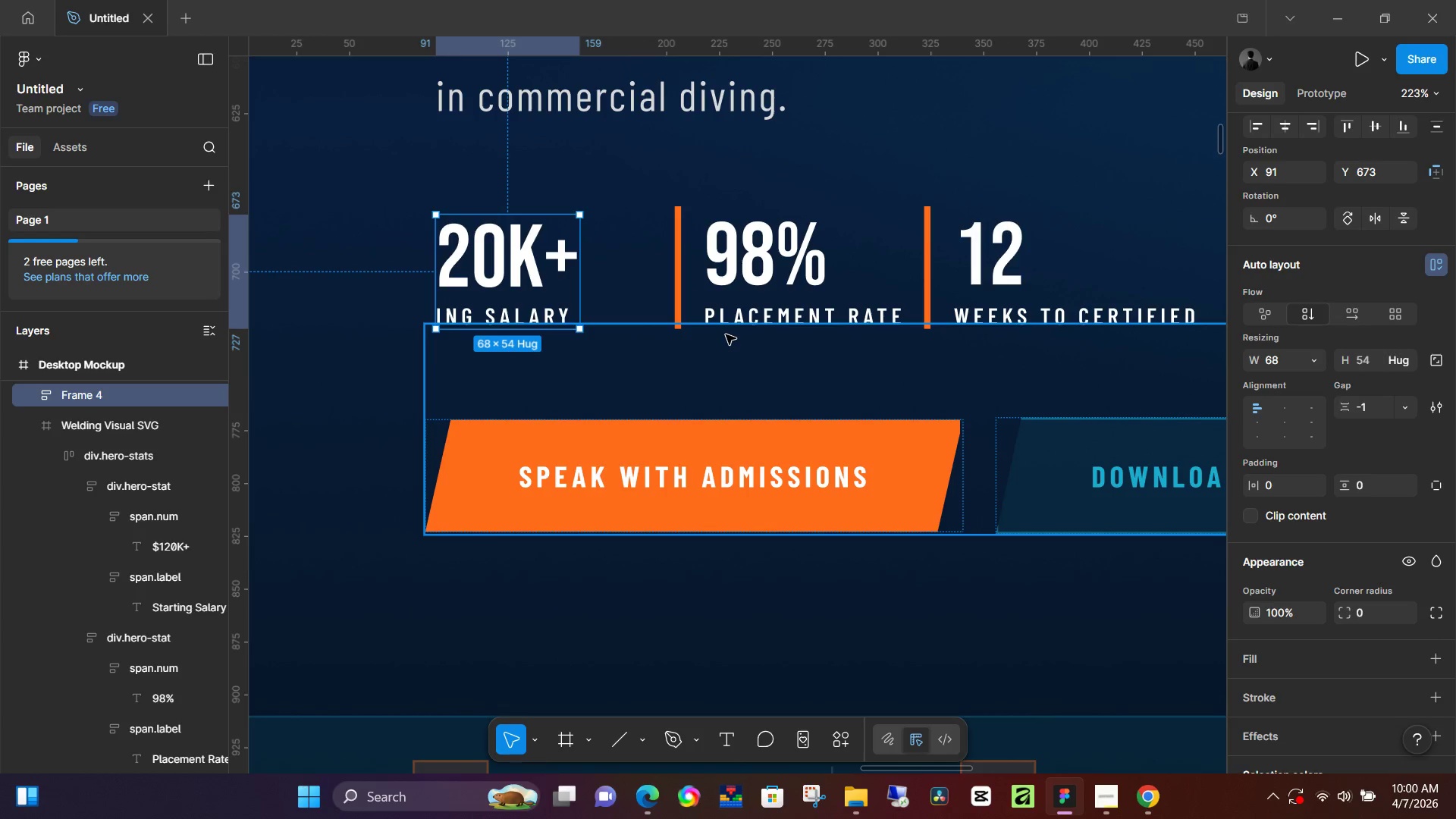 
wait(10.94)
 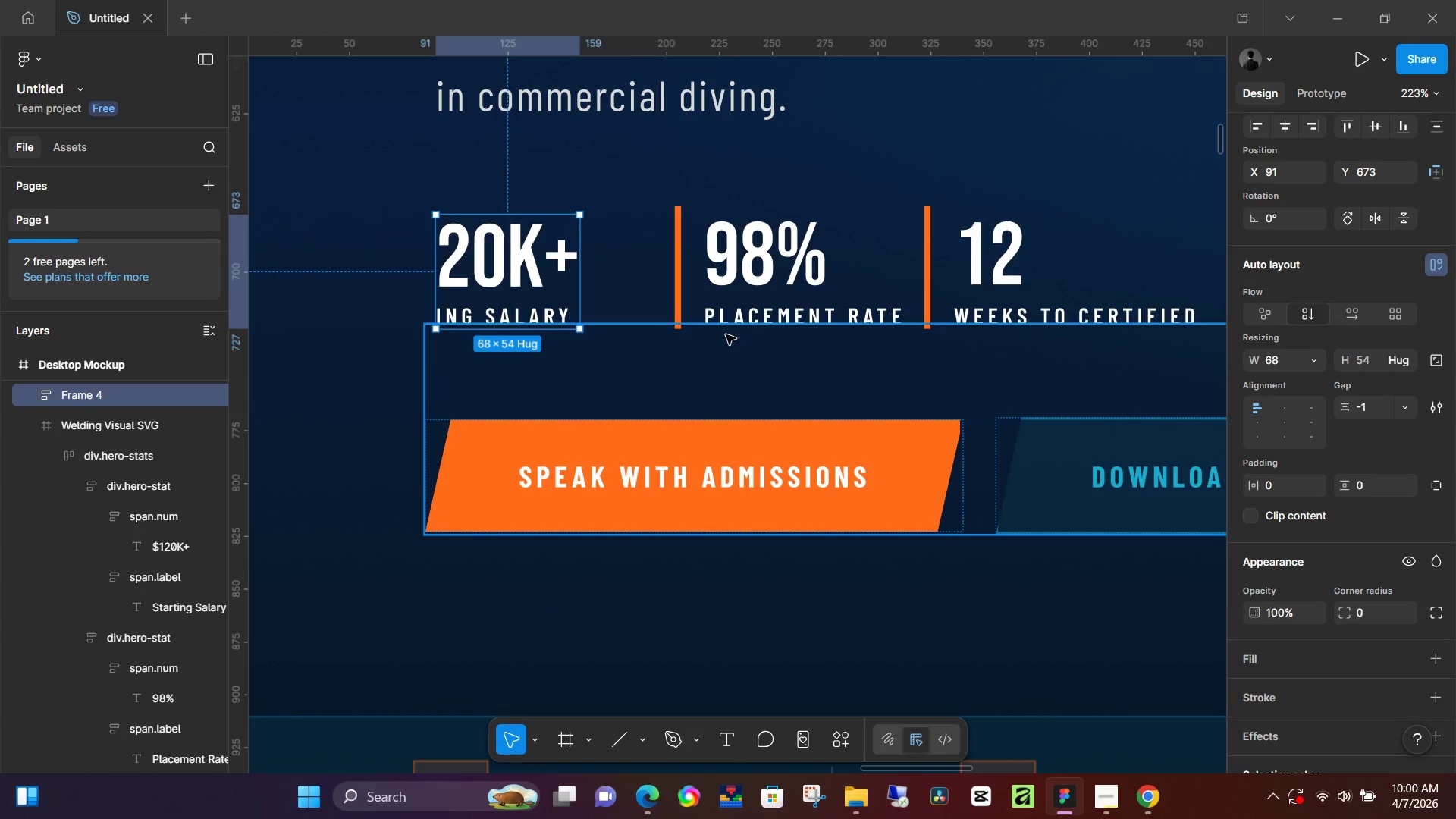 
key(Shift+ShiftLeft)
 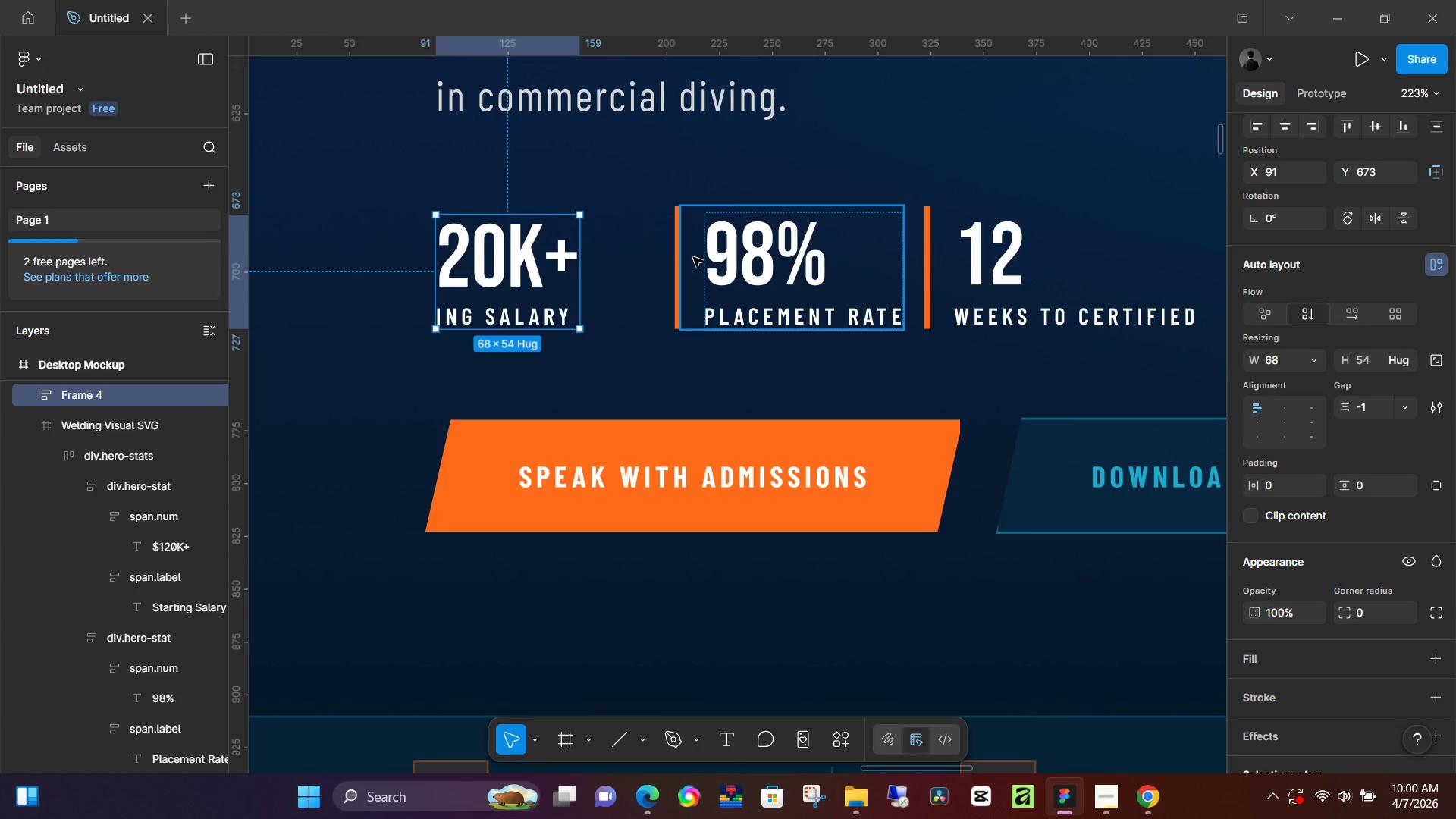 
hold_key(key=ShiftLeft, duration=1.52)
left_click([1027, 260])
 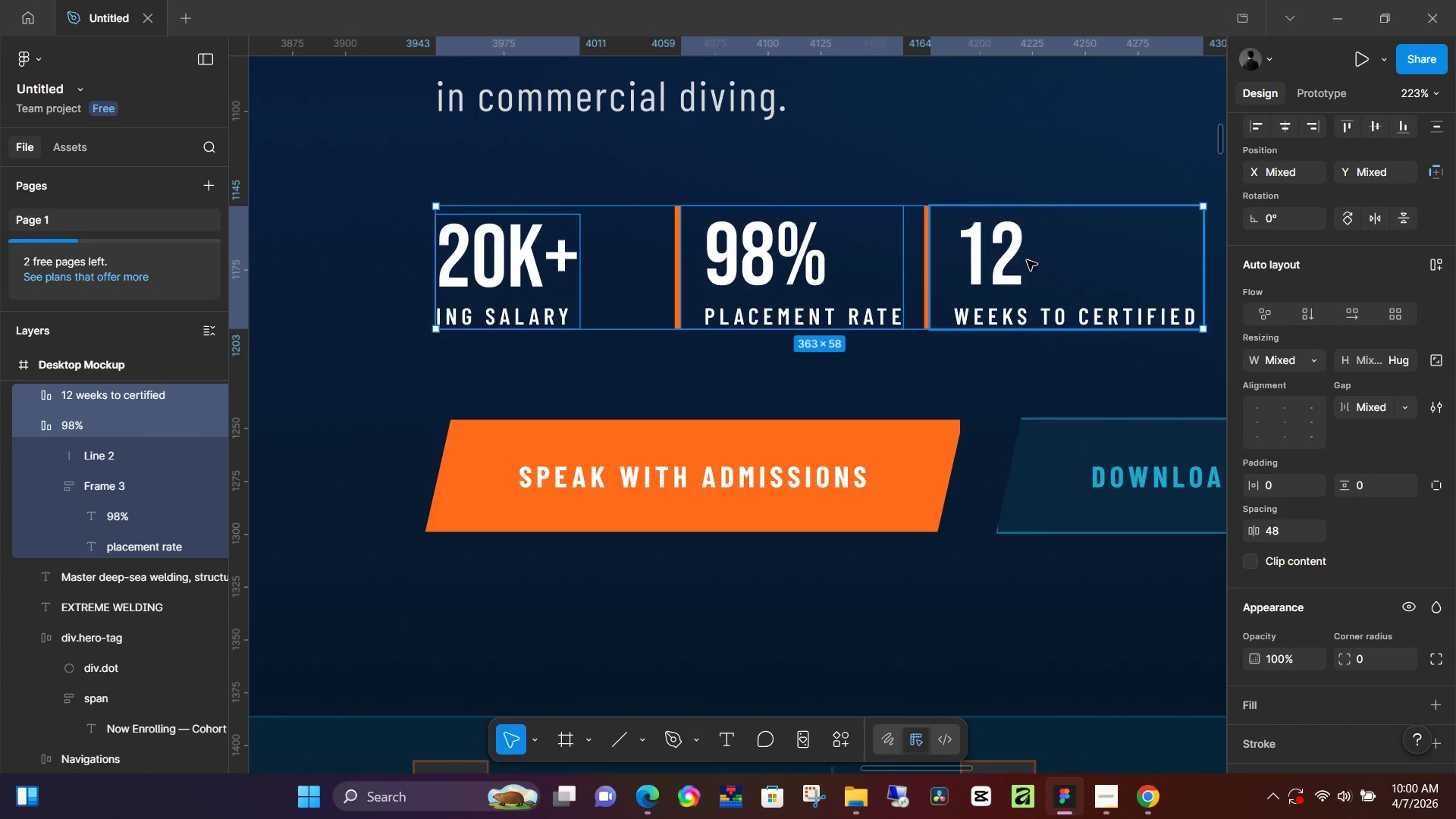 
key(Shift+A)
 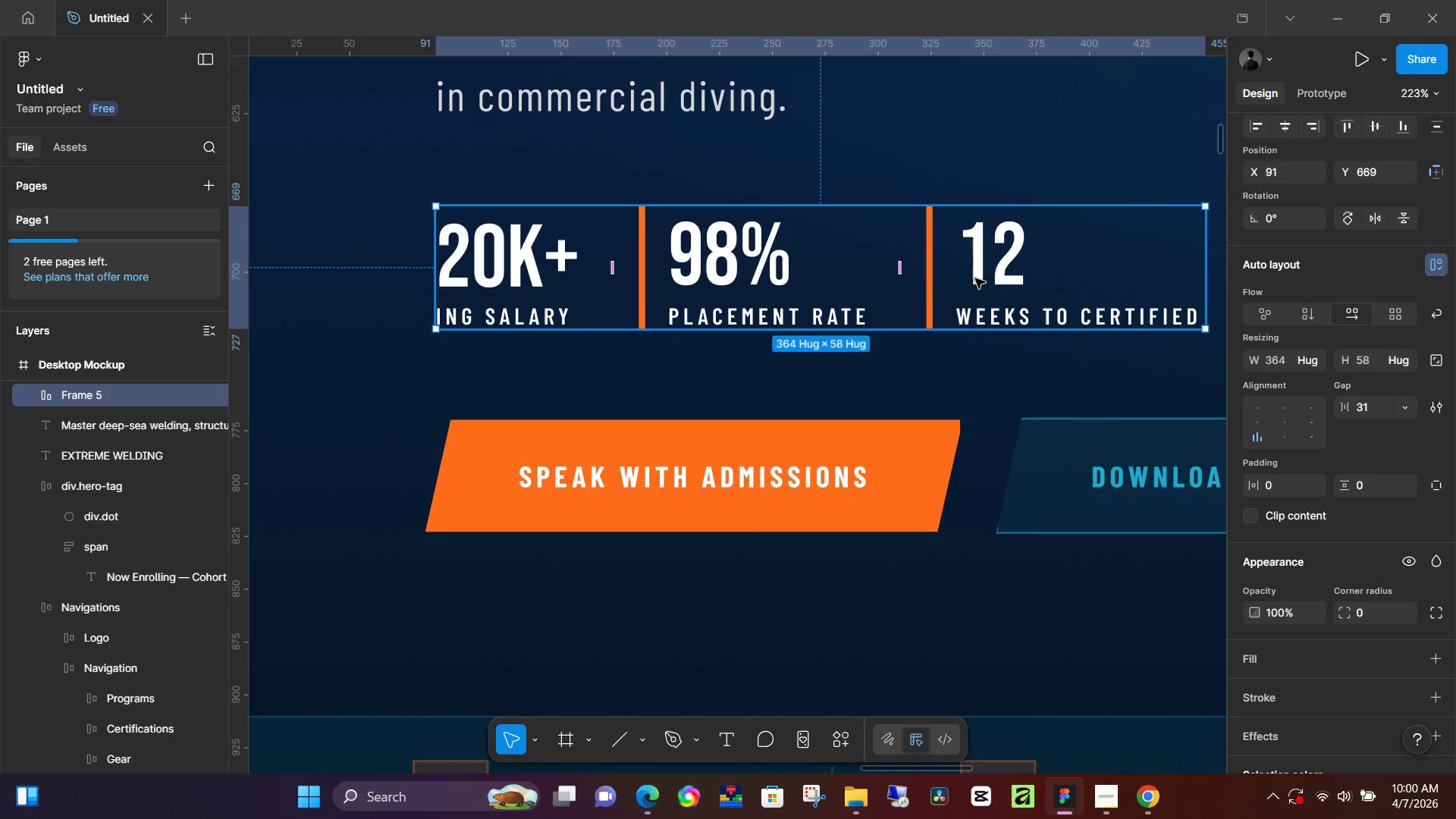 
hold_key(key=ControlLeft, duration=0.5)
 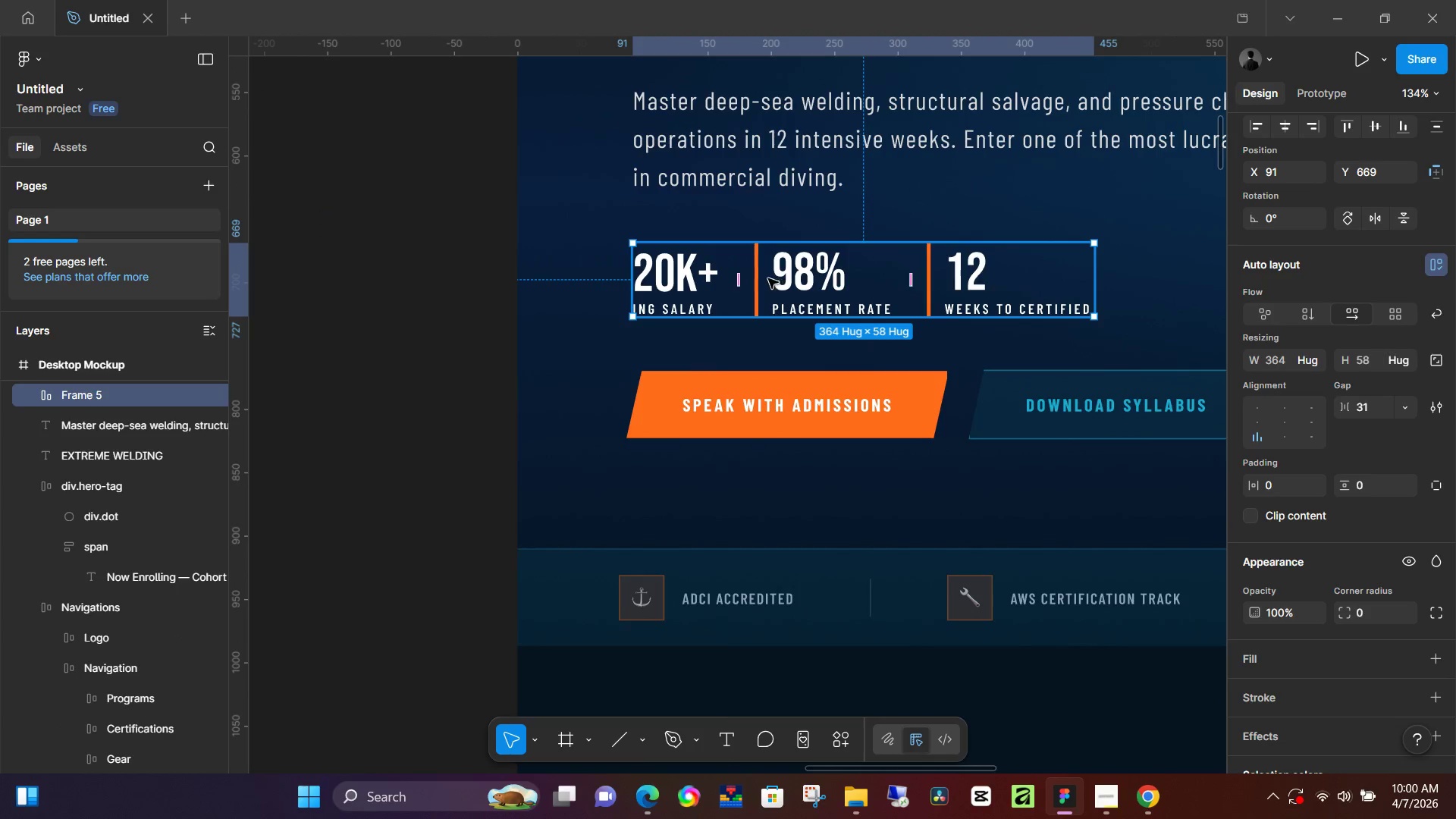 
hold_key(key=ControlLeft, duration=3.81)
 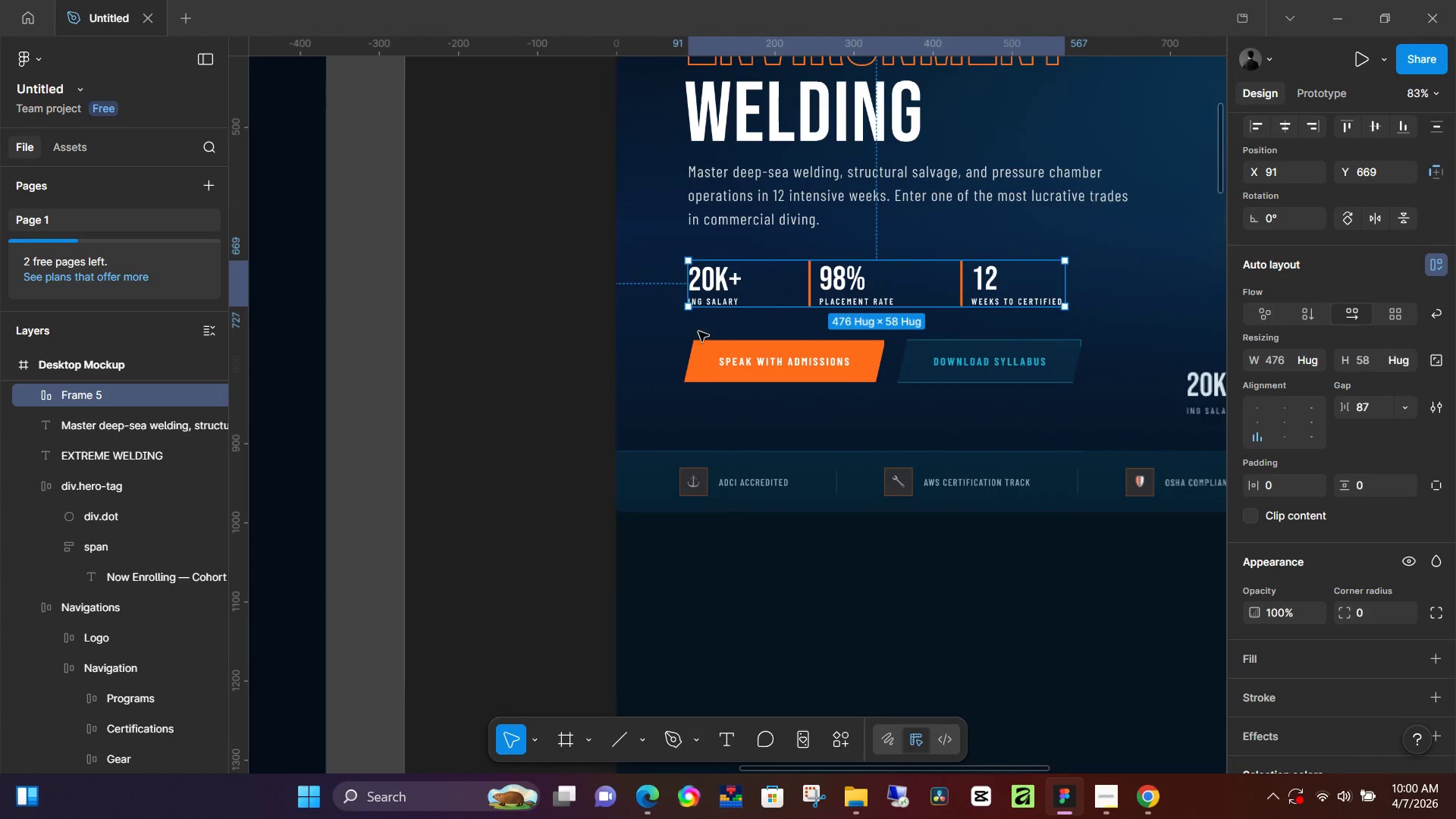 
scroll: coordinate [929, 298], scroll_direction: down, amount: 5.0
 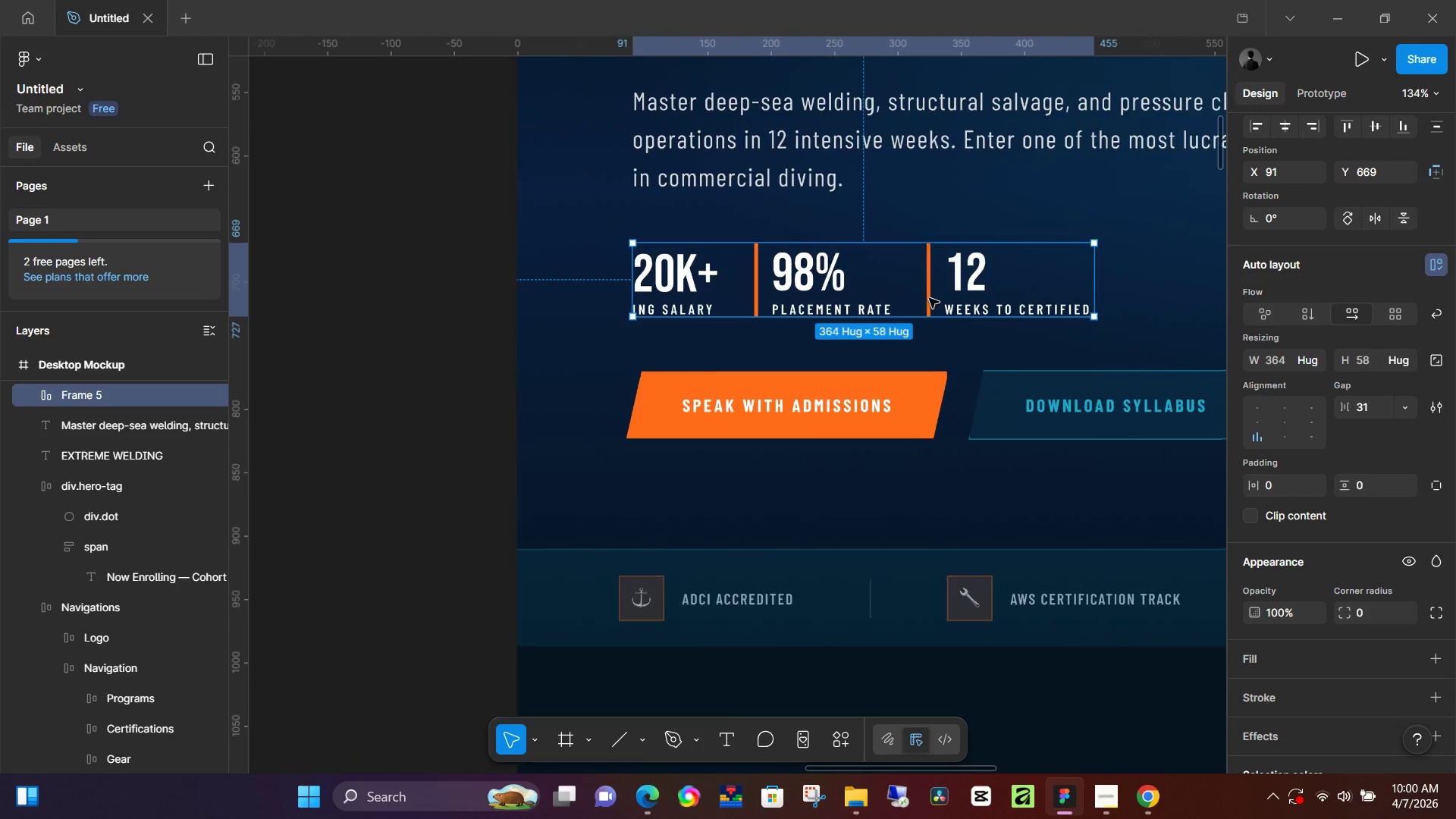 
left_click_drag(start_coordinate=[743, 279], to_coordinate=[779, 284])
 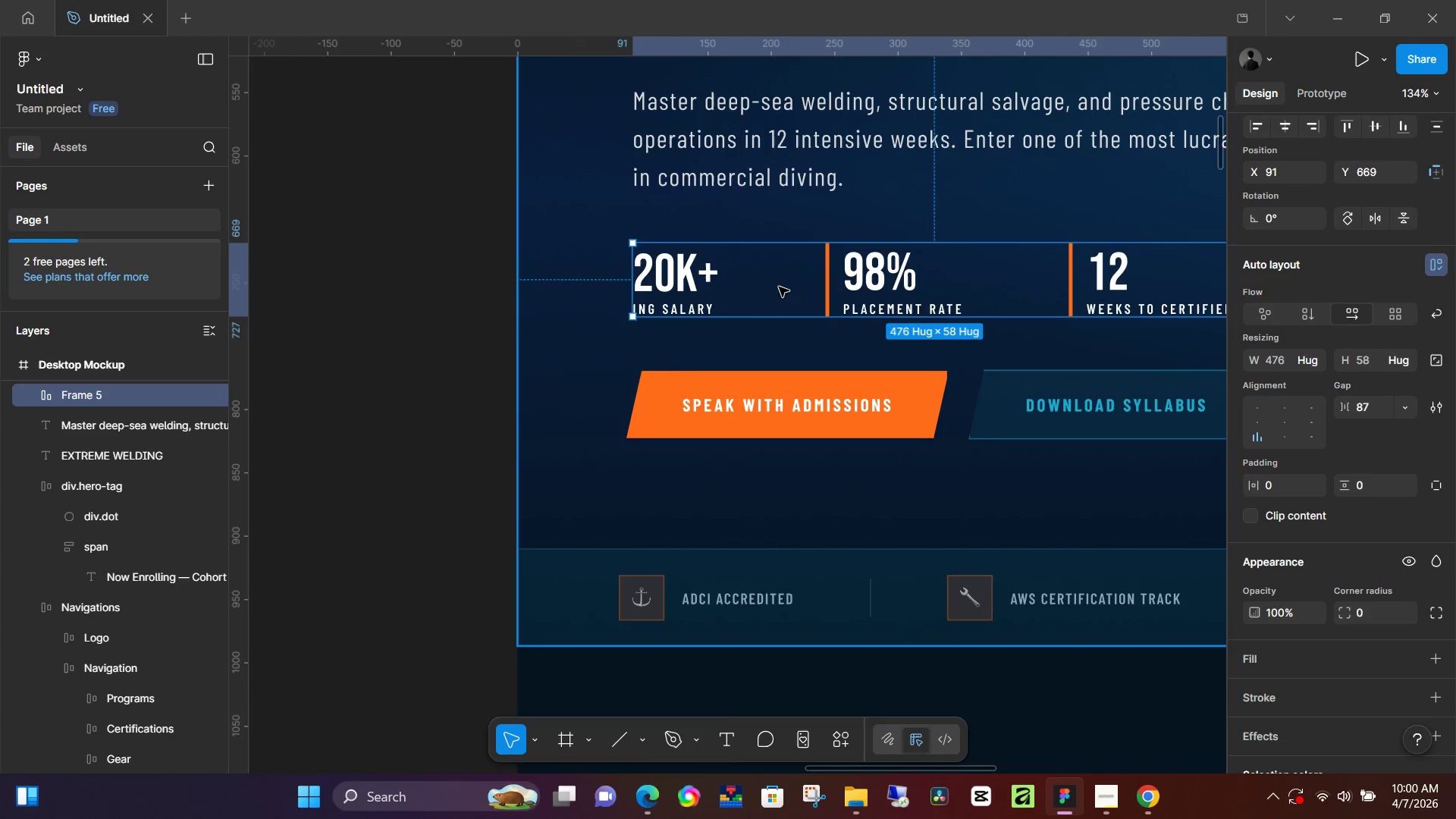 
hold_key(key=ControlLeft, duration=0.56)
scroll: coordinate [780, 292], scroll_direction: down, amount: 4.0
 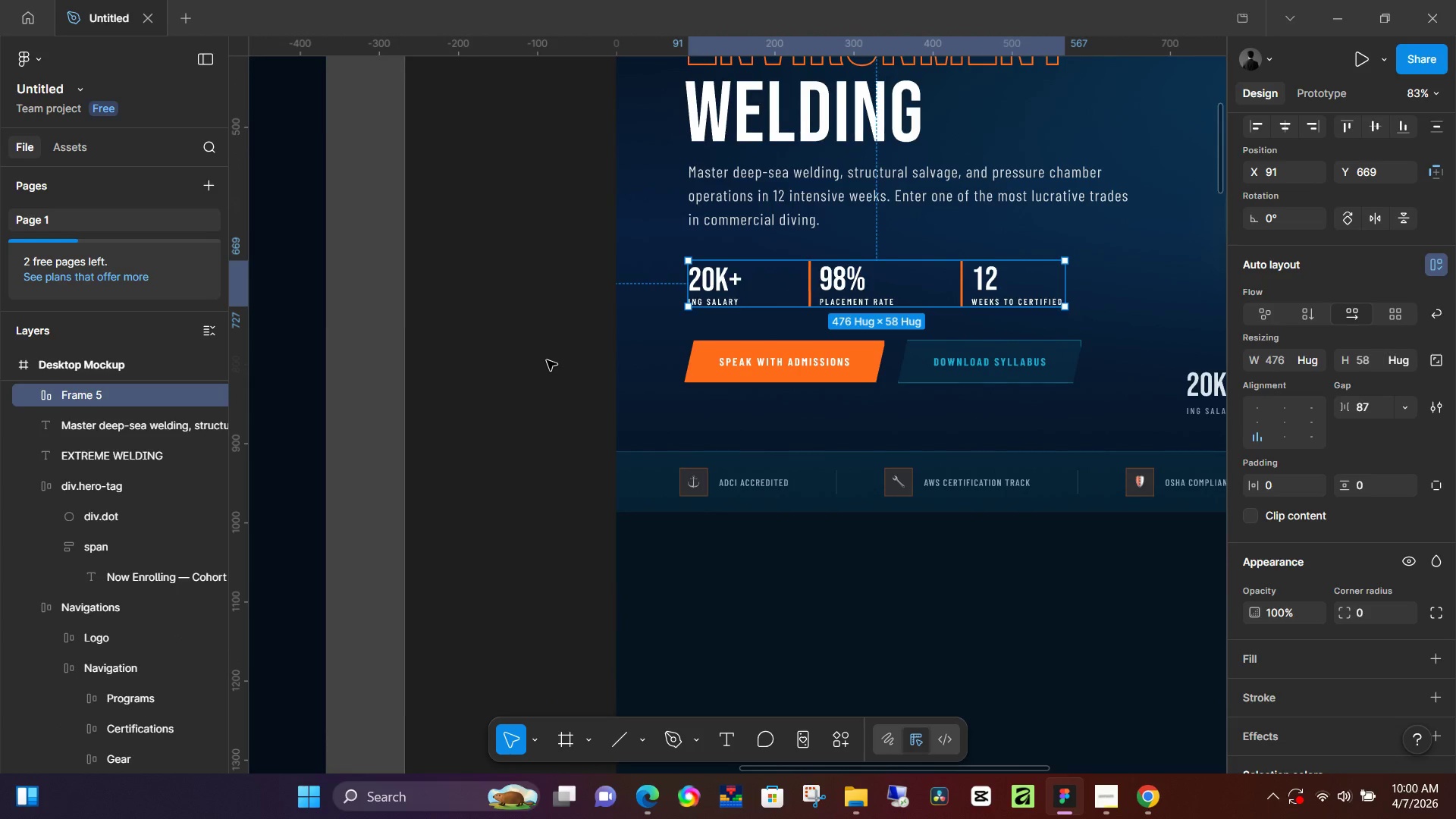 
left_click([547, 360])
 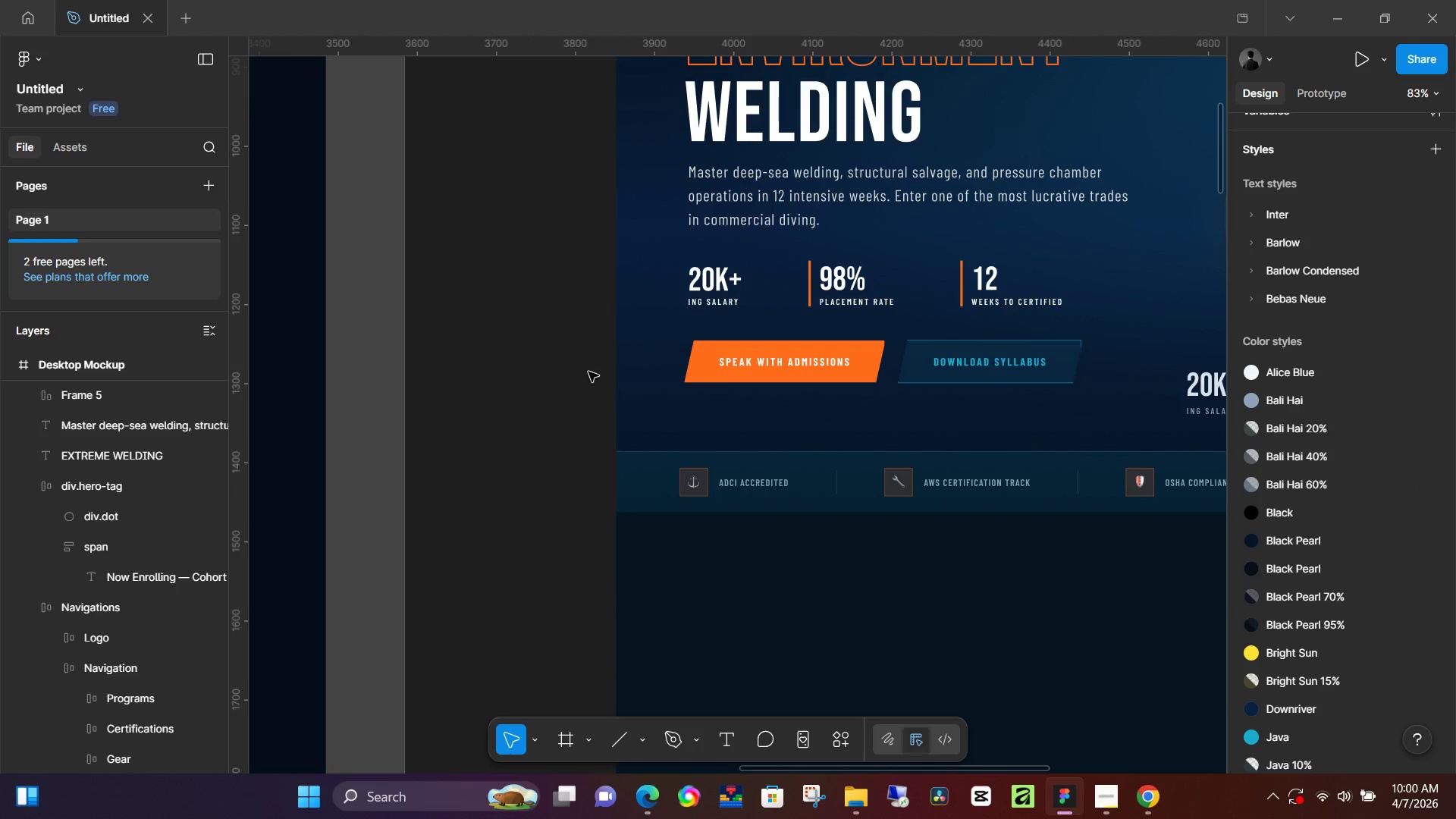 
hold_key(key=Space, duration=0.75)
 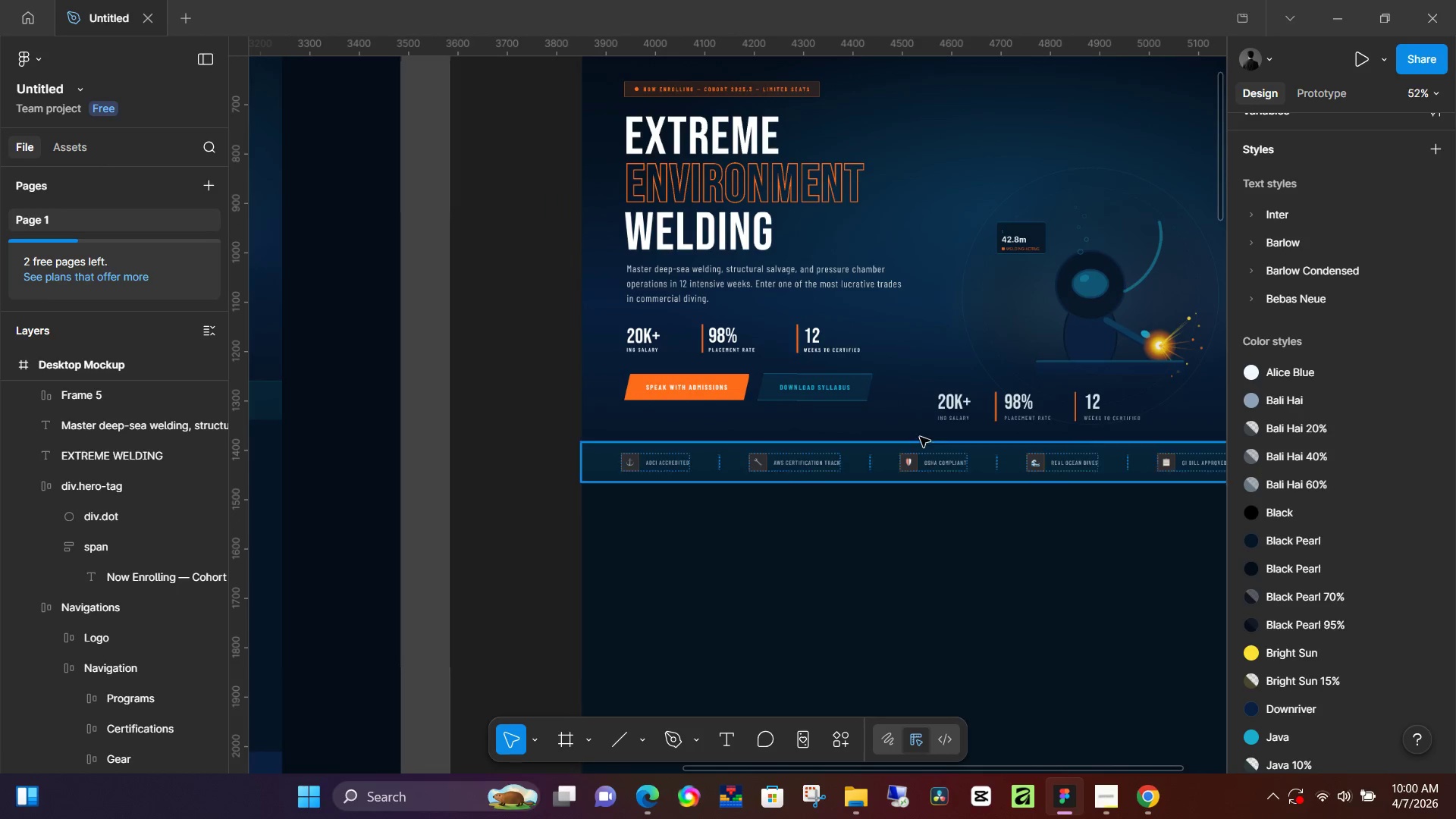 
left_click_drag(start_coordinate=[924, 472], to_coordinate=[739, 463])
 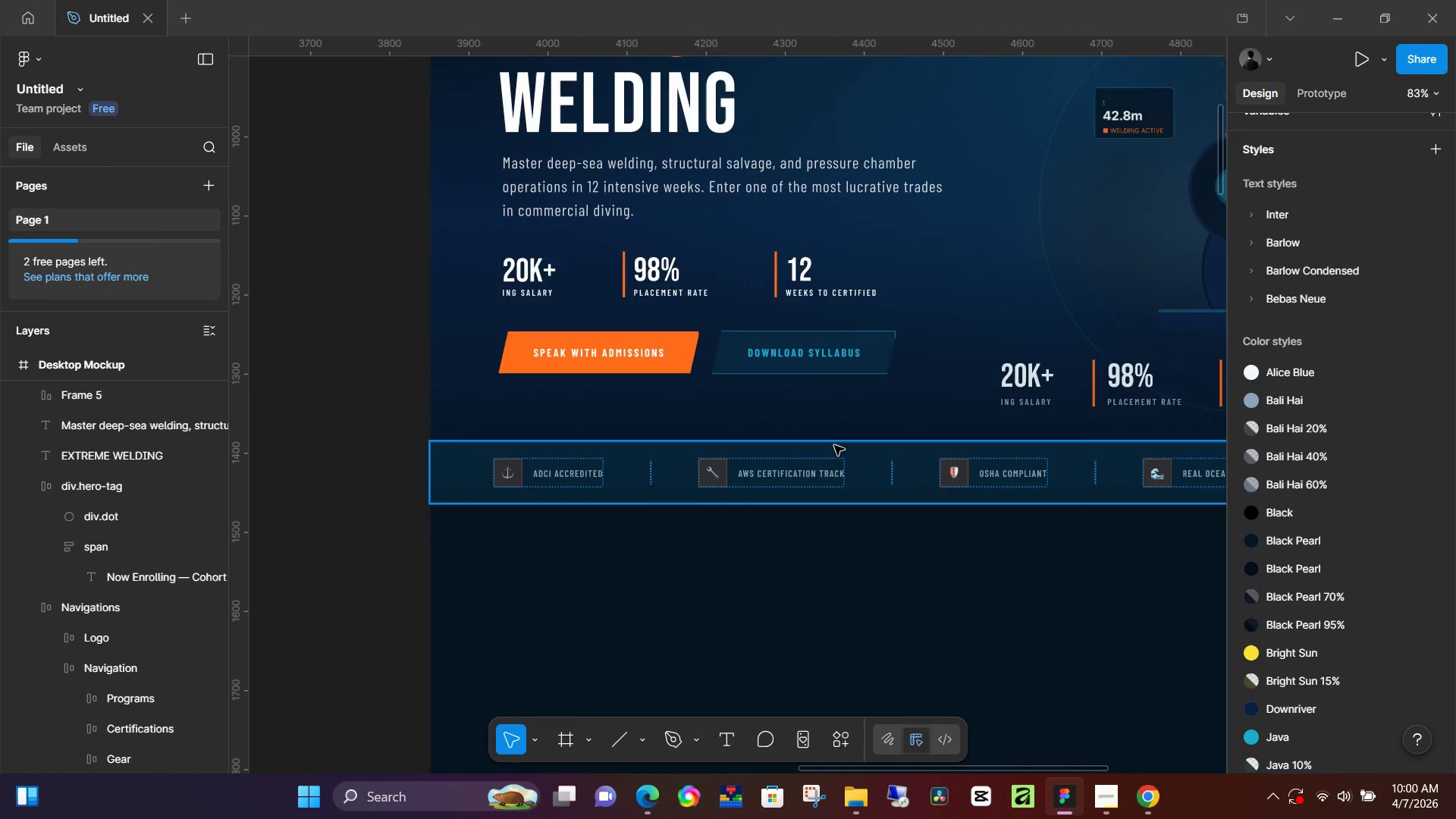 
key(Control+ControlLeft)
 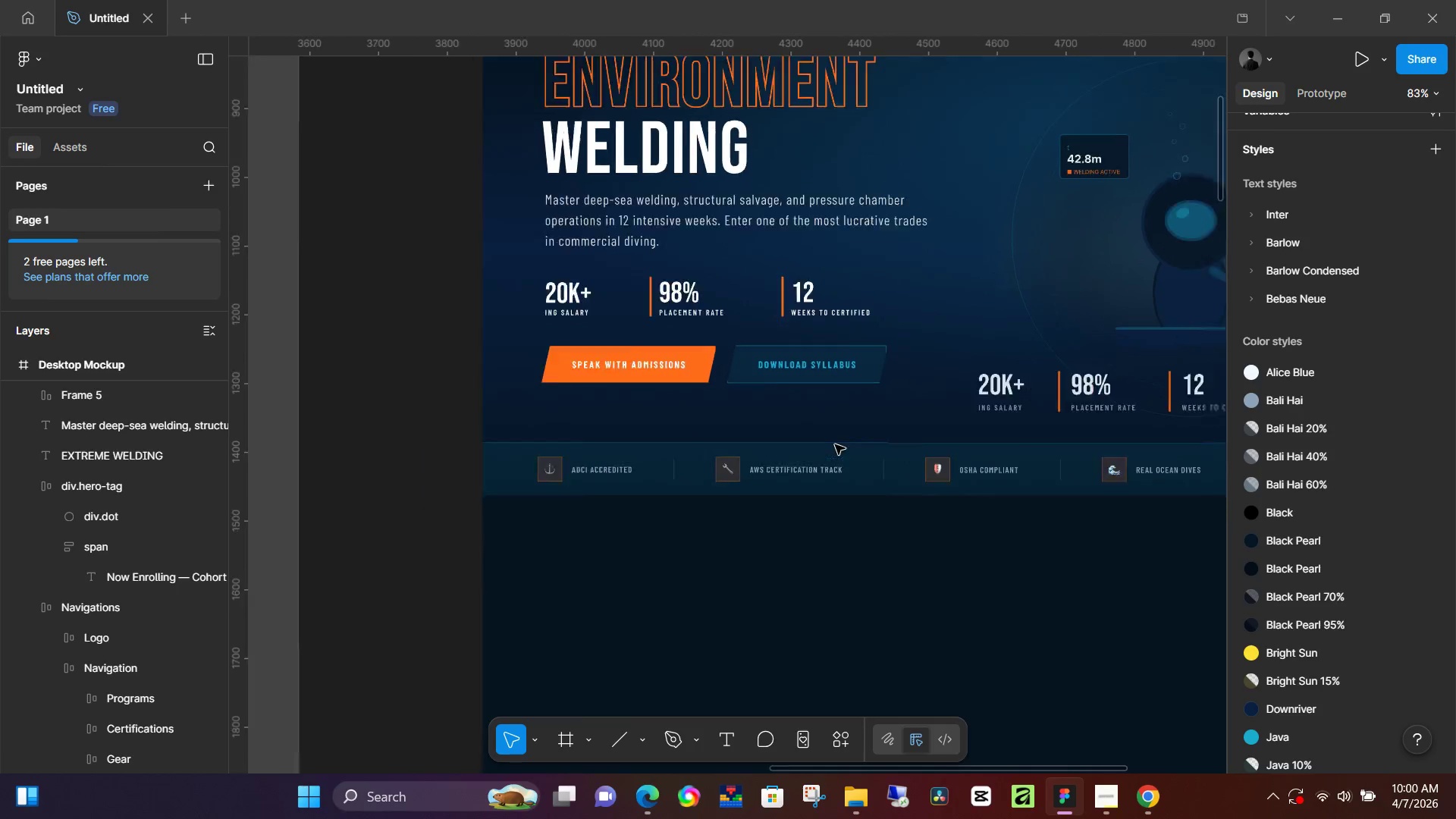 
scroll: coordinate [835, 444], scroll_direction: down, amount: 4.0
 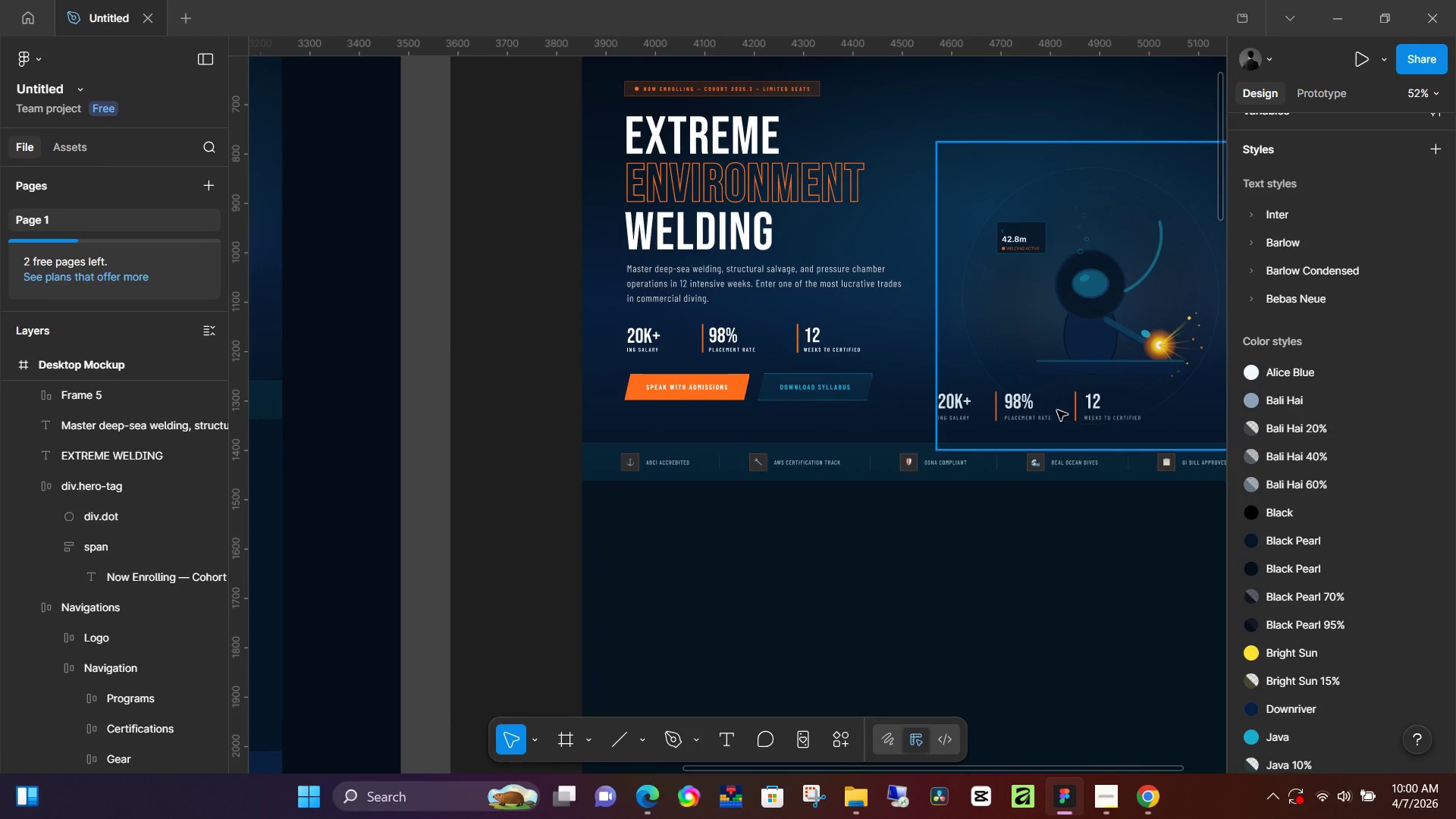 
double_click([1057, 410])
 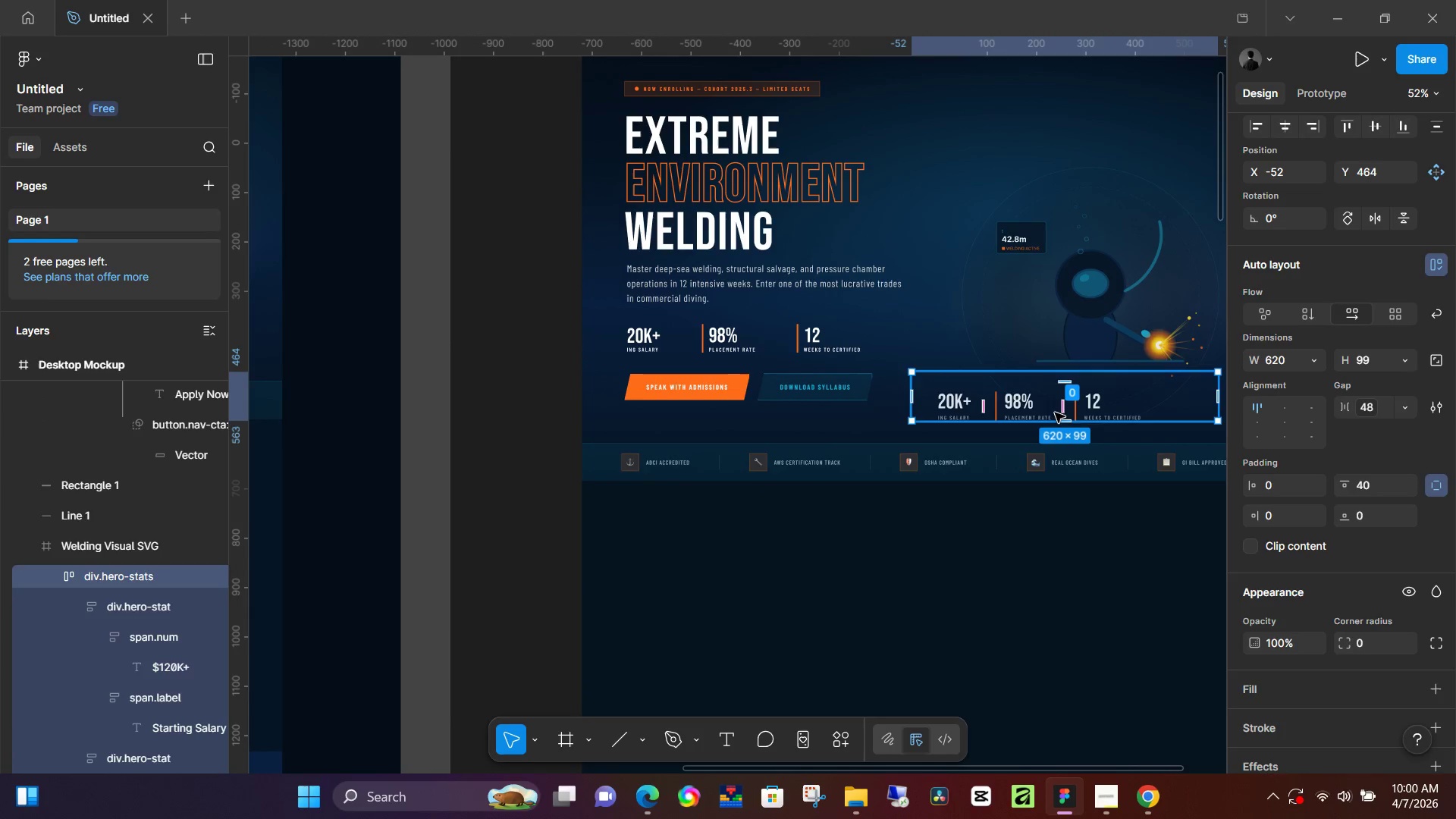 
key(Backspace)
 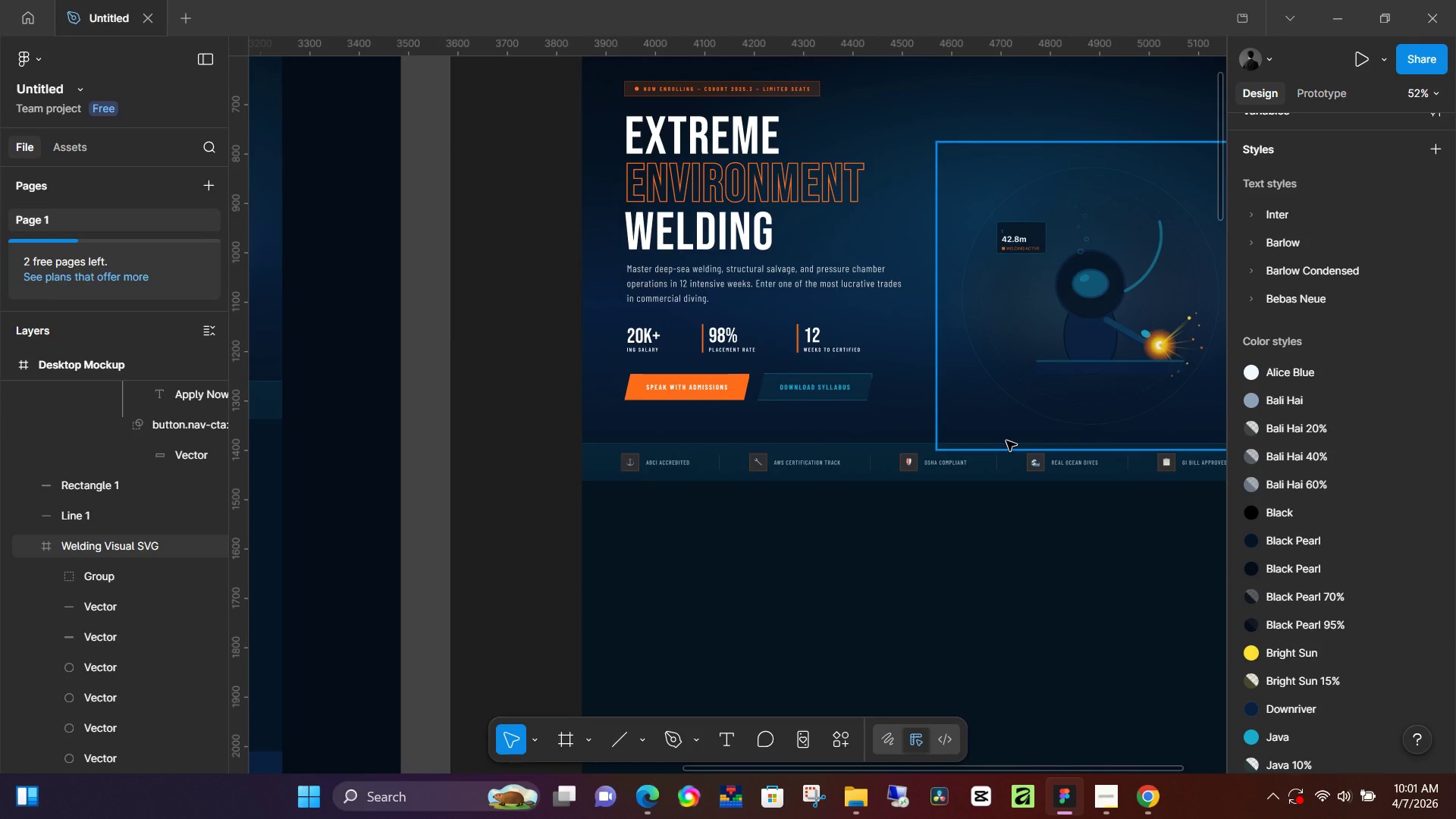 
wait(12.39)
 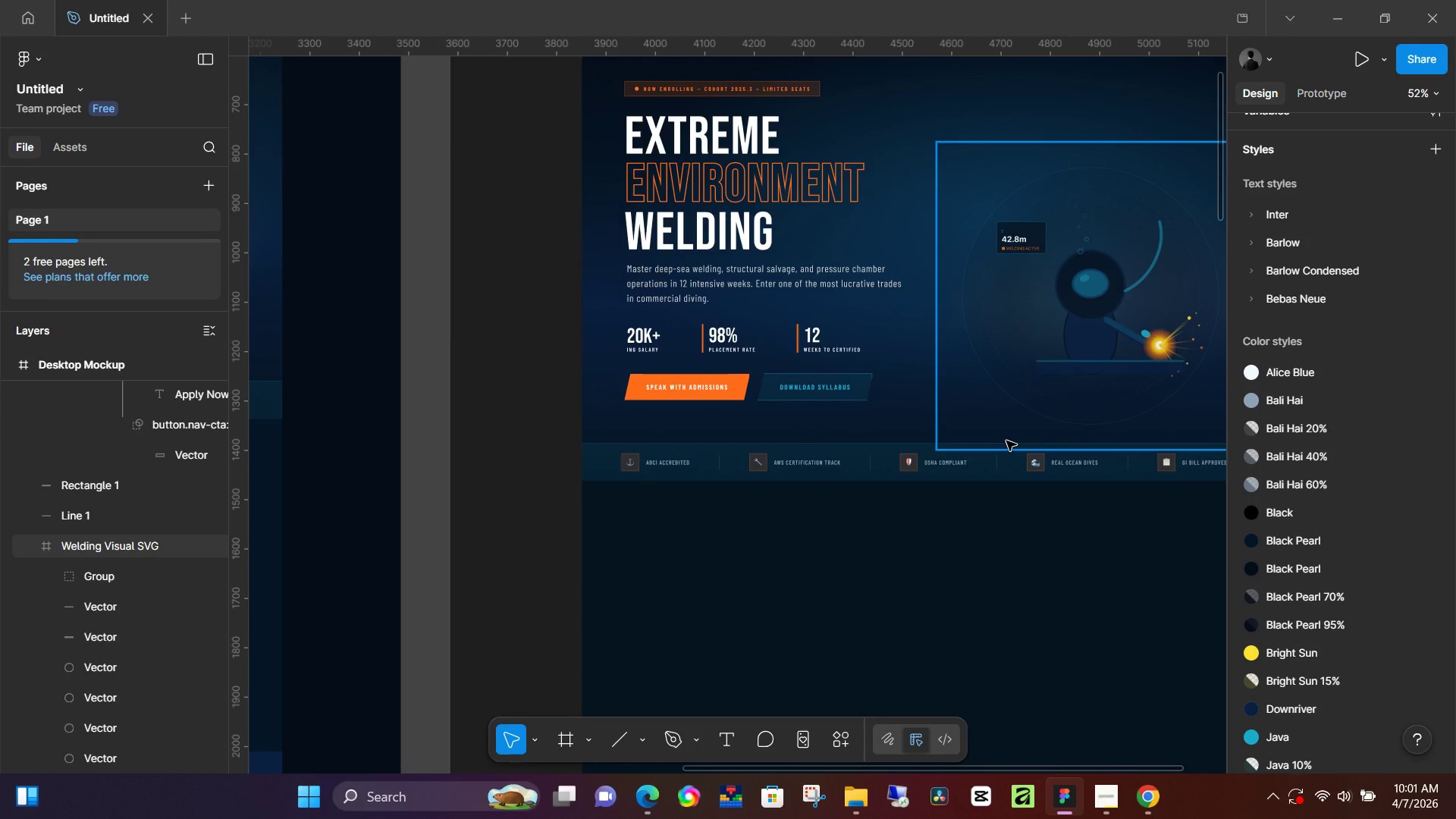 
left_click([776, 475])
 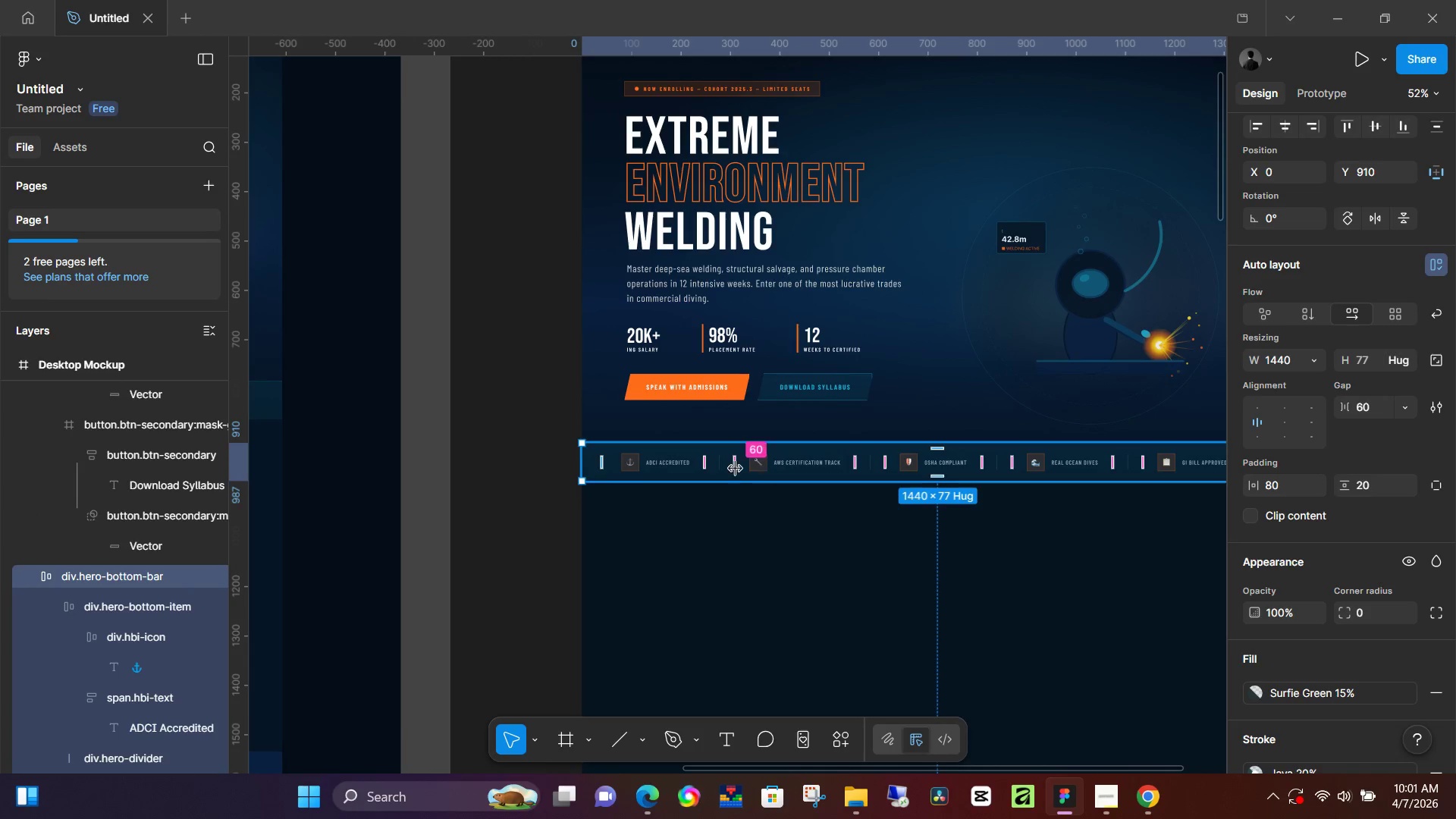 
left_click_drag(start_coordinate=[730, 469], to_coordinate=[745, 550])
 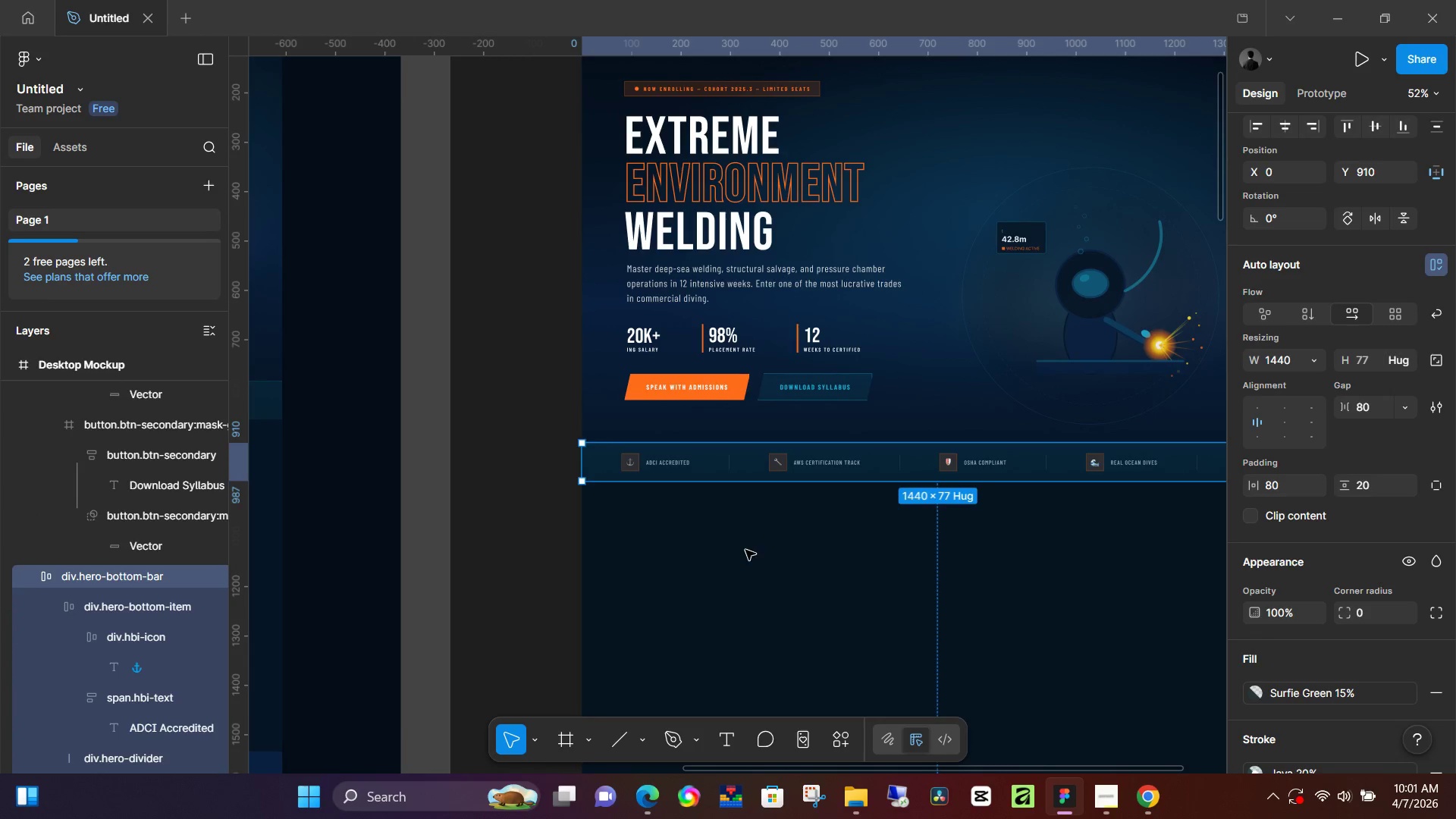 
key(Control+Z)
 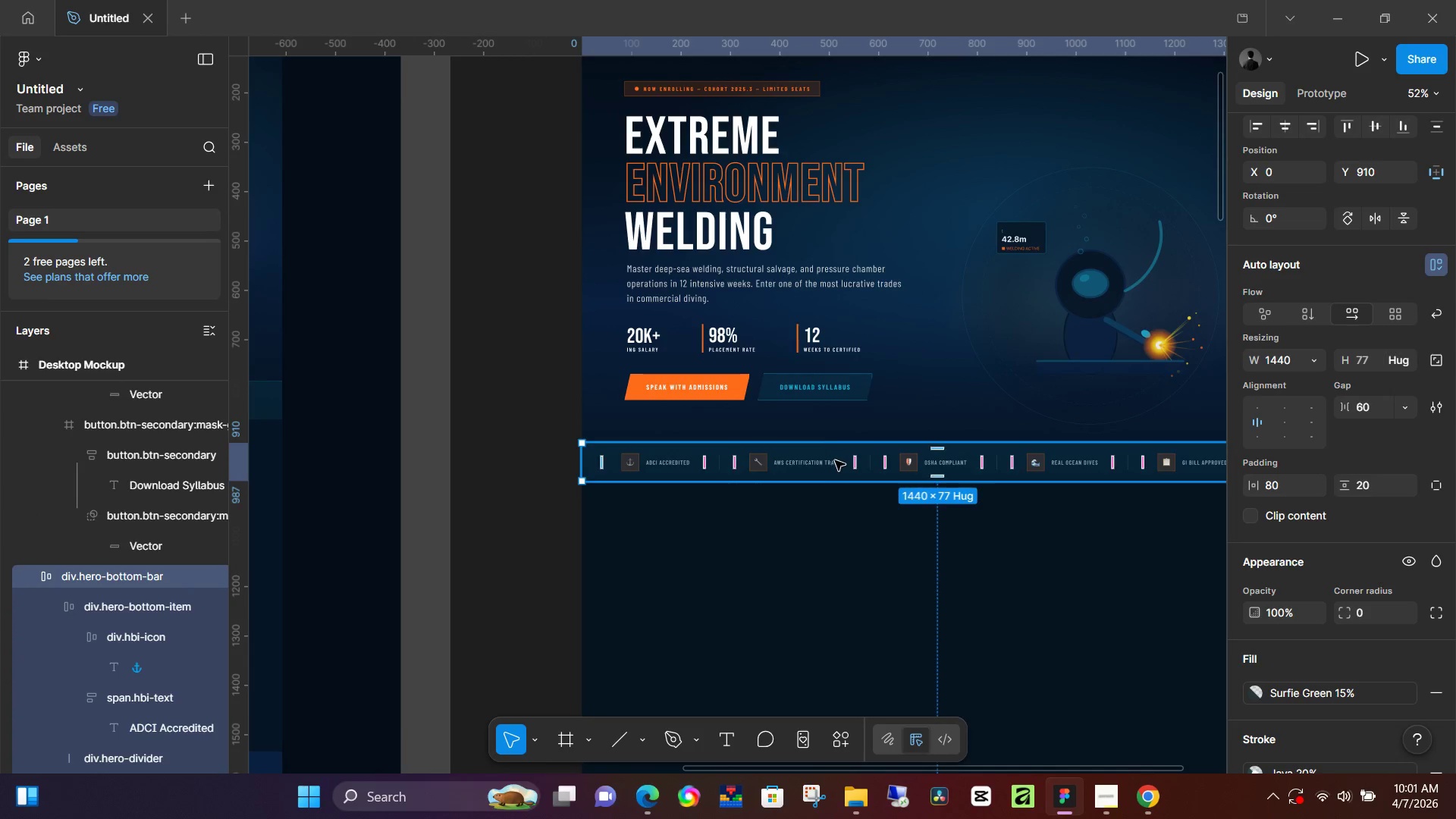 
left_click_drag(start_coordinate=[835, 460], to_coordinate=[828, 624])
 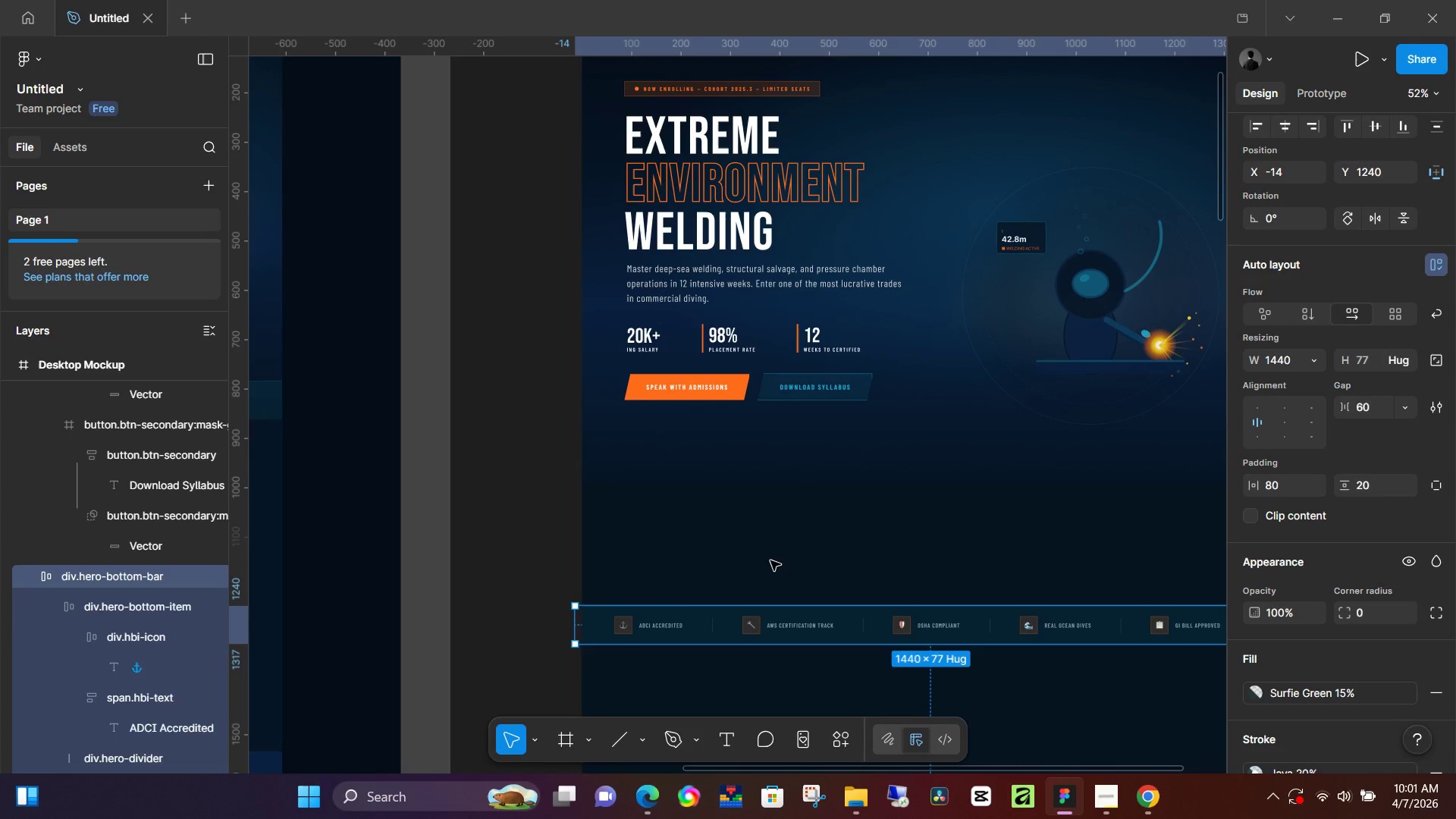 
left_click([777, 532])
 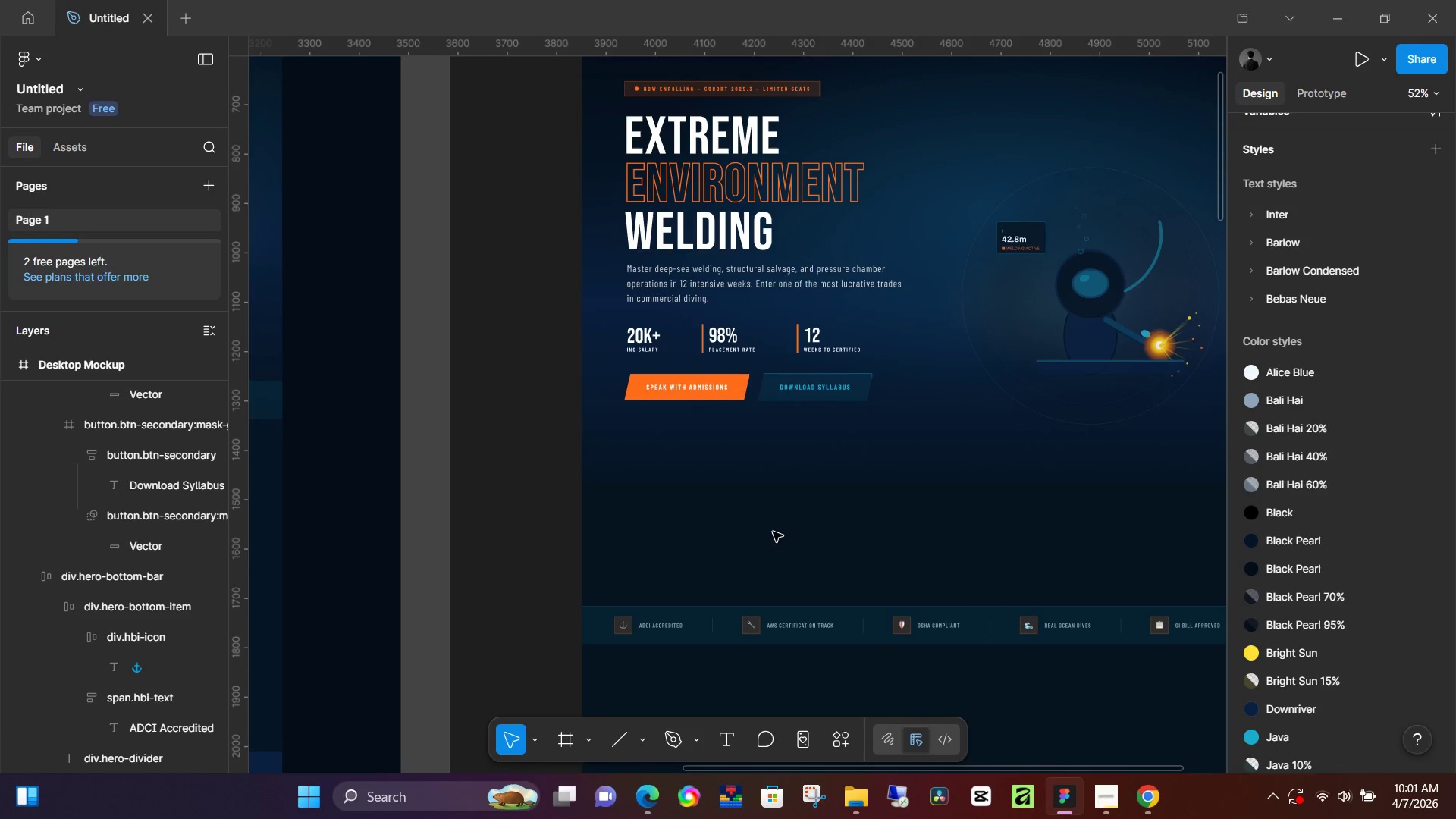 
type(rv)
 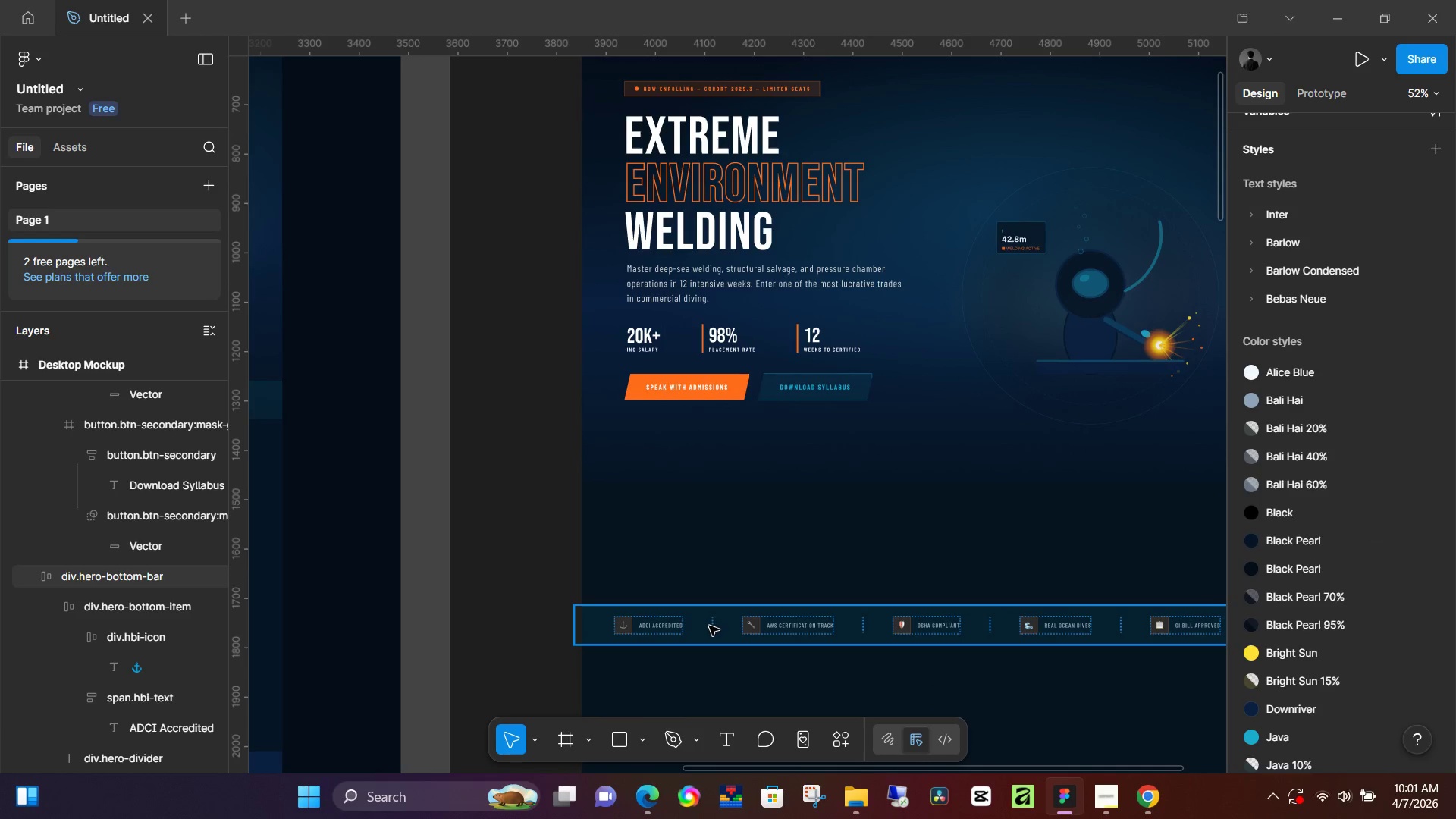 
left_click([709, 626])
 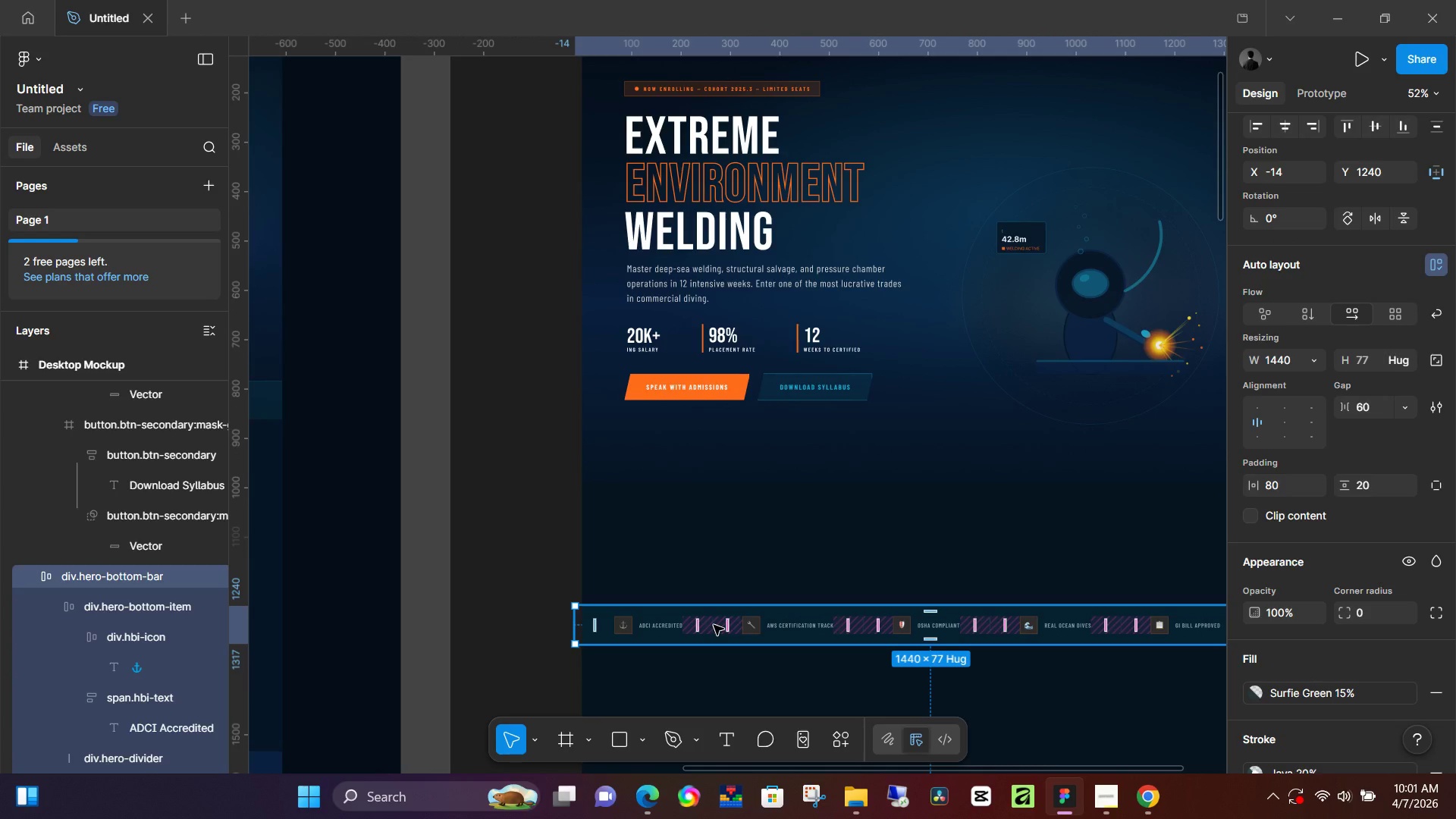 
key(R)
 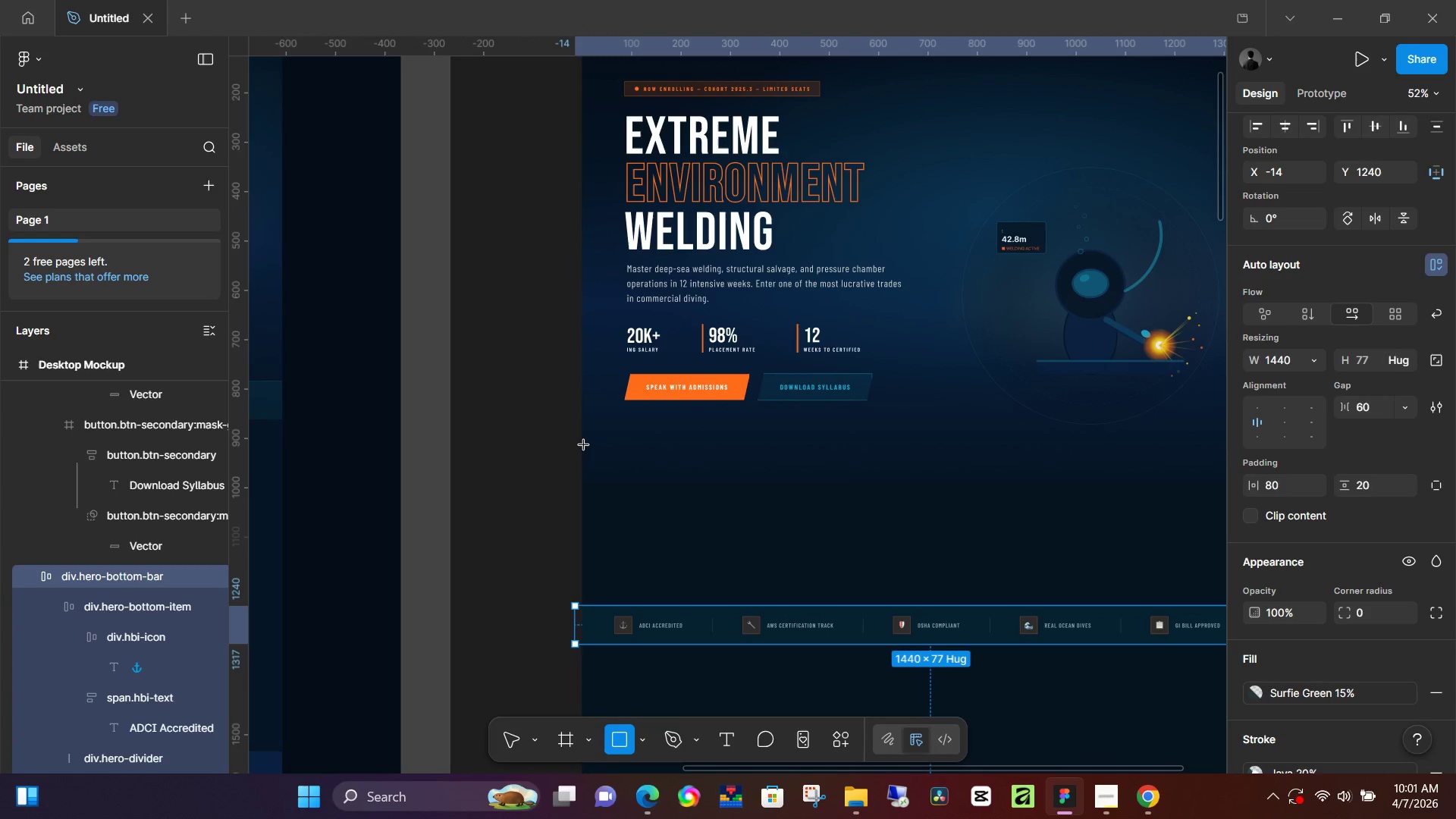 
left_click_drag(start_coordinate=[582, 444], to_coordinate=[1014, 482])
 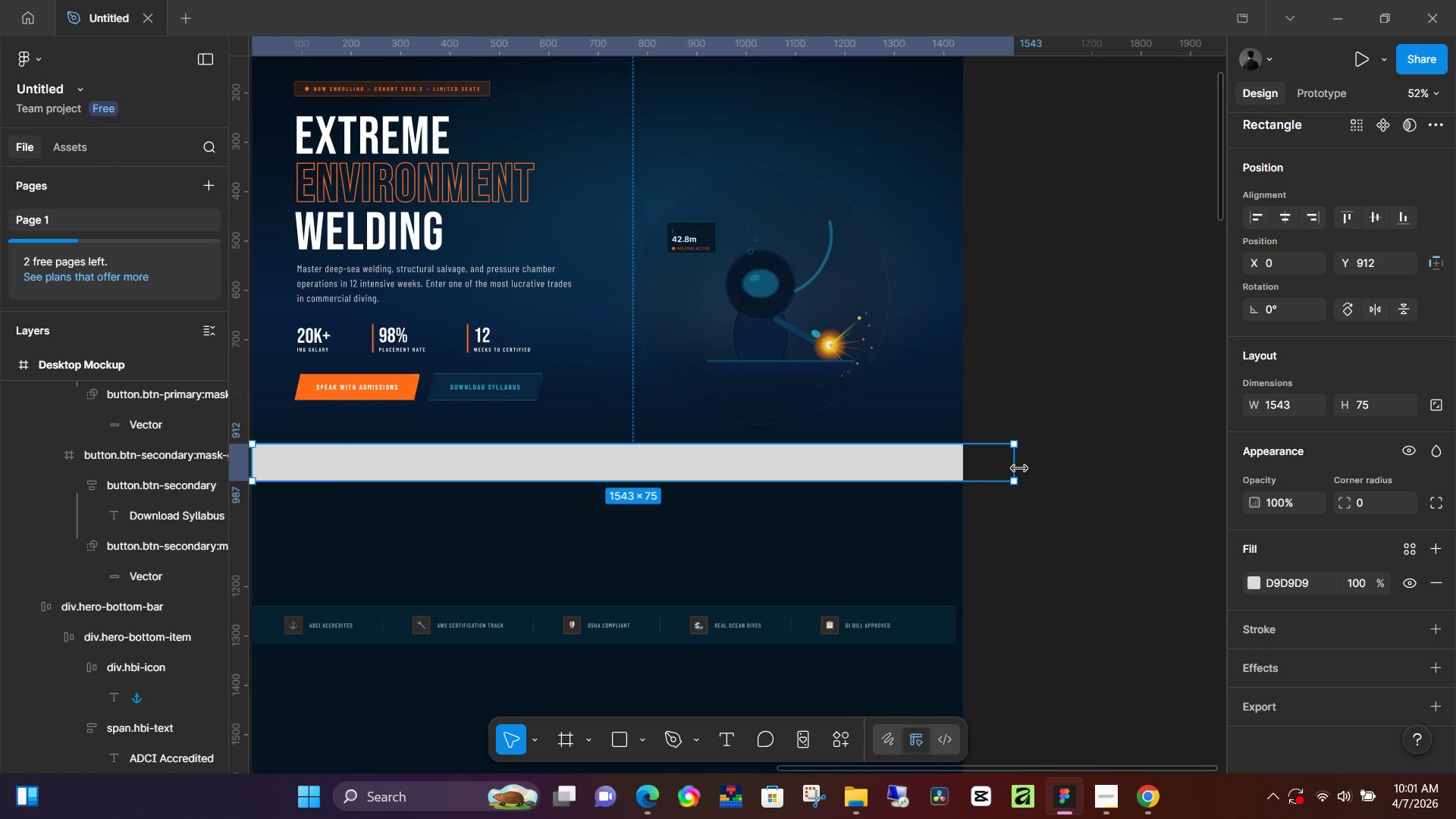 
left_click_drag(start_coordinate=[1019, 469], to_coordinate=[965, 469])
 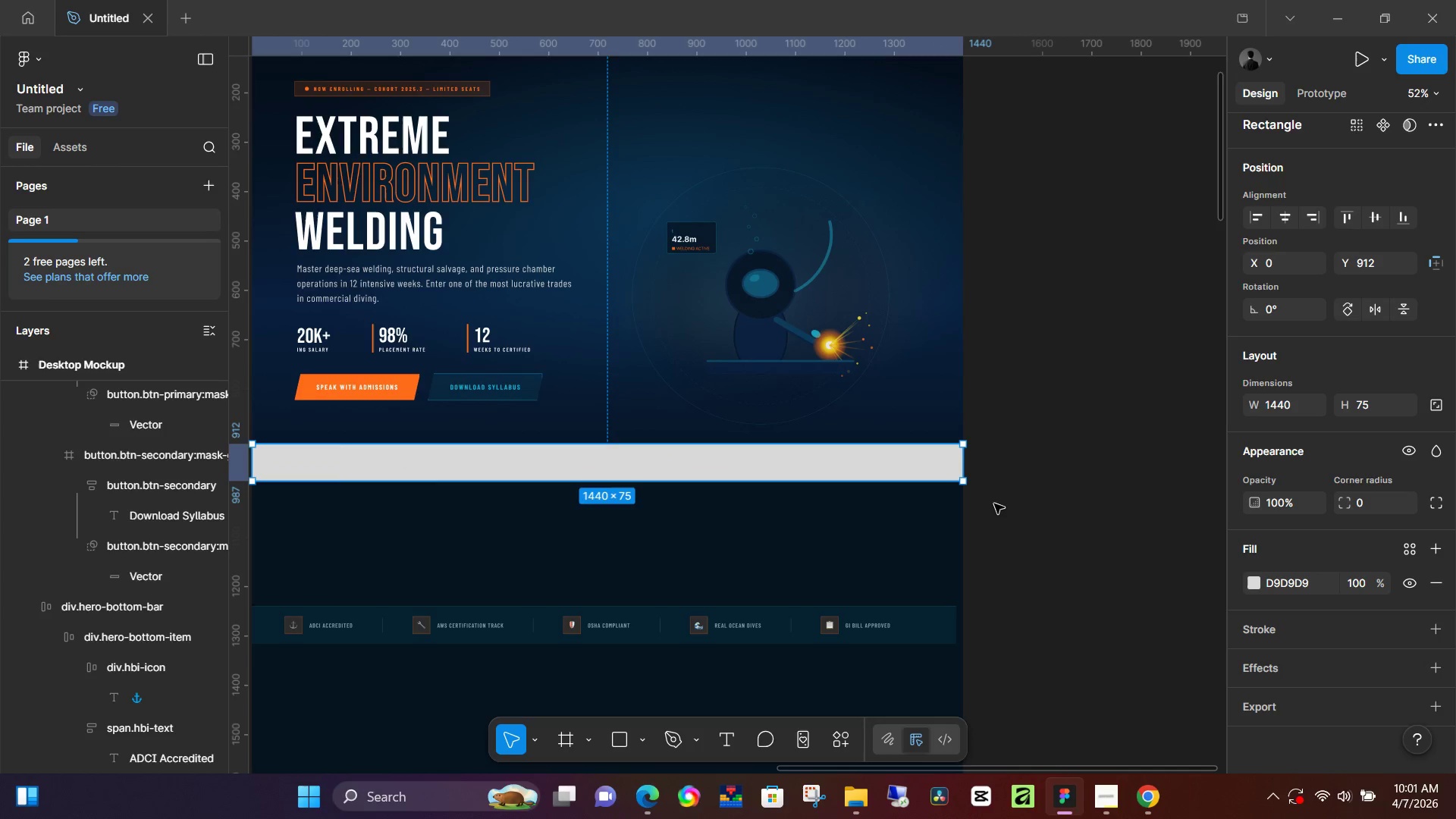 
left_click([994, 504])
 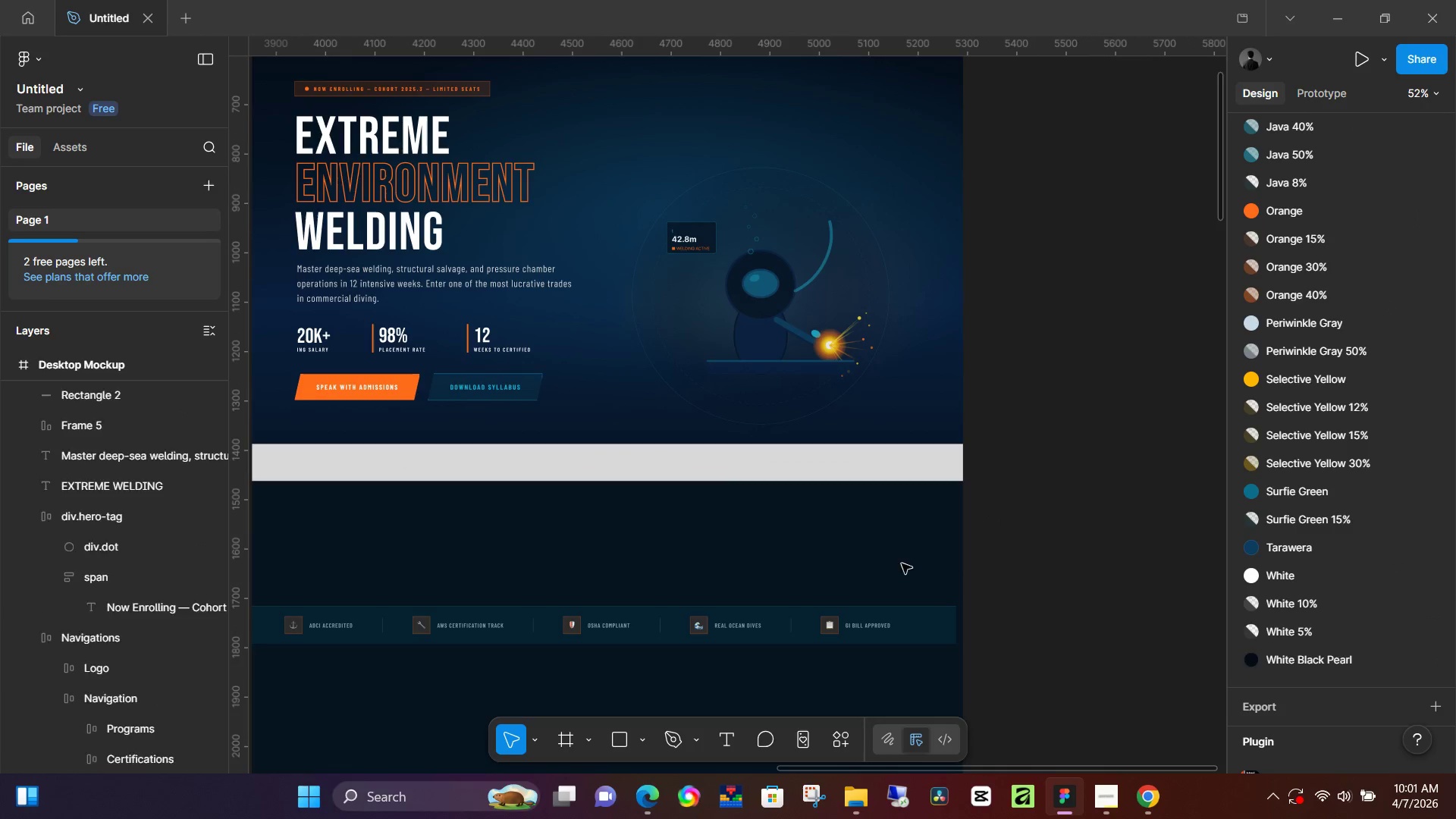 
hold_key(key=Space, duration=0.5)
 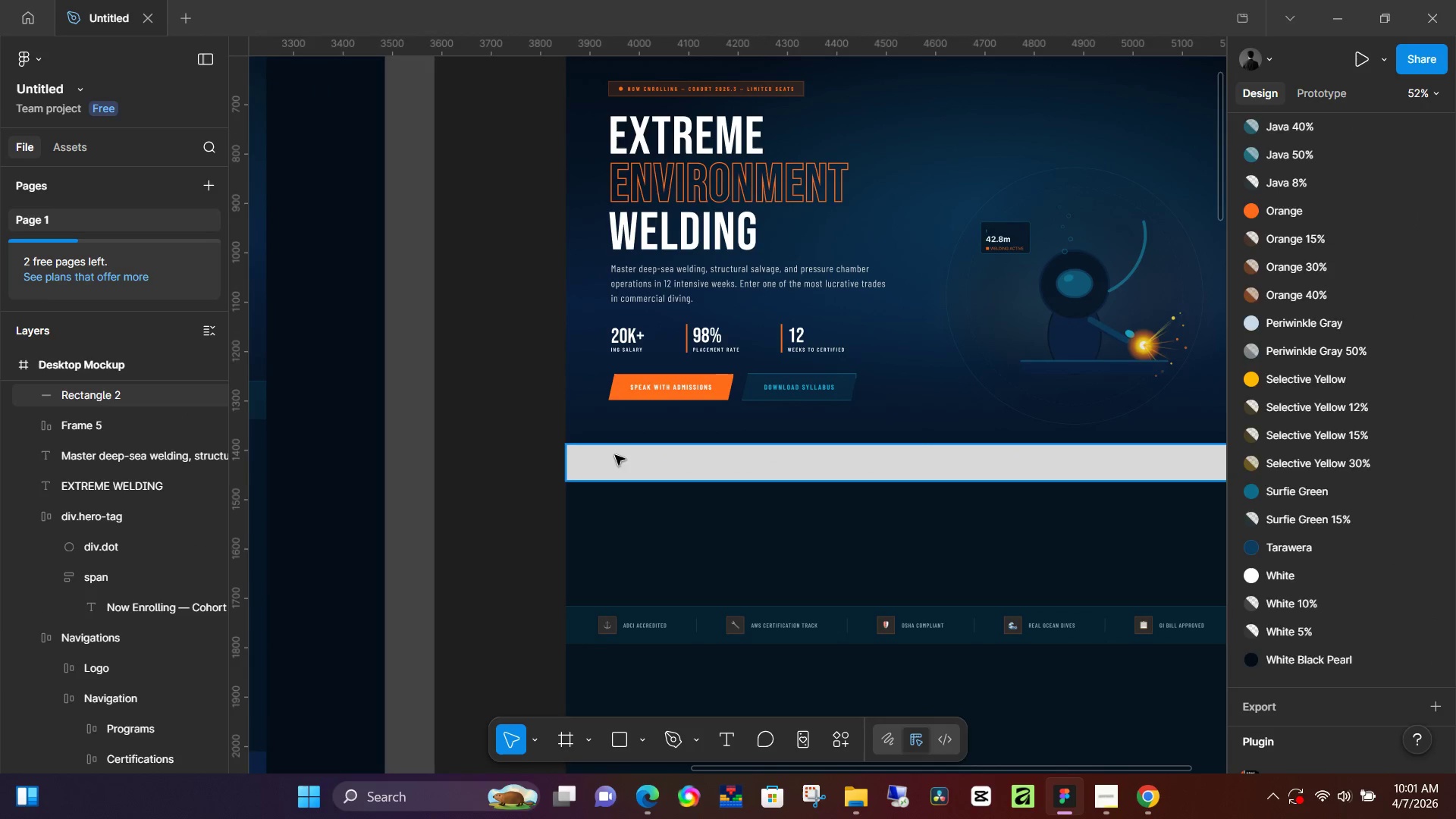 
left_click_drag(start_coordinate=[746, 564], to_coordinate=[1059, 564])
 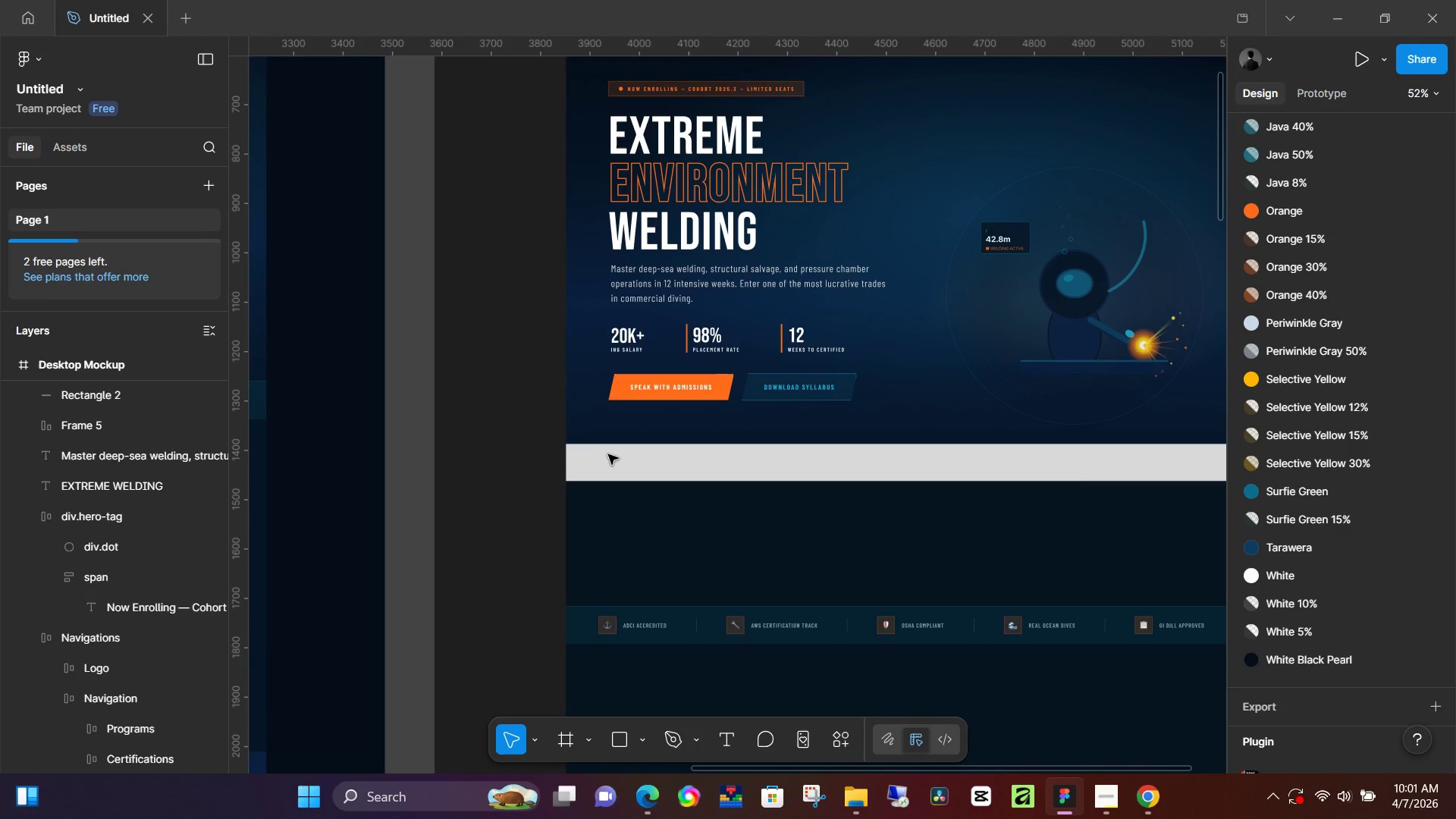 
left_click([615, 455])
 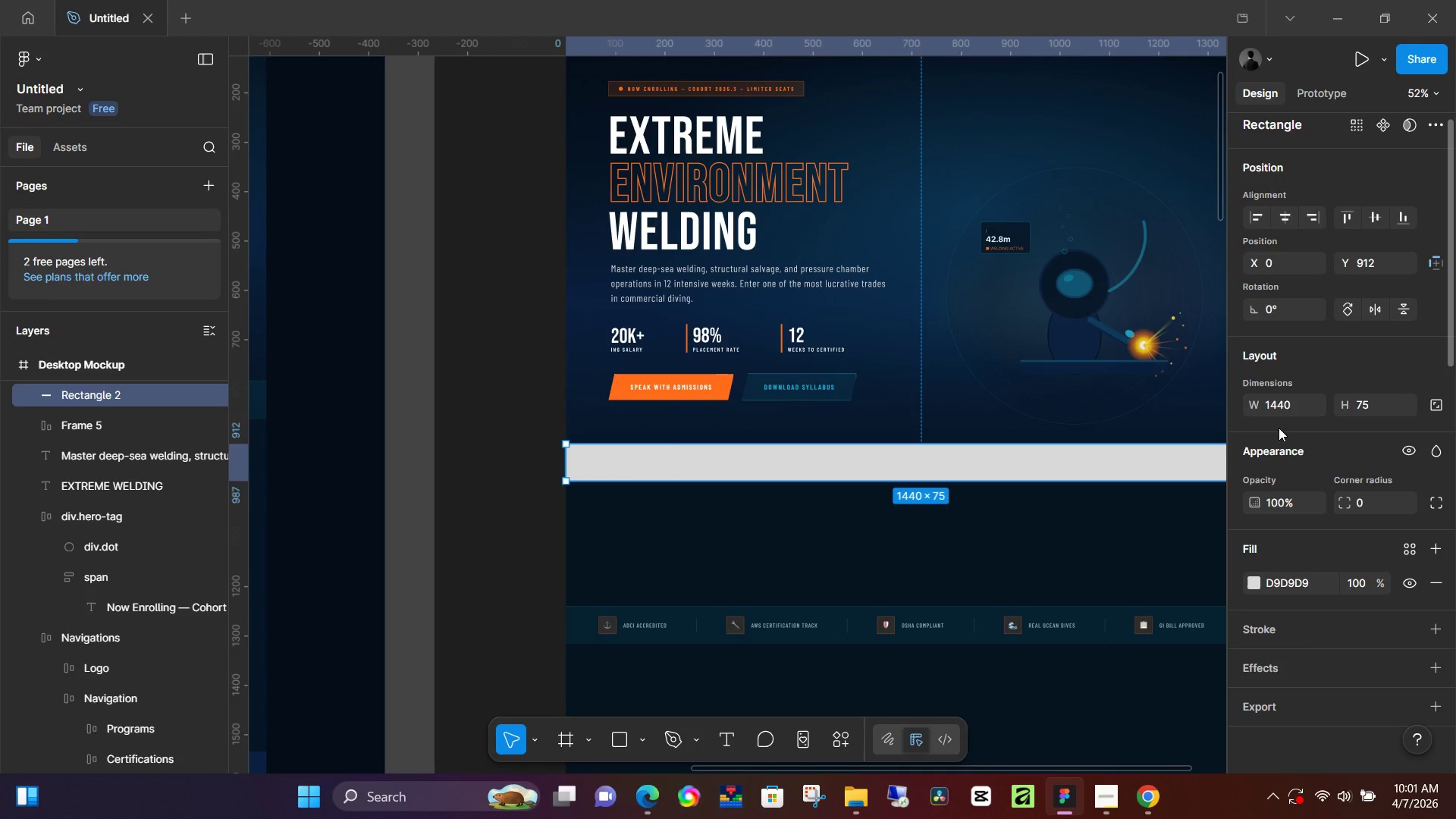 
left_click([1045, 617])
 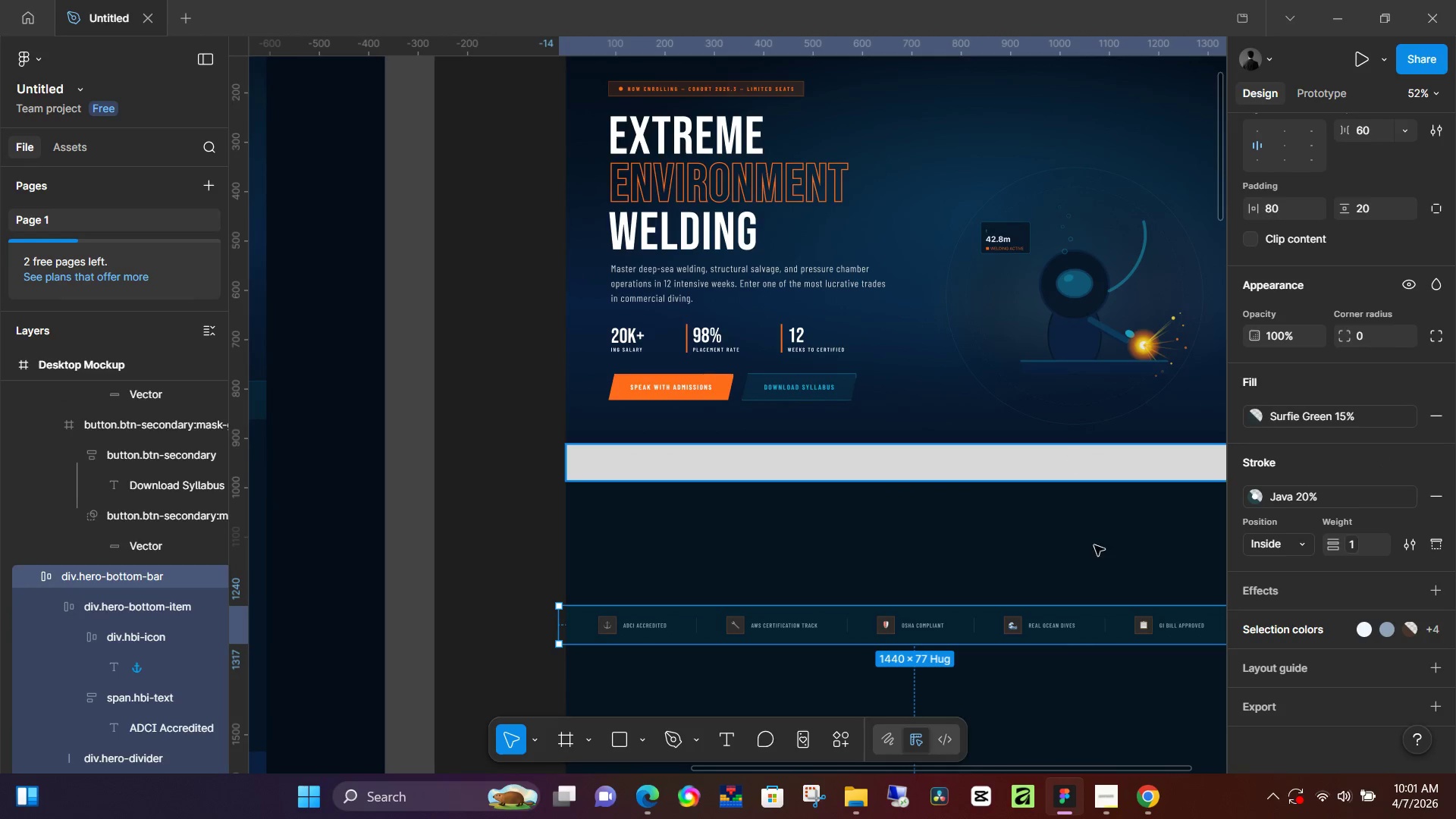 
left_click([1103, 638])
 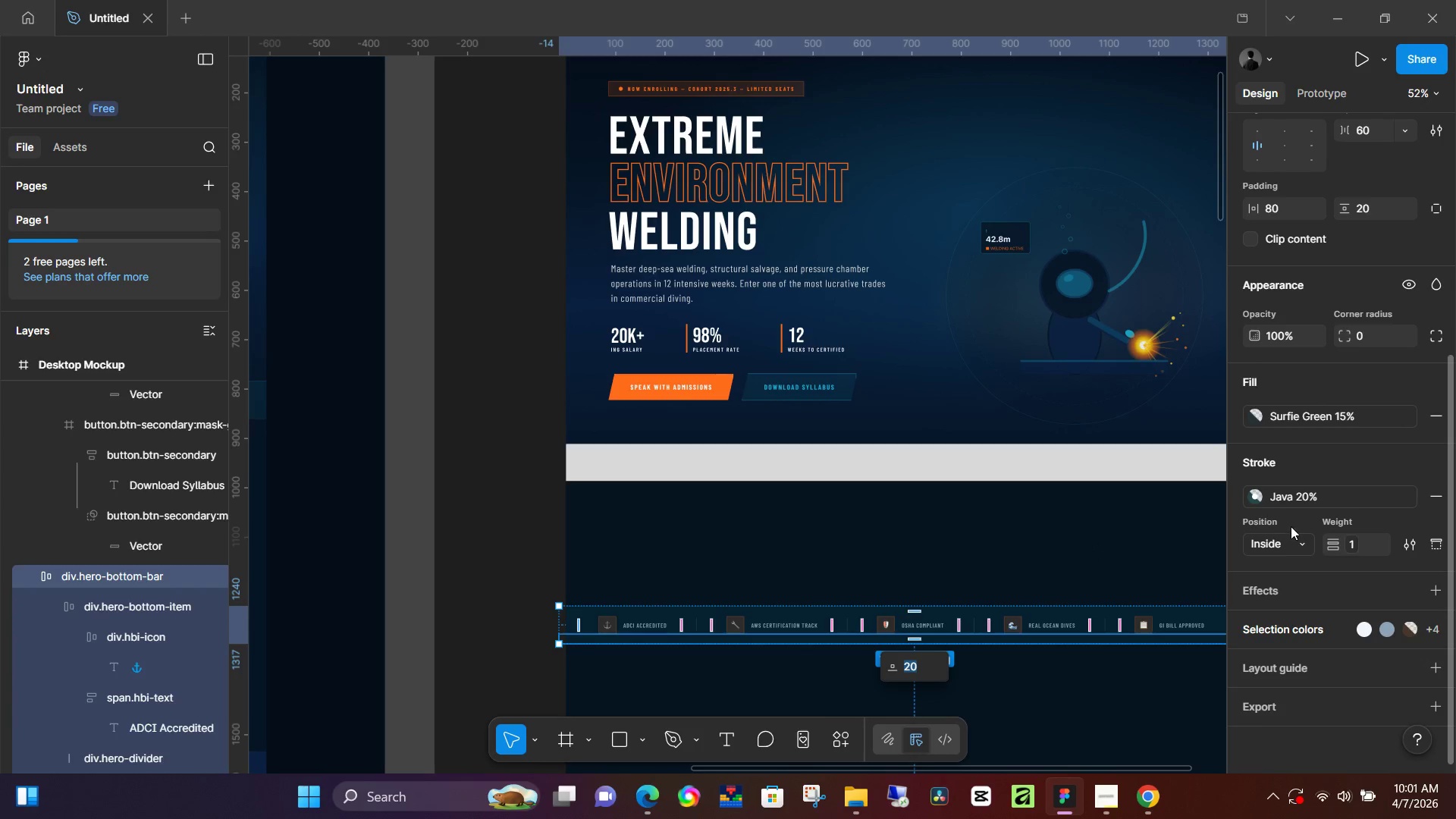 
scroll: coordinate [1291, 526], scroll_direction: up, amount: 4.0
 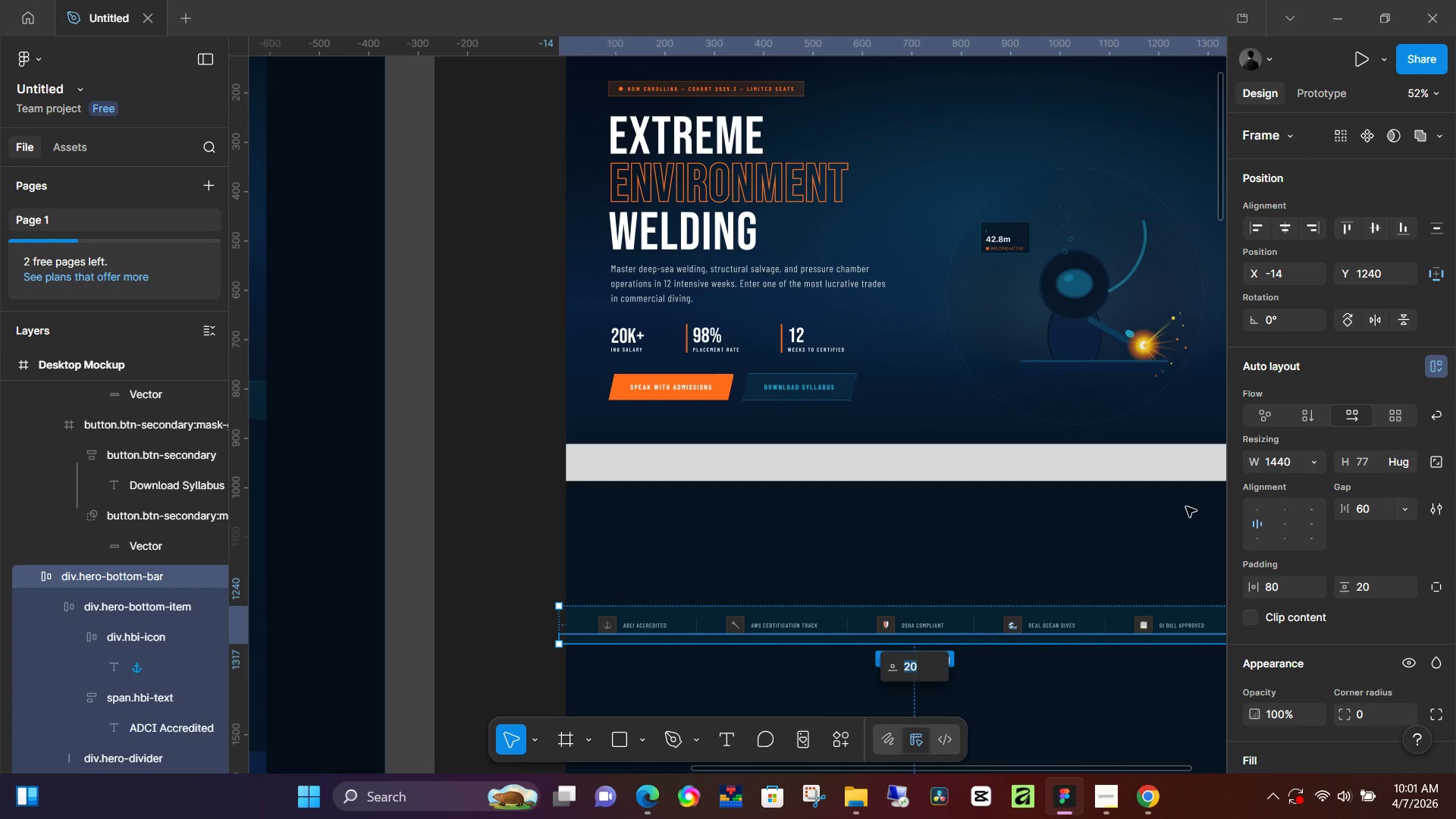 
left_click([1160, 451])
 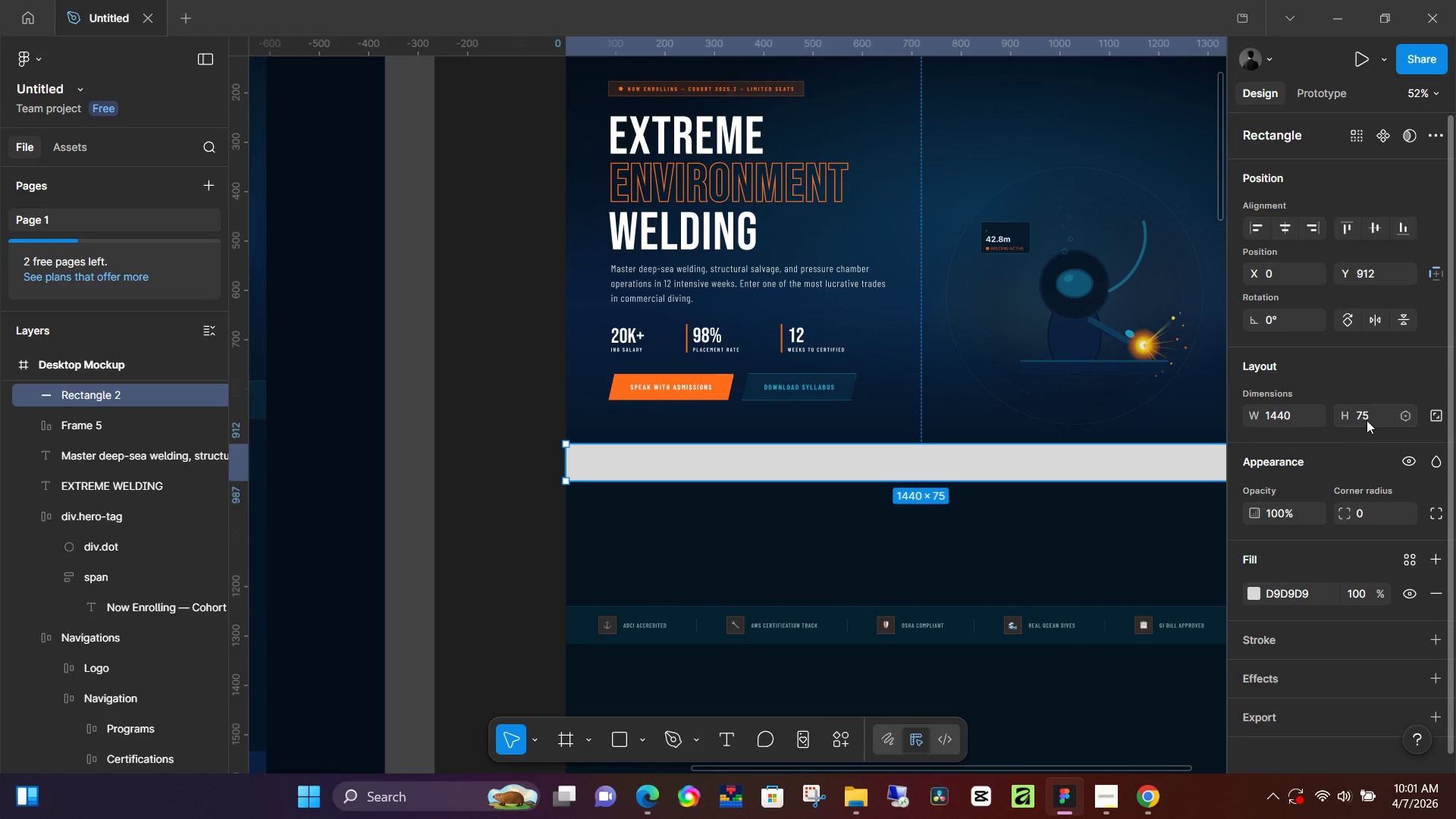 
left_click([1375, 413])
 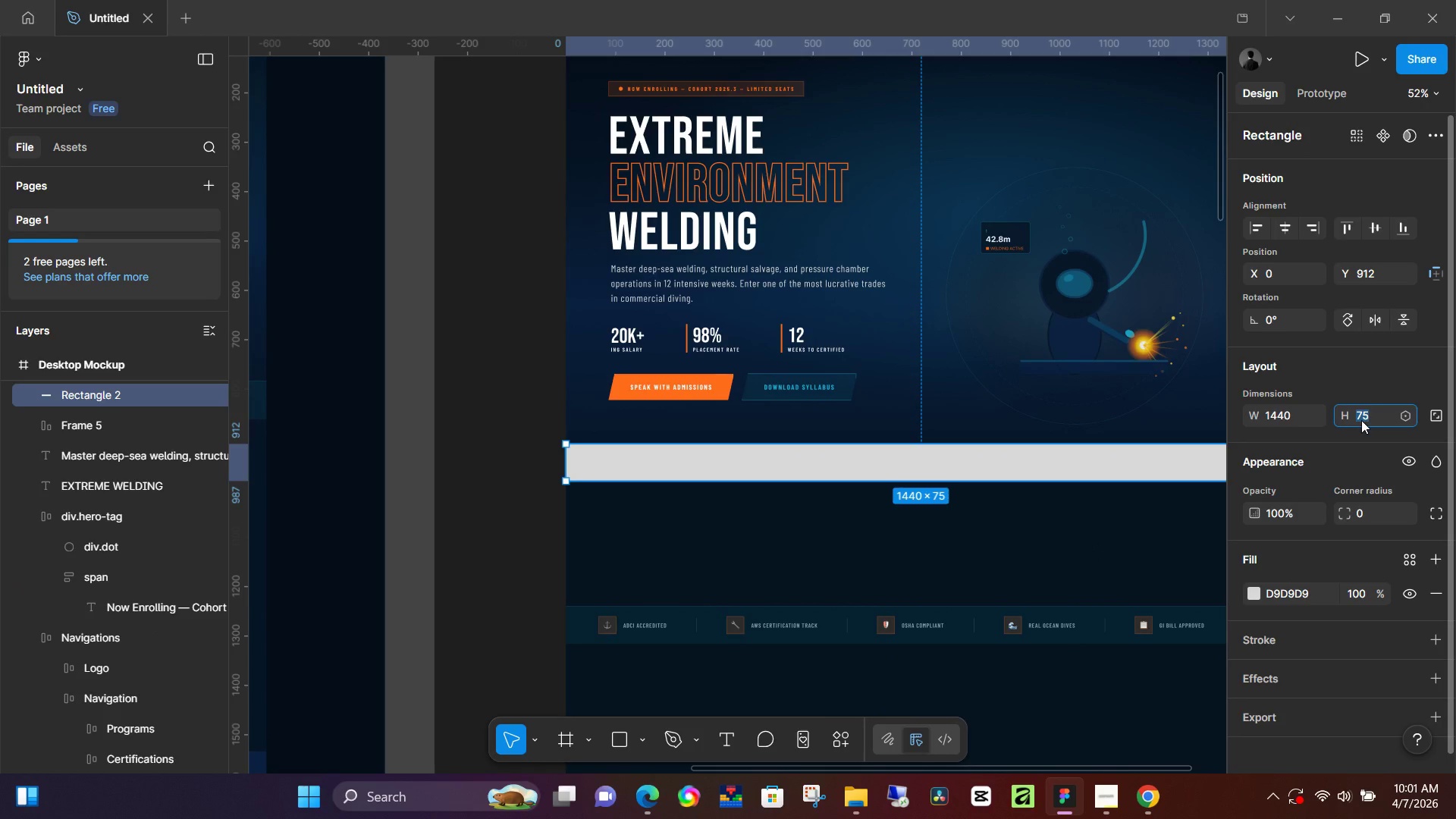 
key(Numpad7)
 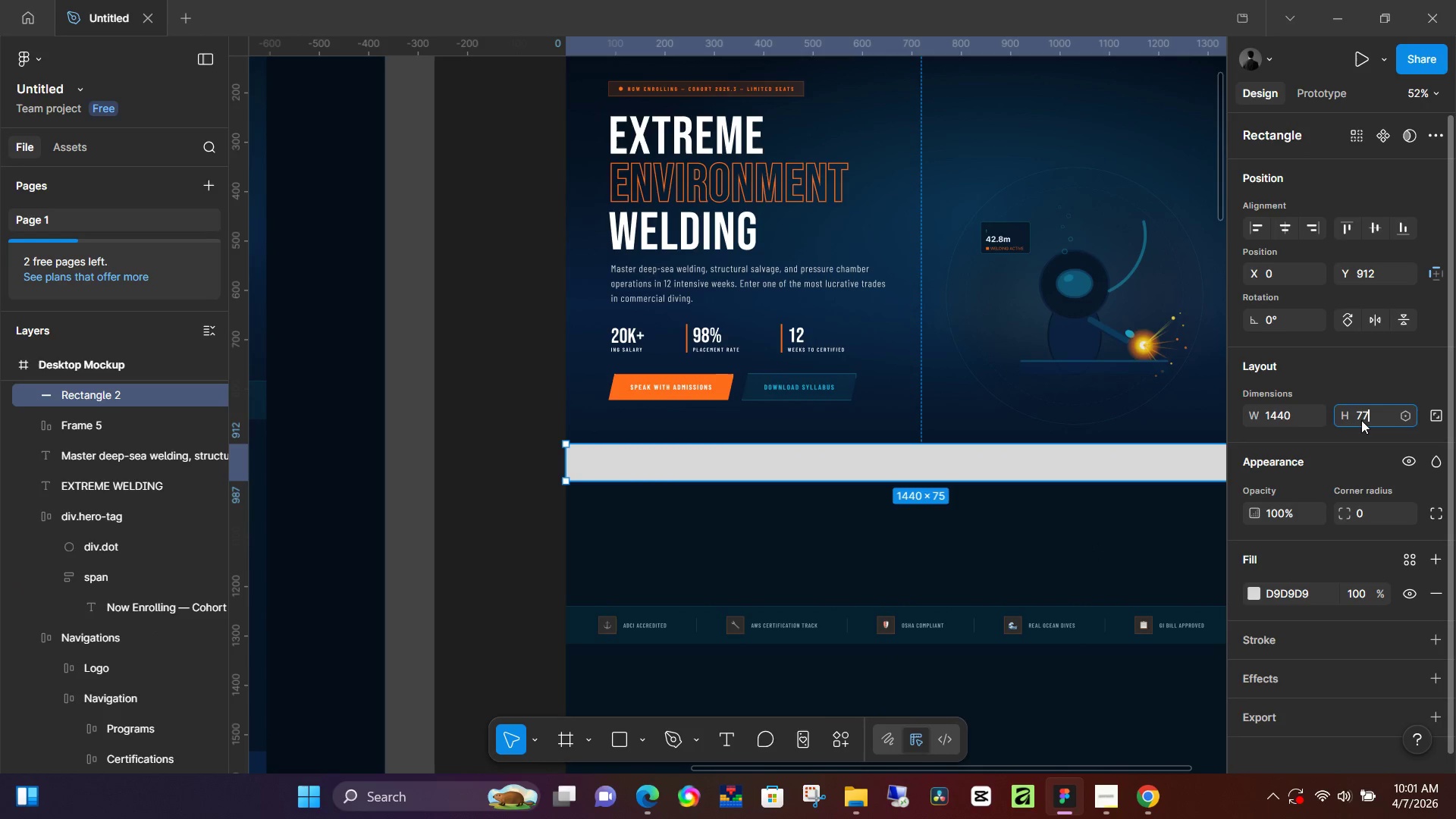 
key(Numpad7)
 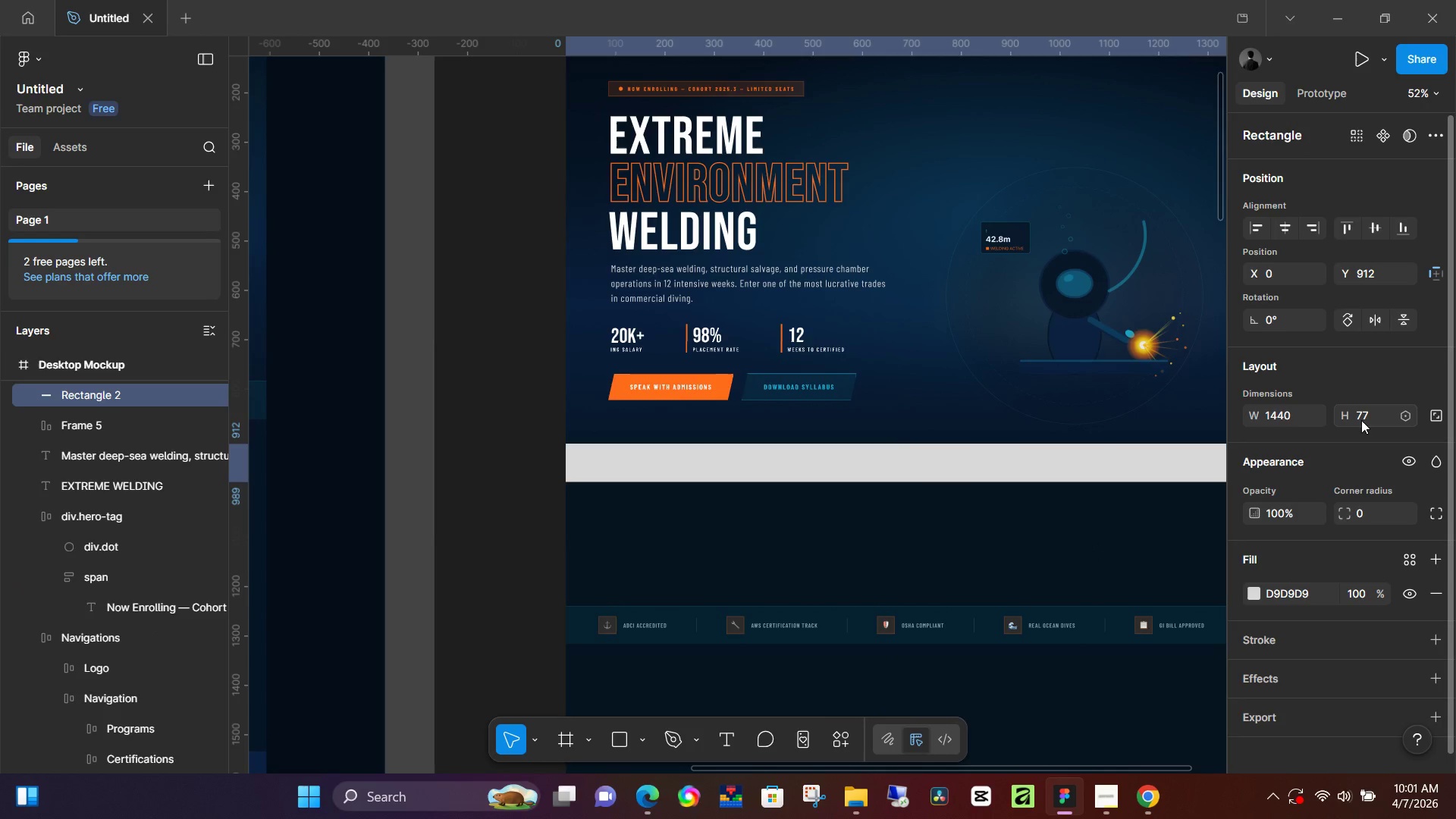 
key(NumpadEnter)
 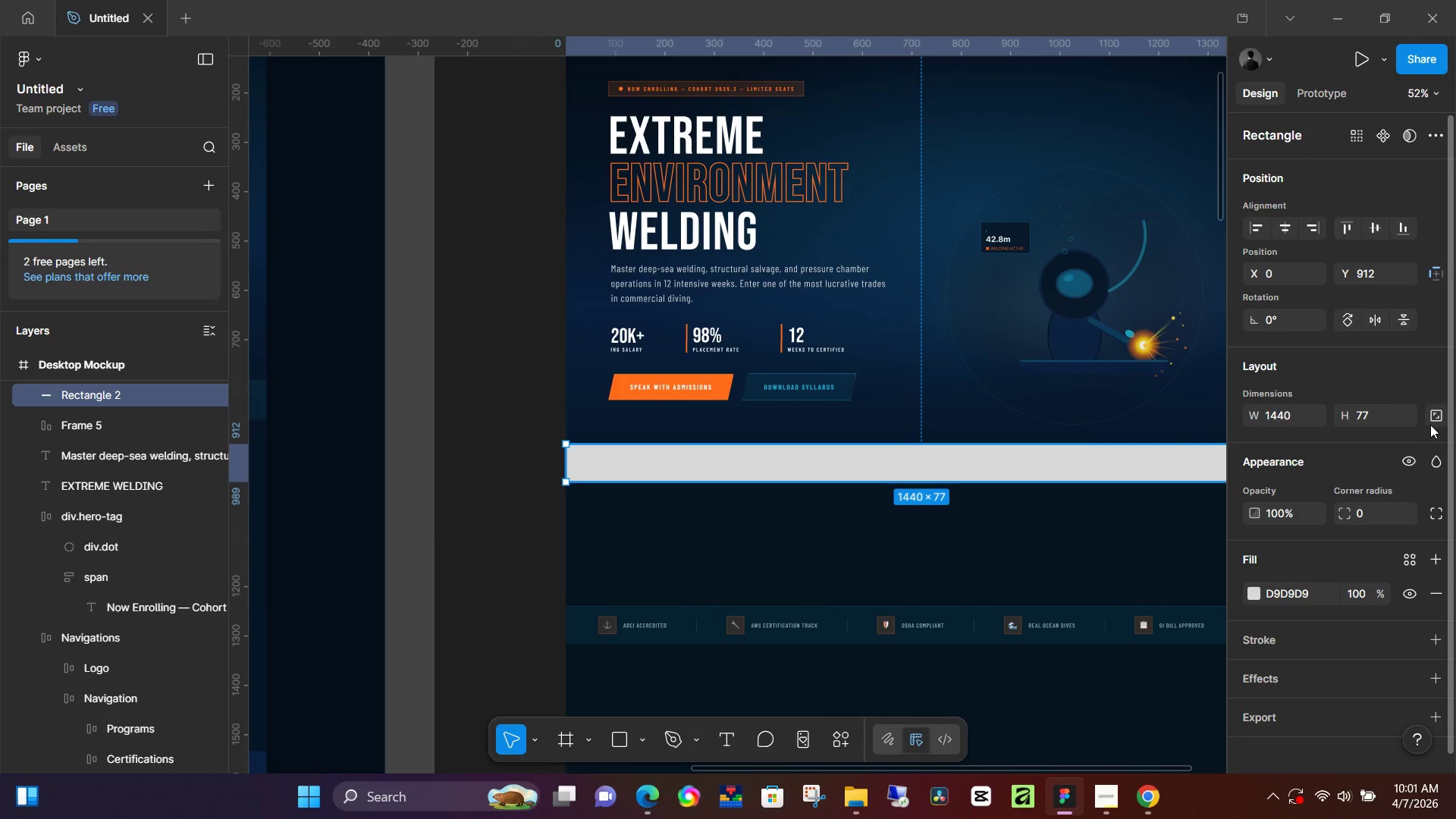 
left_click([1440, 416])
 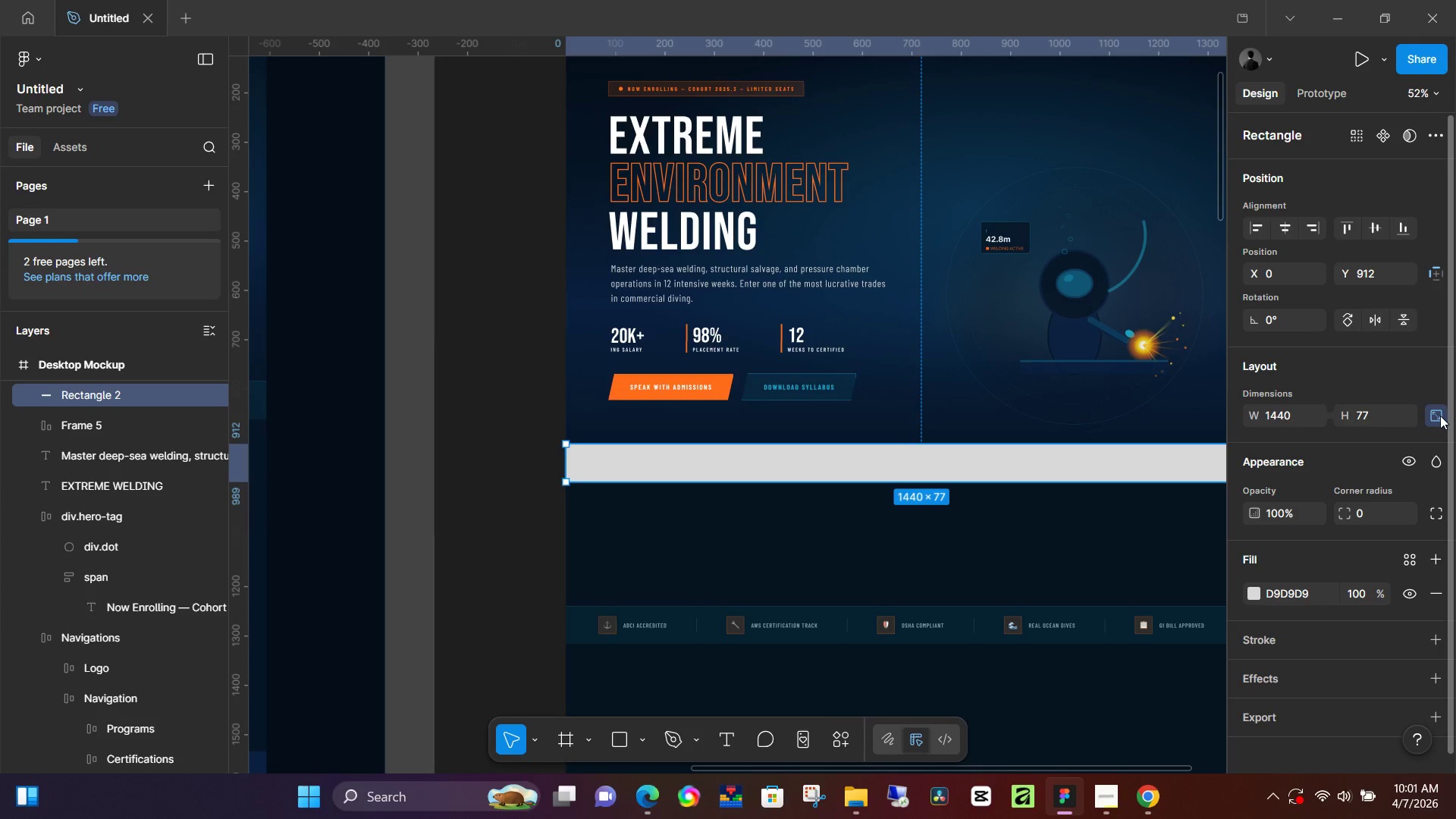 
left_click([1440, 416])
 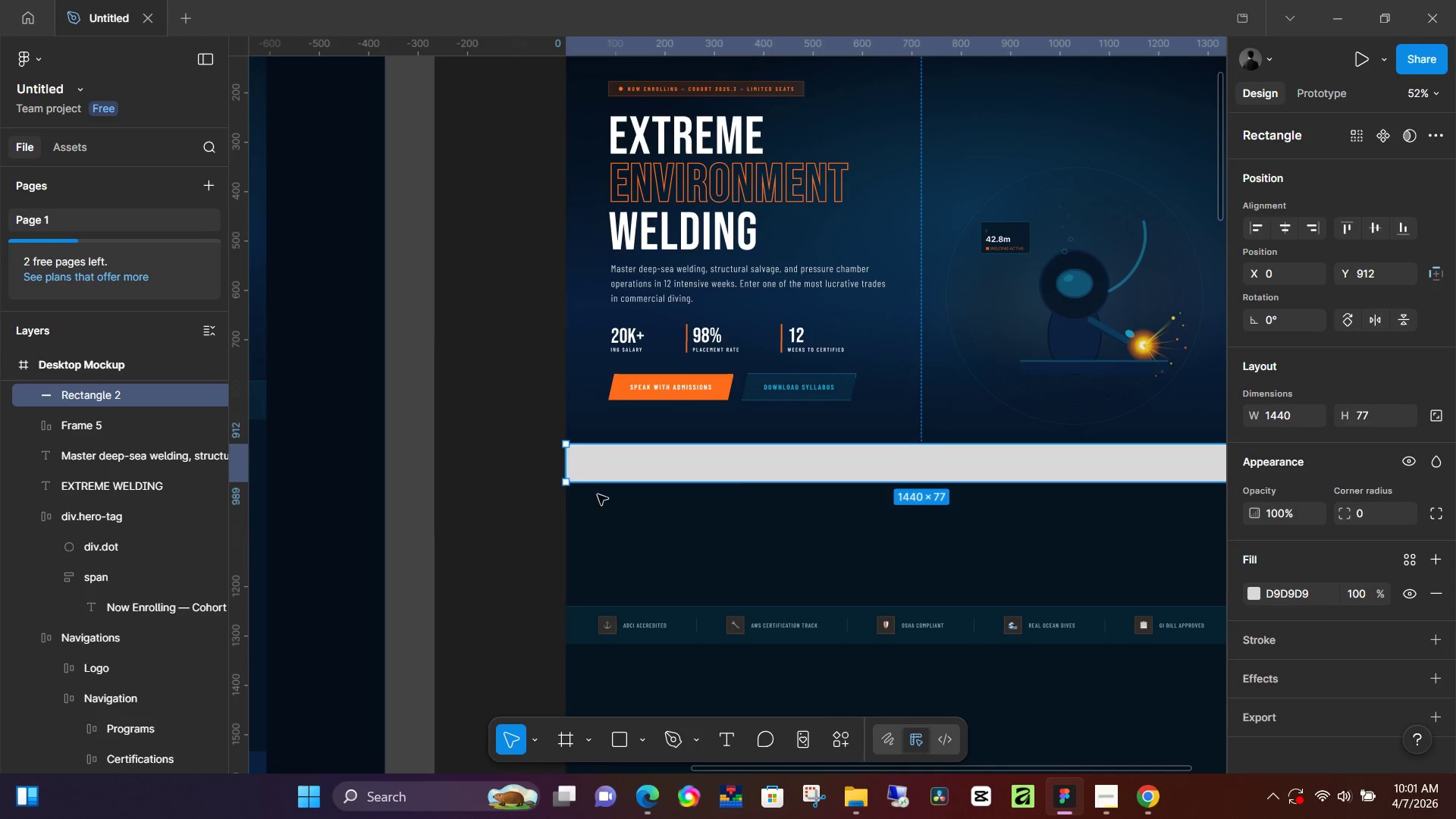 
wait(5.33)
 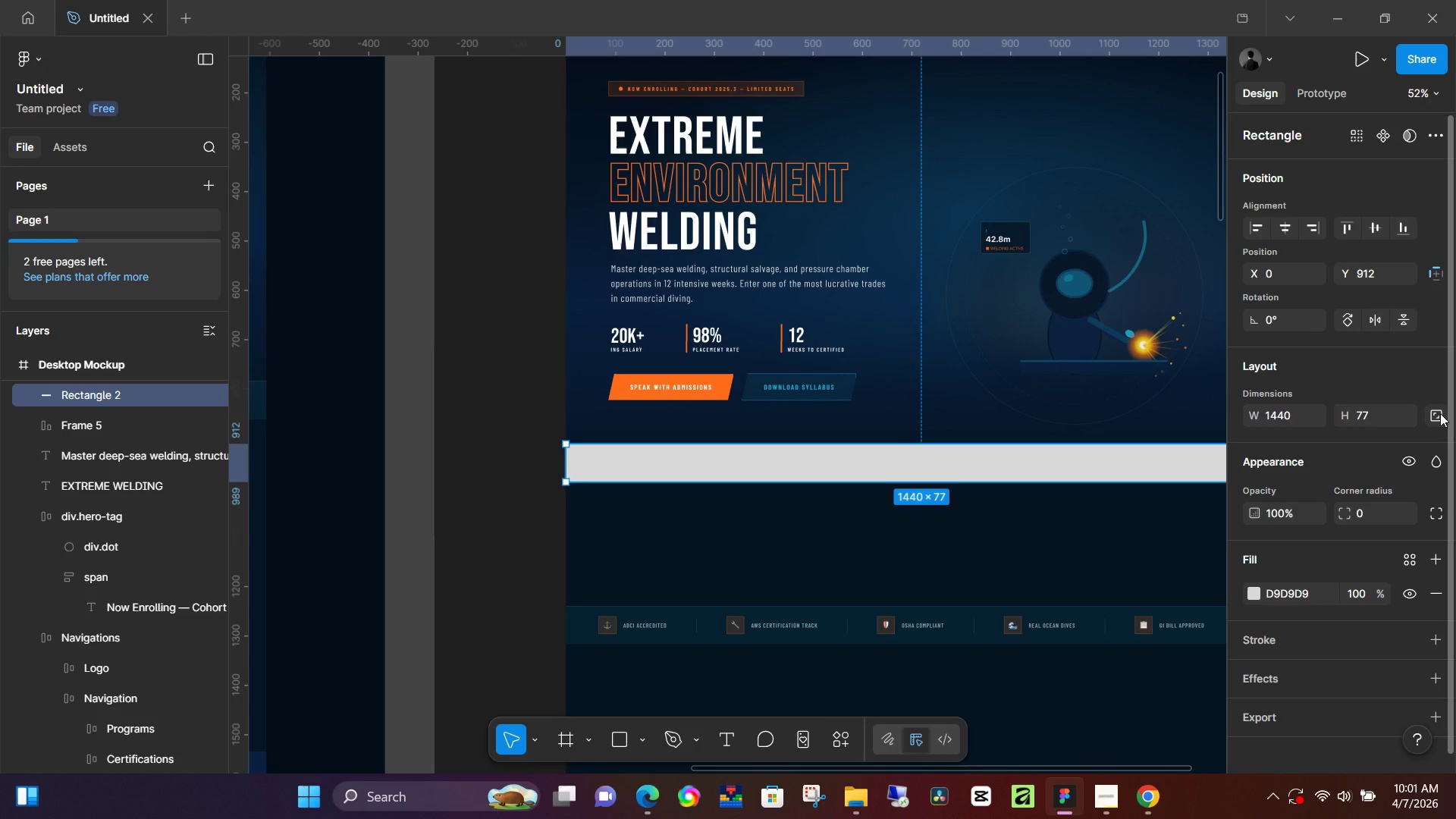 
left_click([1445, 421])
 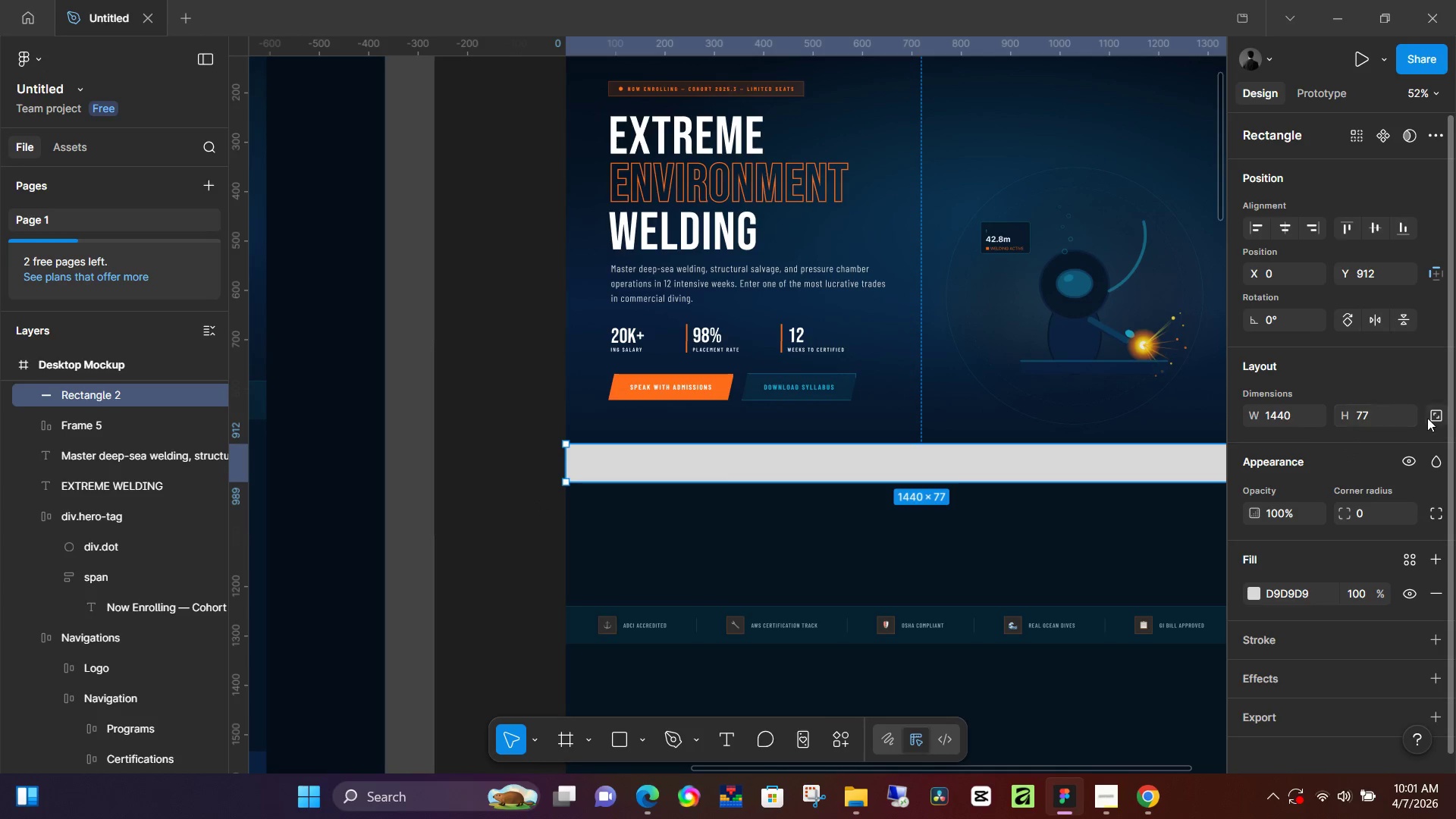 
left_click([1432, 416])
 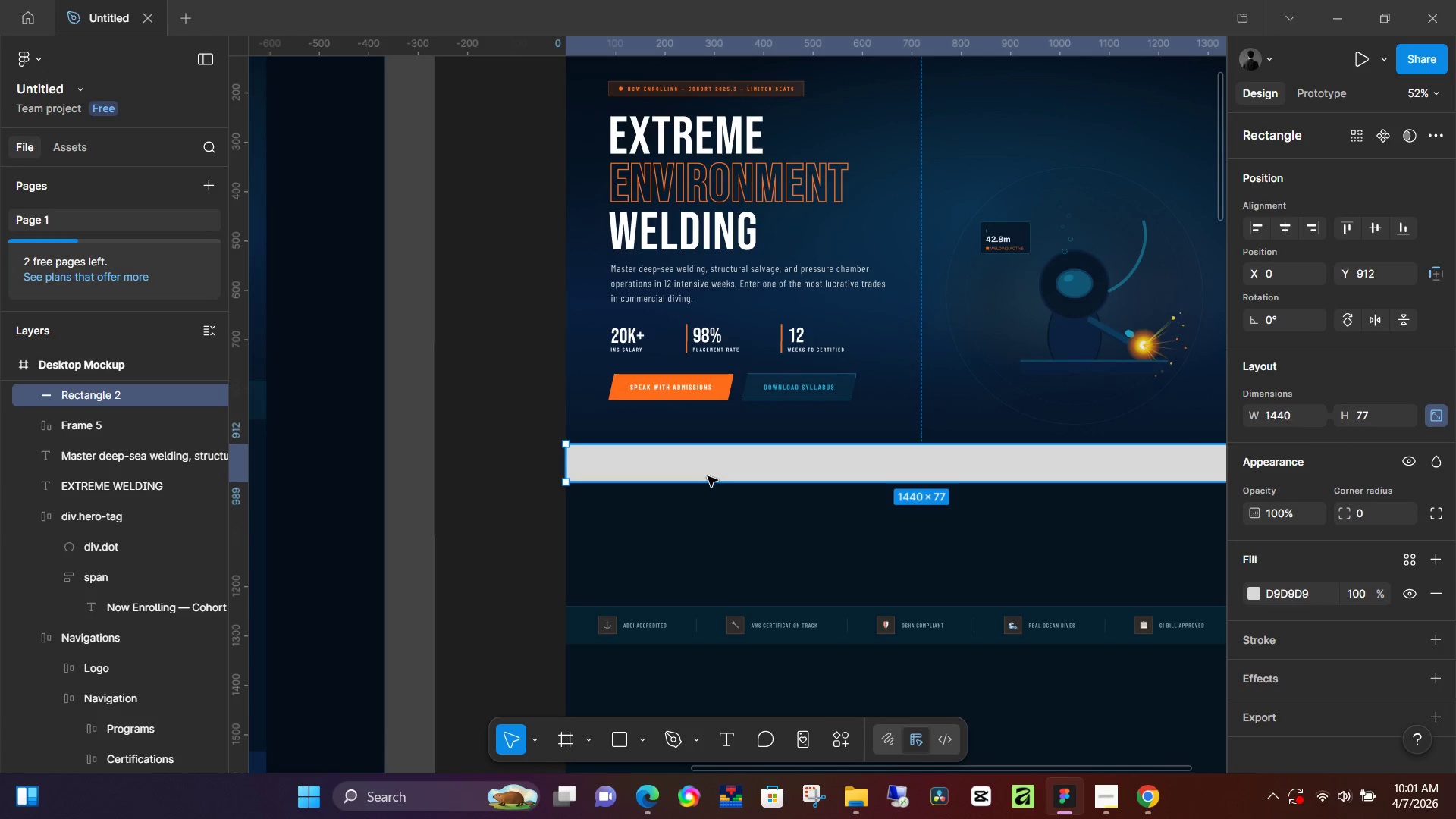 
left_click_drag(start_coordinate=[704, 485], to_coordinate=[728, 488])
 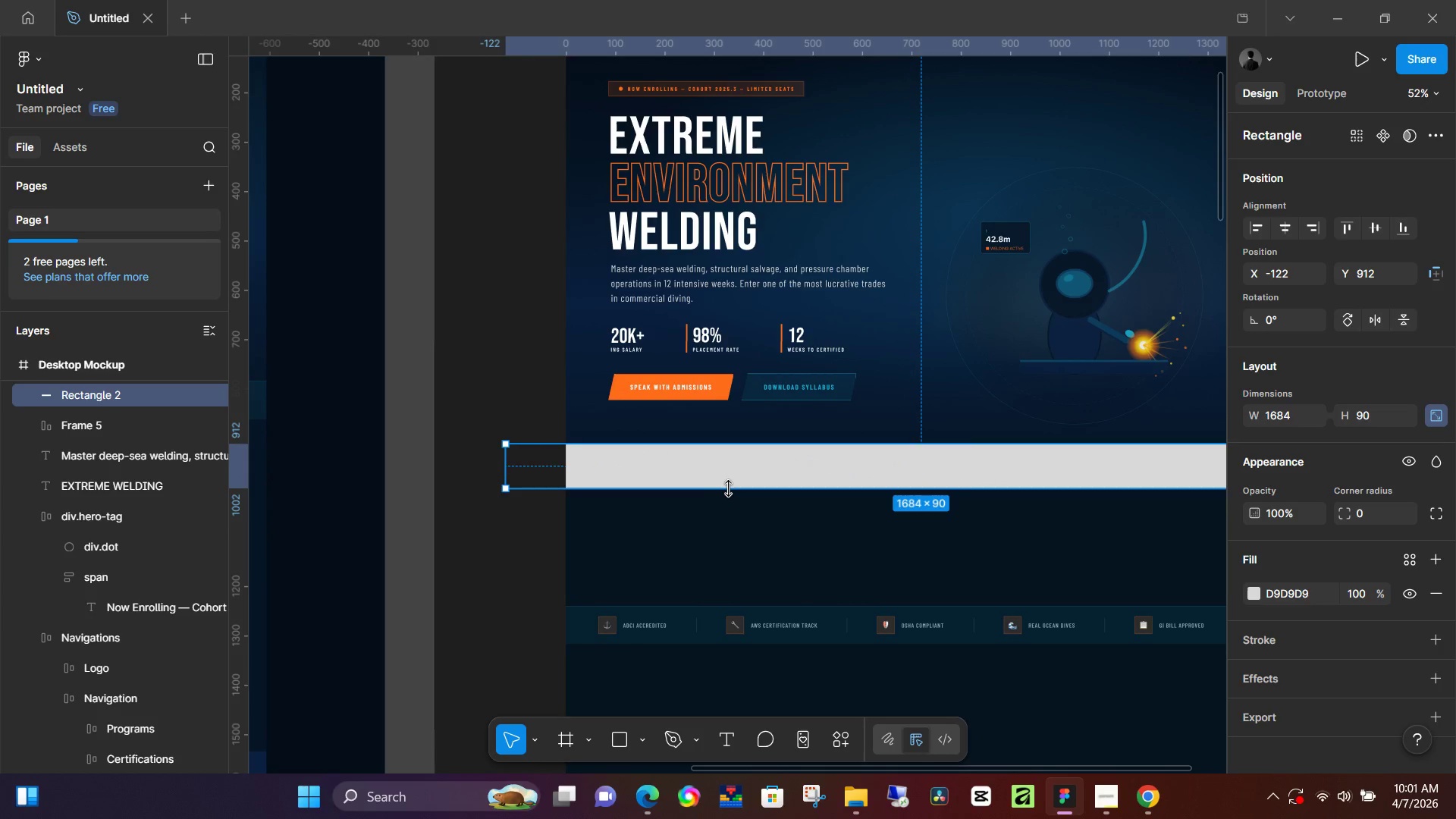 
key(Control+Z)
 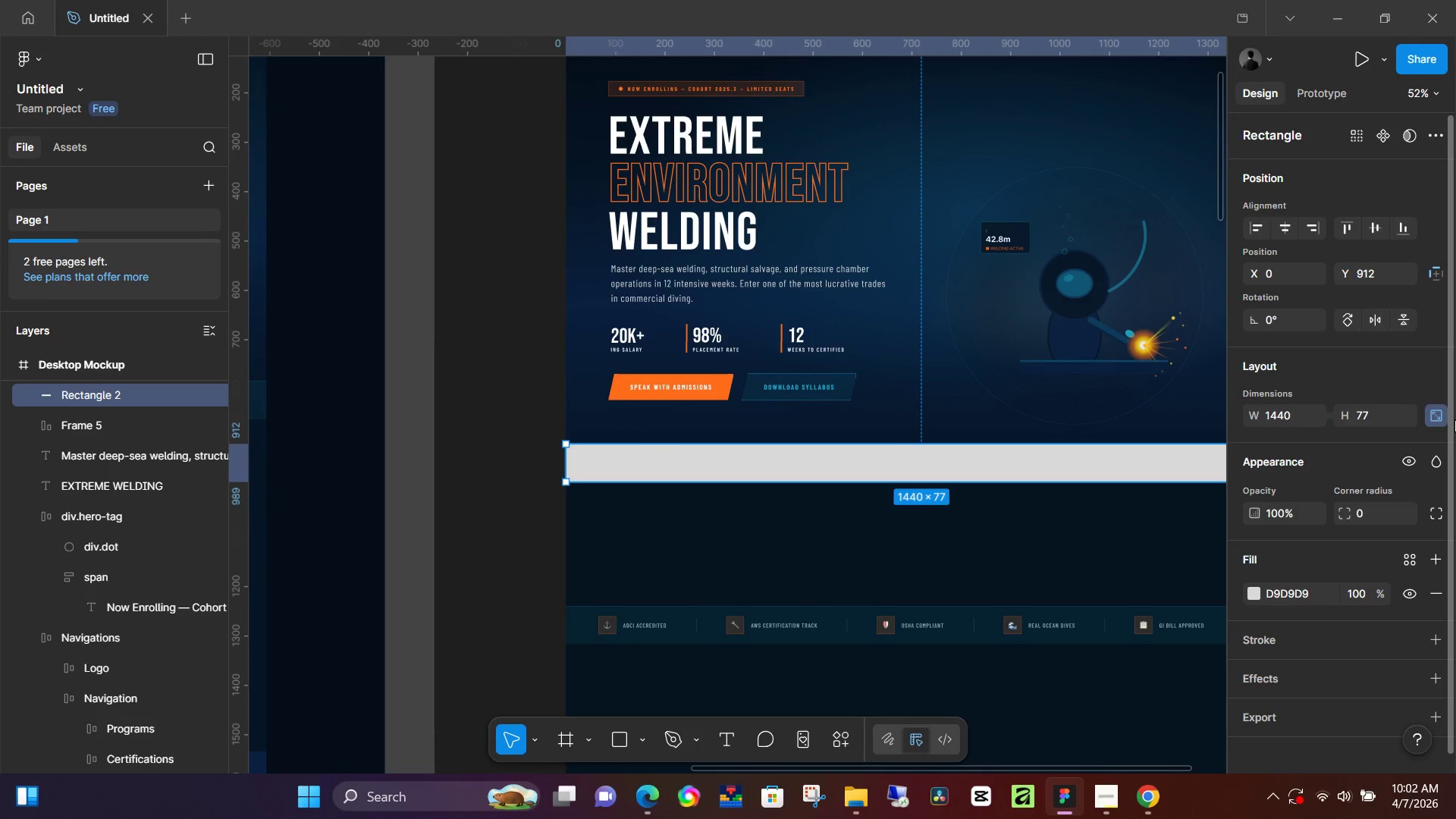 
left_click([1425, 414])
 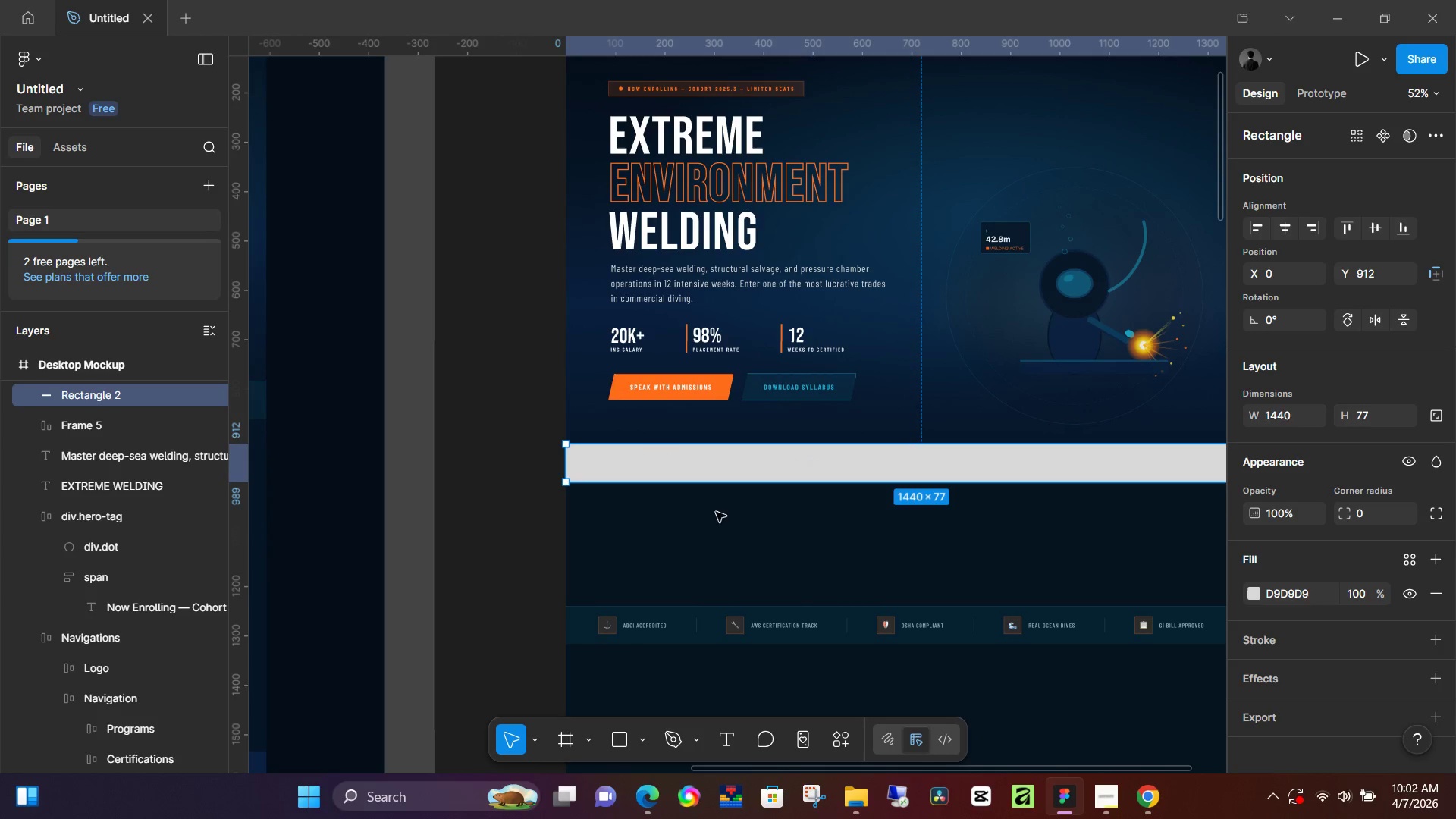 
left_click([521, 545])
 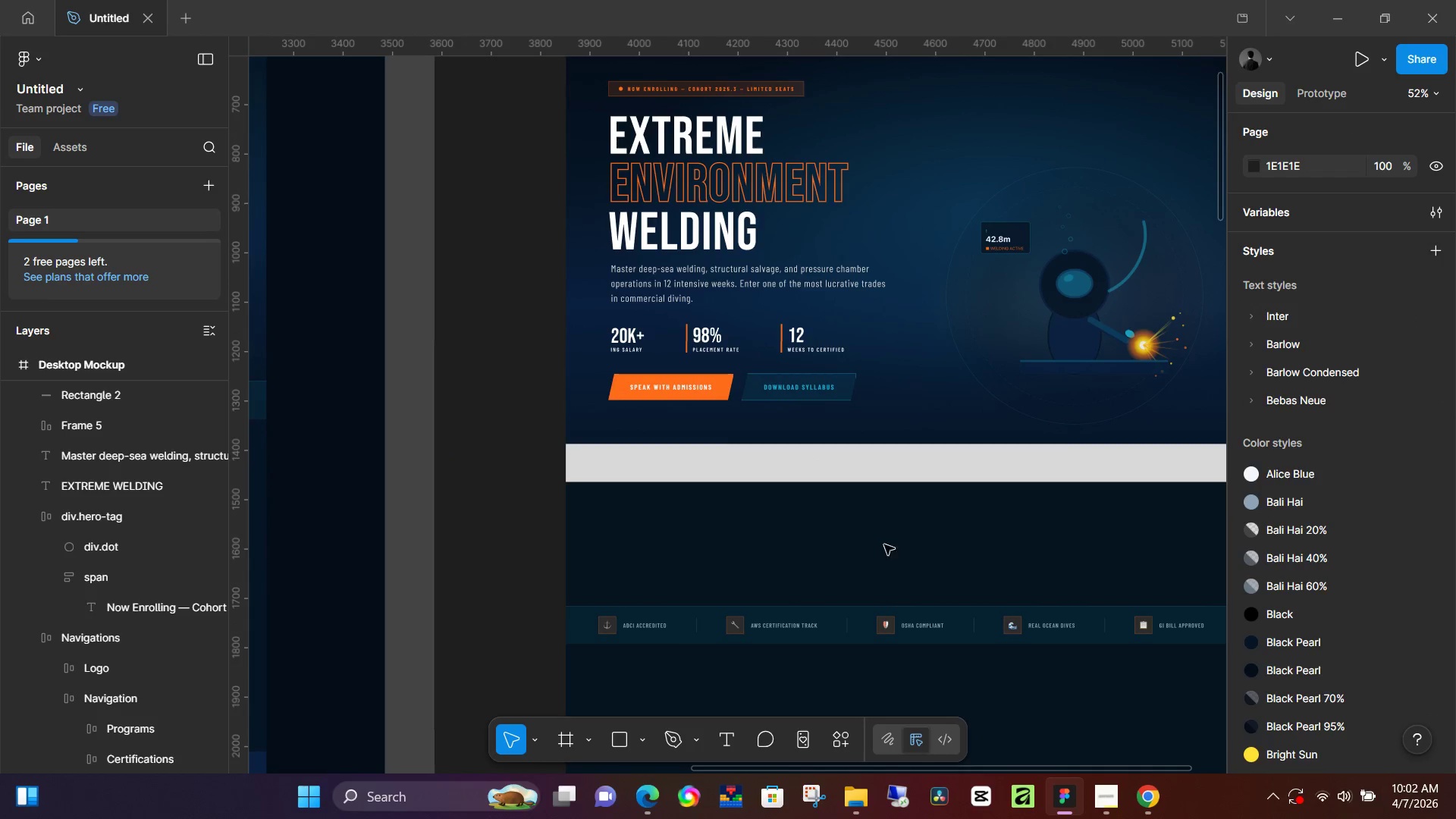 
hold_key(key=Space, duration=0.55)
 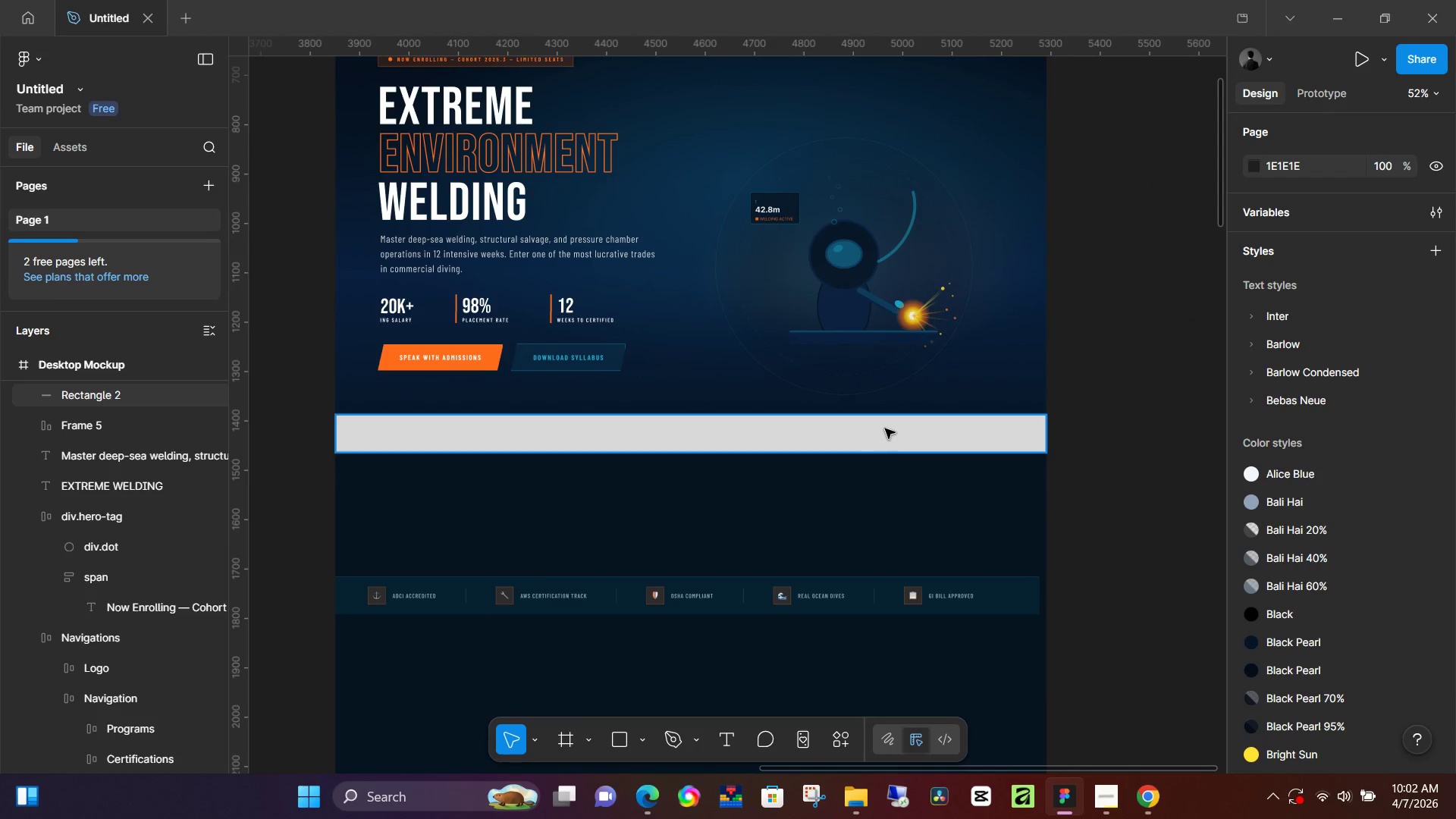 
left_click_drag(start_coordinate=[971, 548], to_coordinate=[740, 519])
 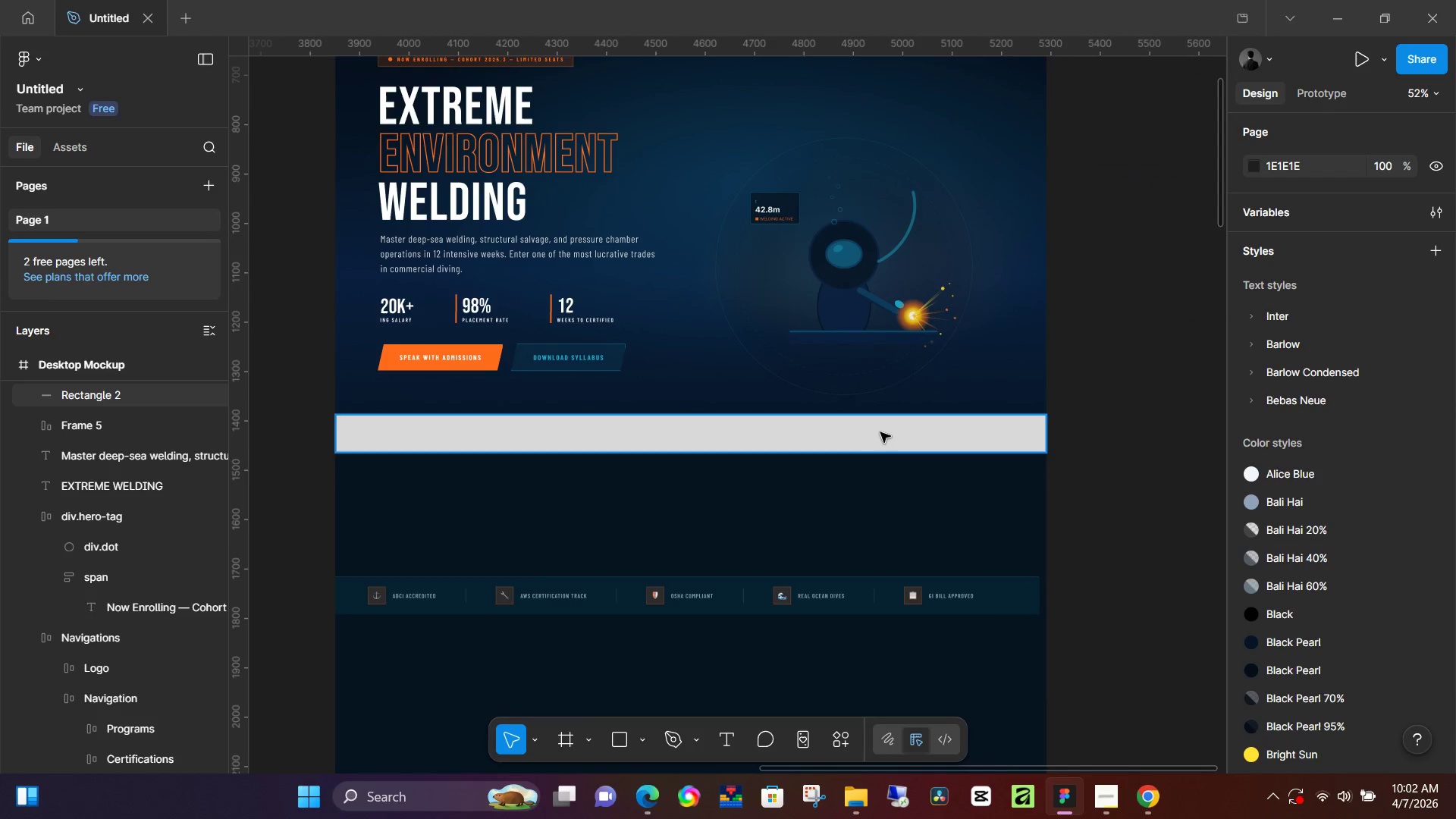 
left_click([886, 428])
 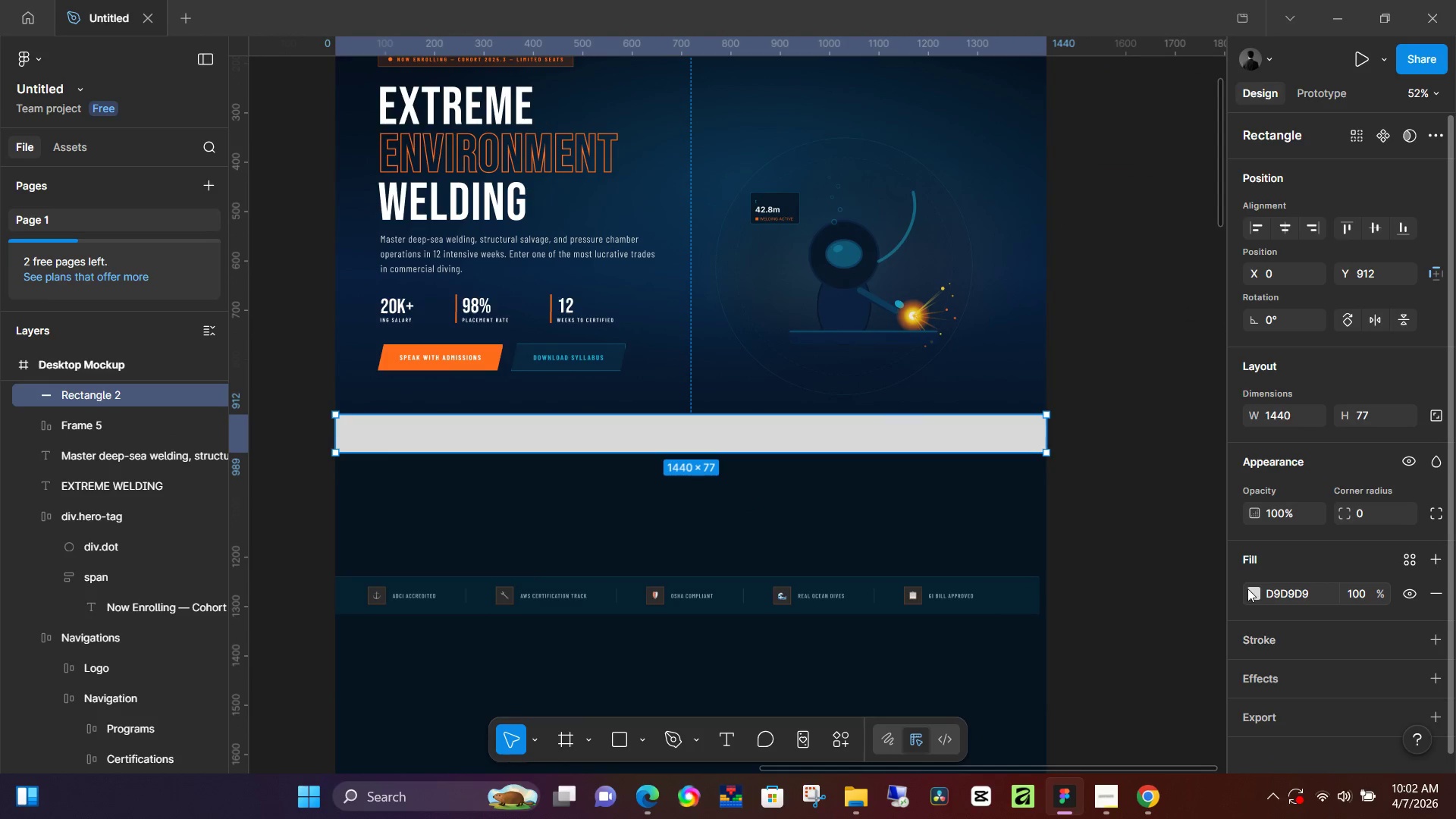 
left_click_drag(start_coordinate=[1244, 588], to_coordinate=[1248, 592])
 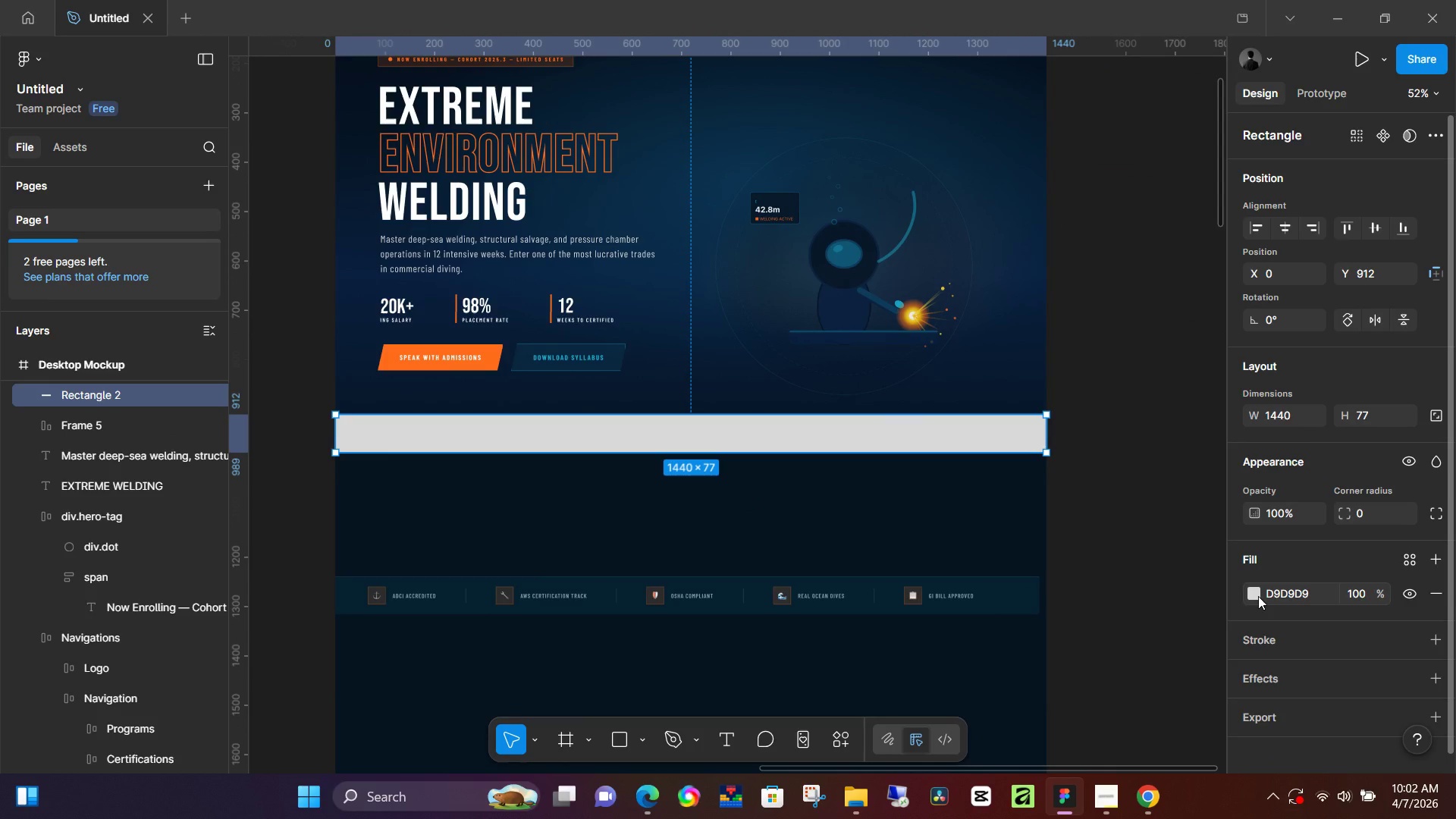 
left_click([1258, 596])
 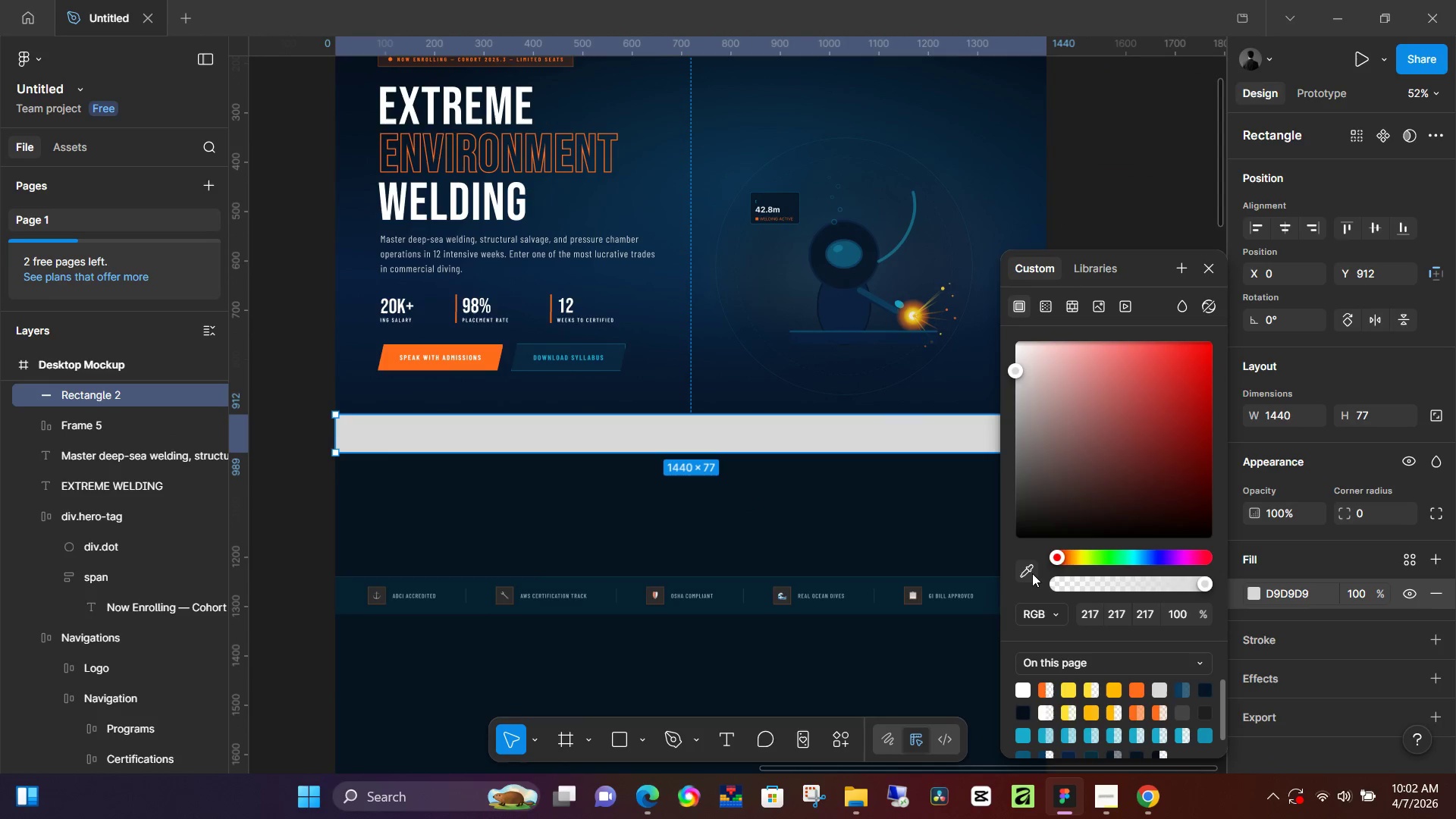 
left_click([1032, 573])
 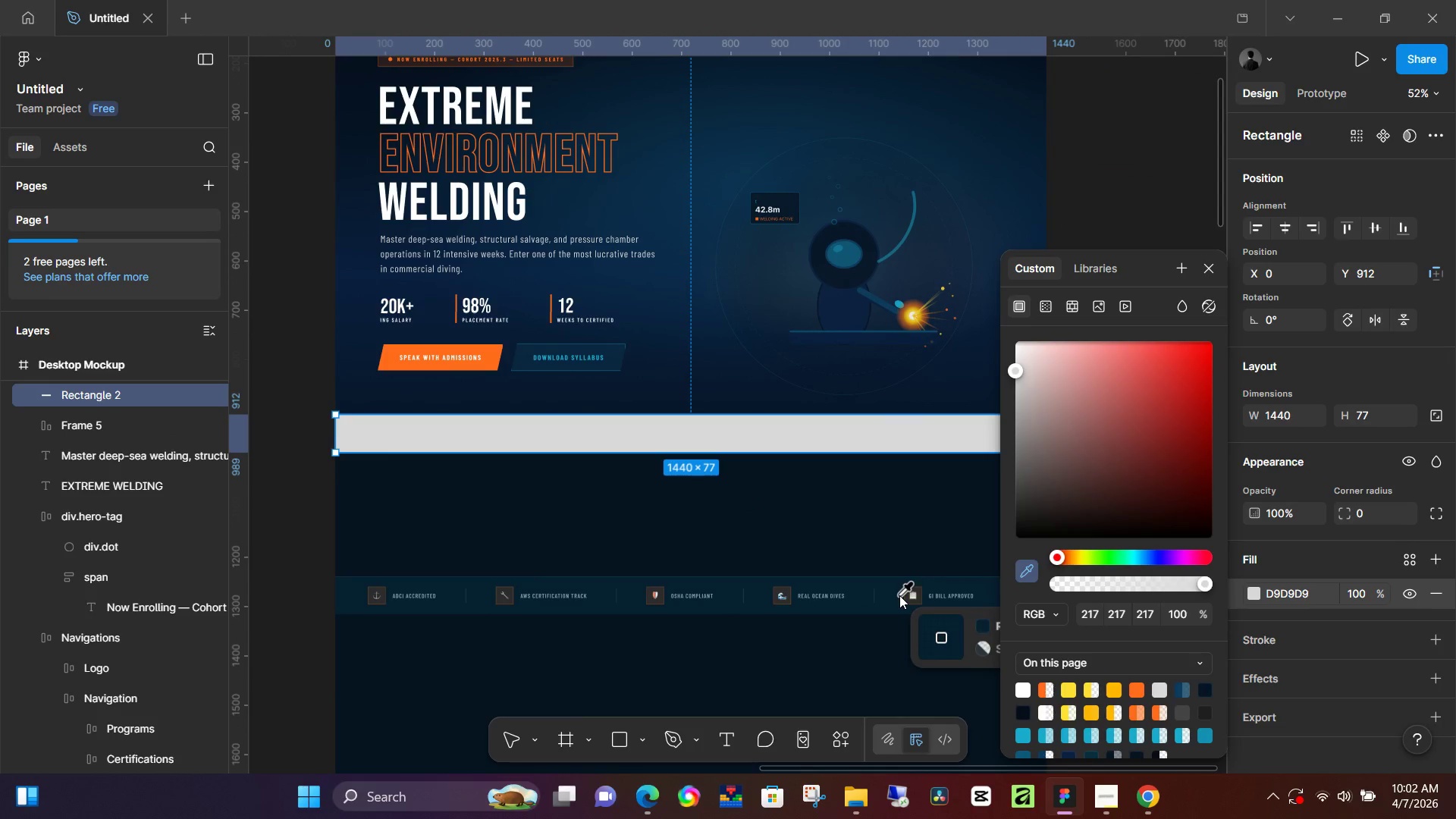 
left_click([899, 595])
 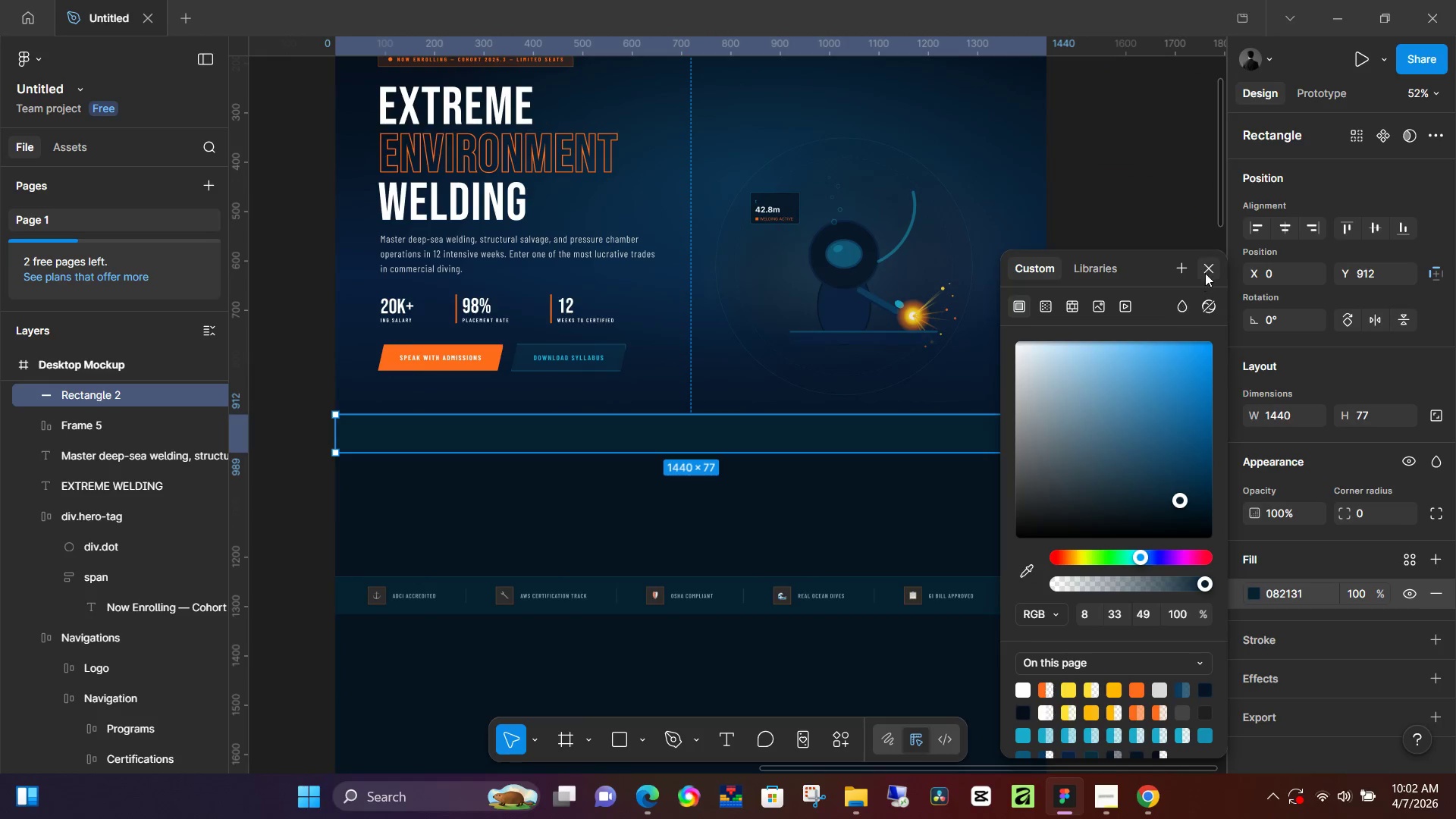 
left_click([1205, 273])
 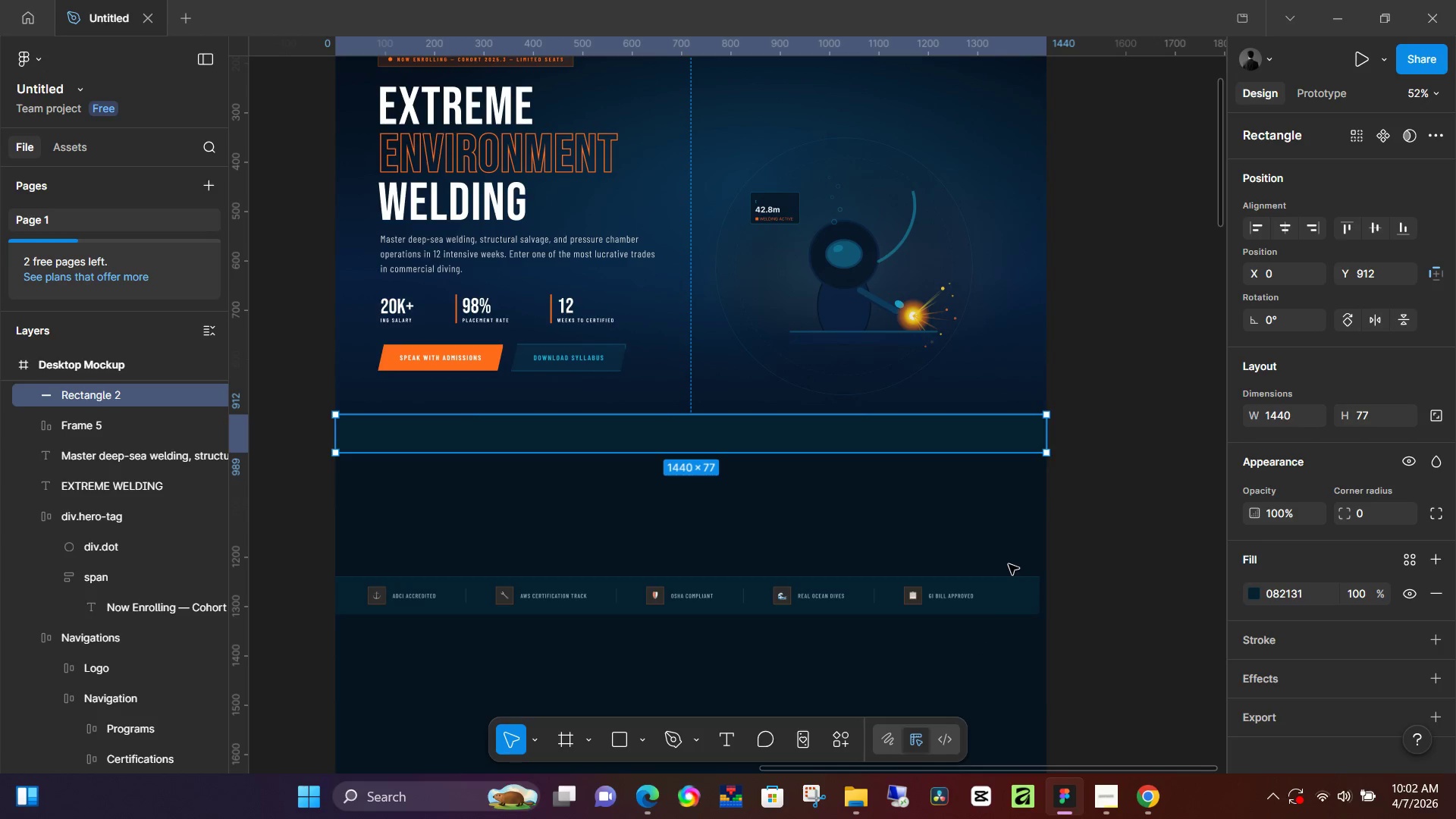 
left_click([1080, 548])
 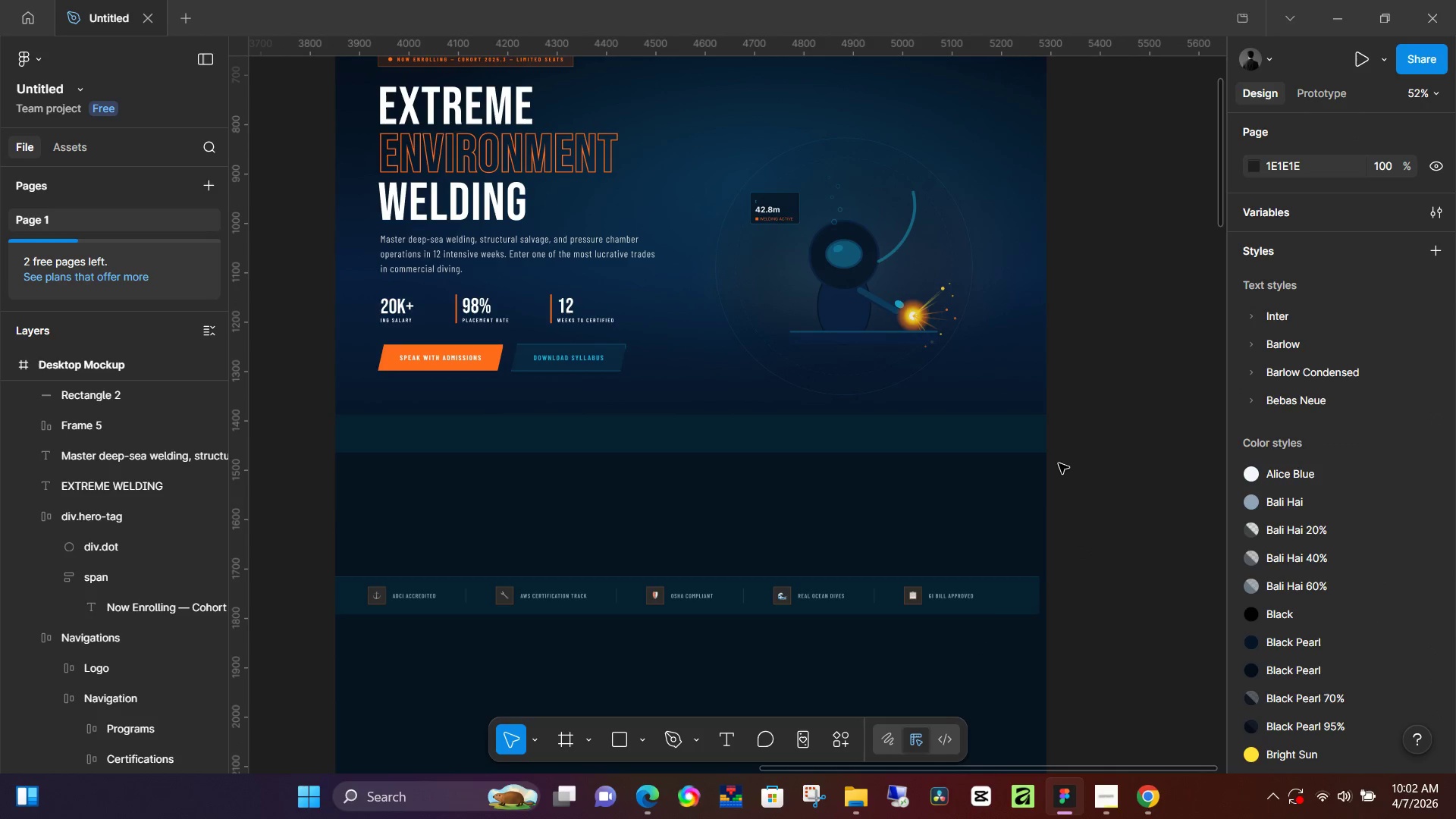 
left_click([994, 450])
 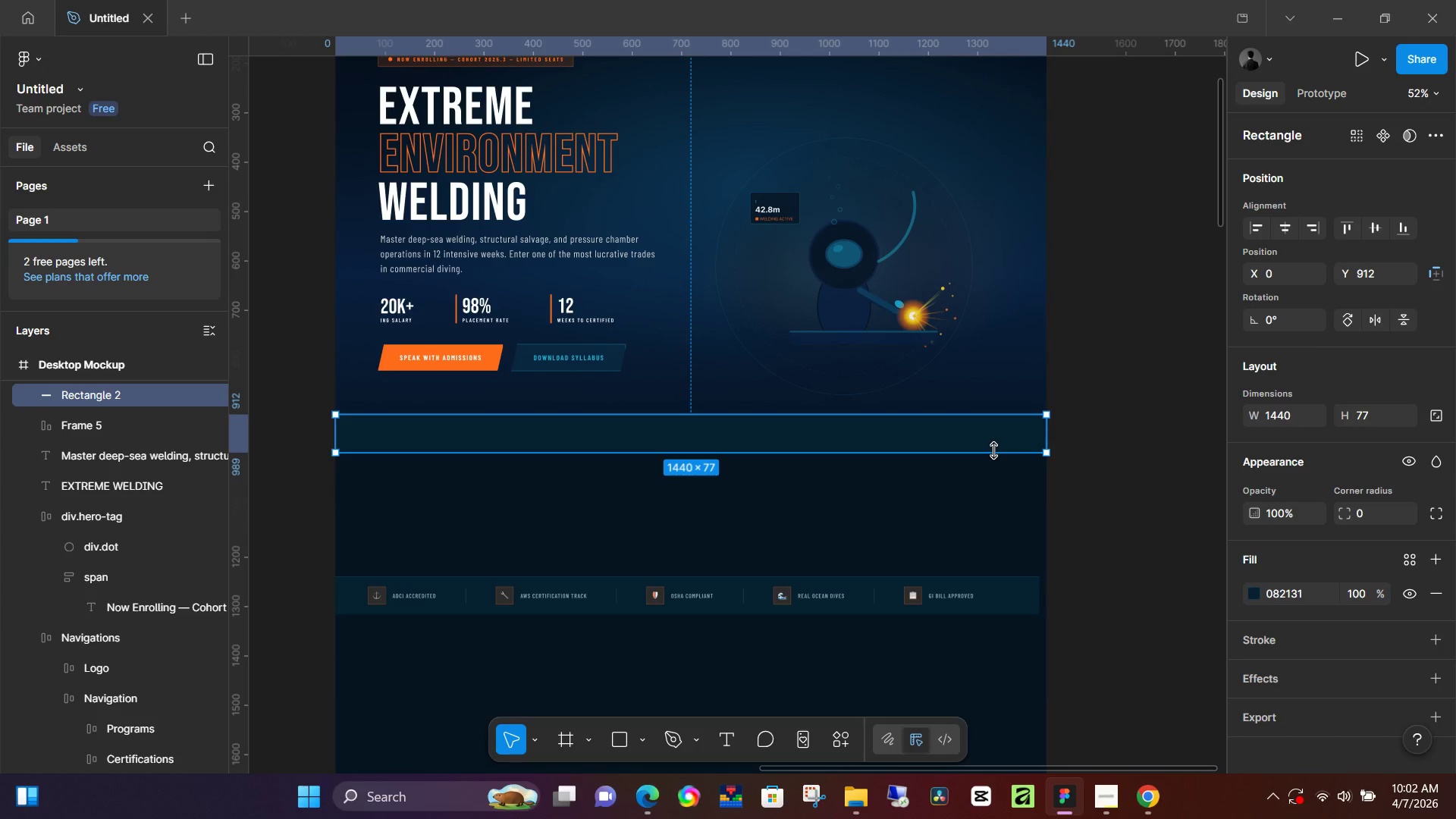 
wait(14.7)
 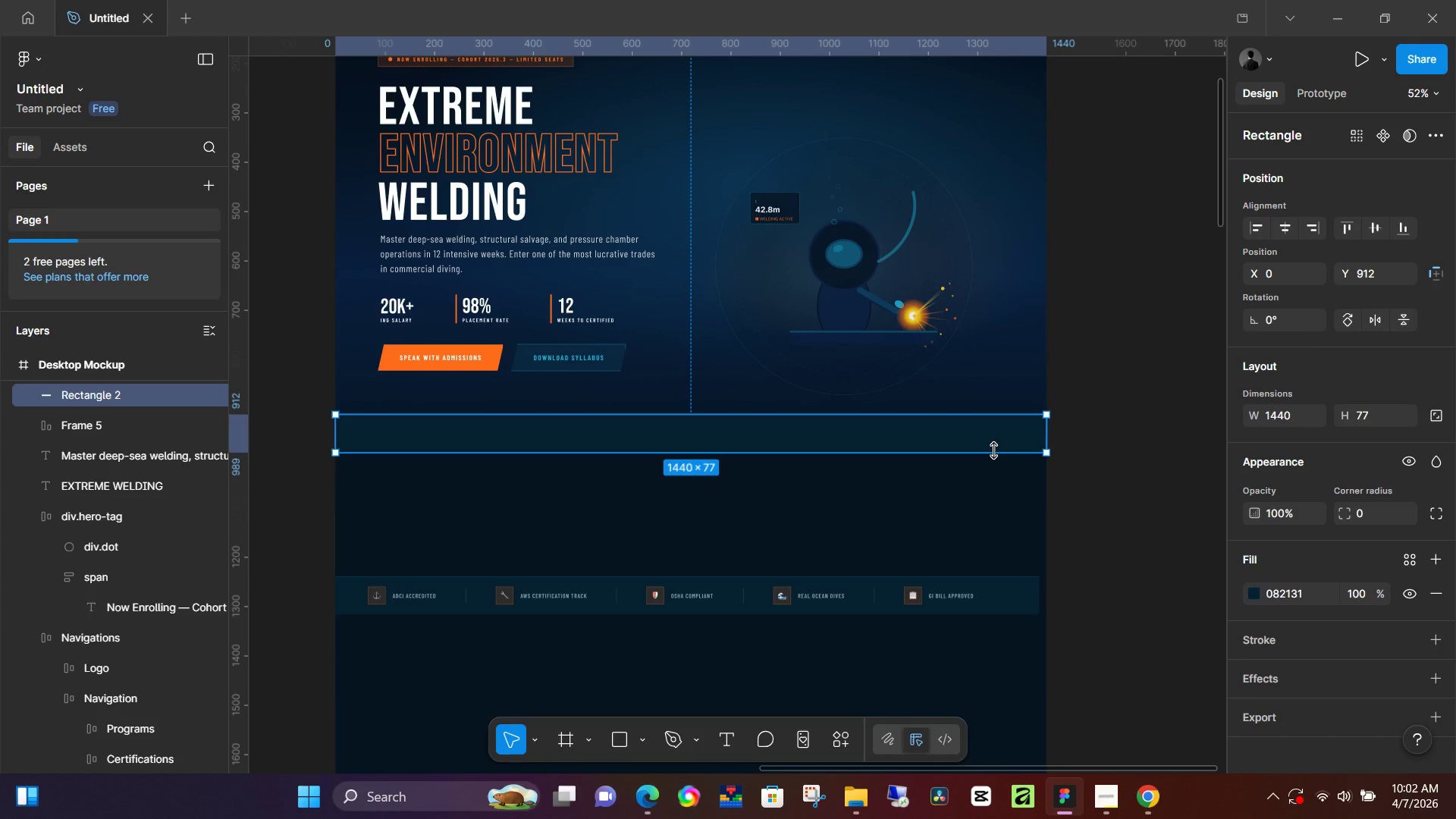 
hold_key(key=ArrowUp, duration=1.51)
 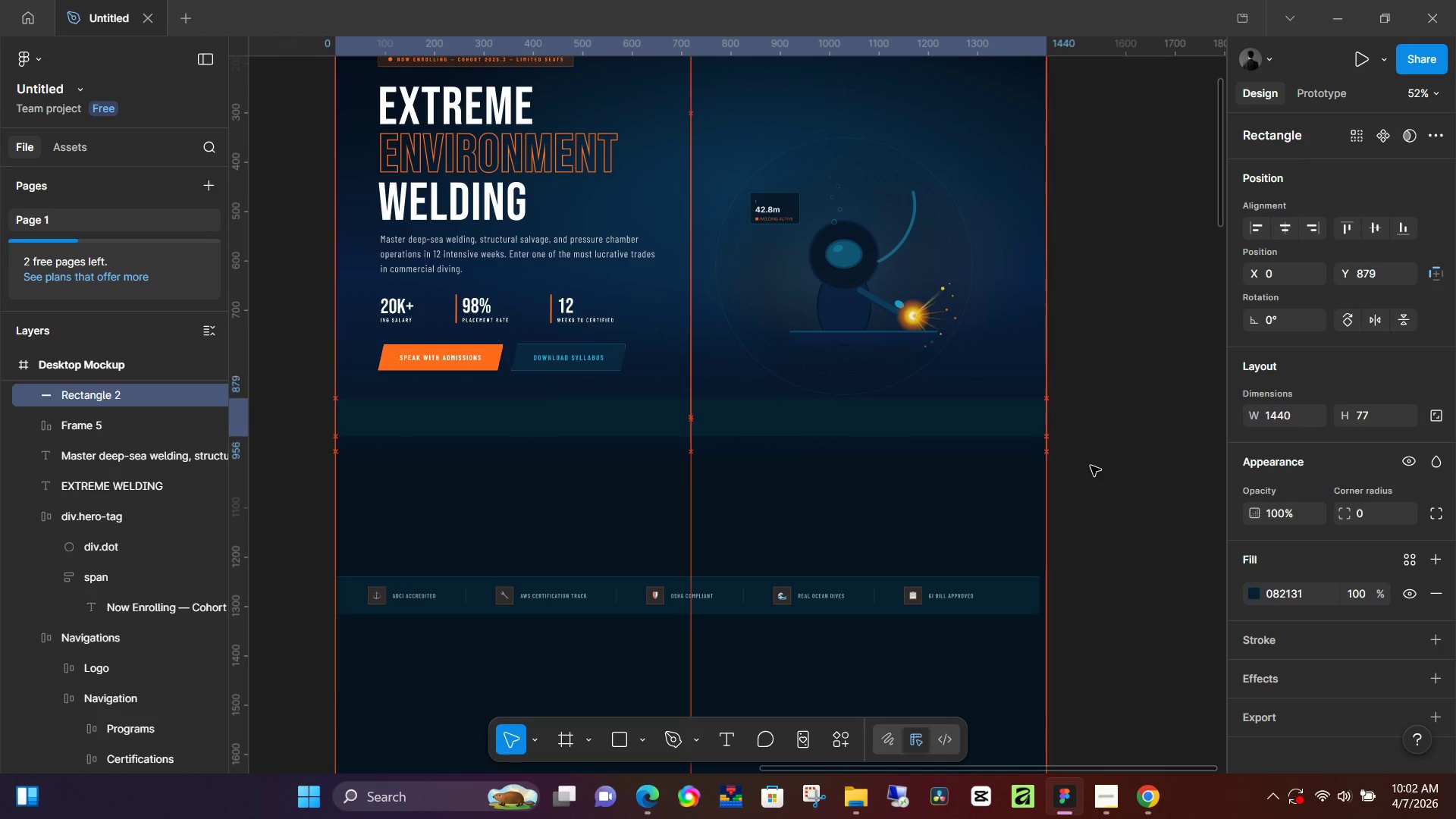 
key(ArrowUp)
 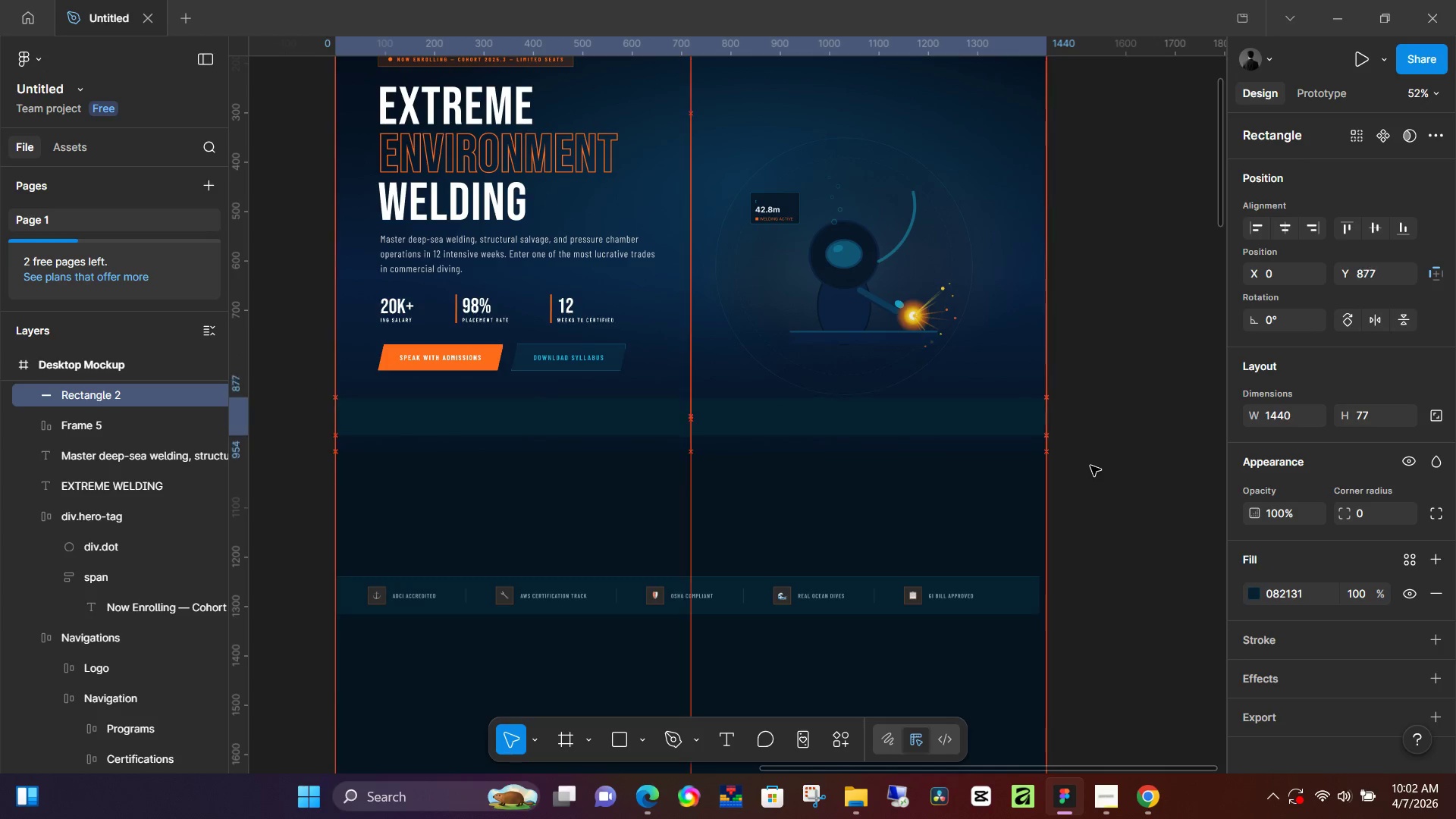 
key(ArrowUp)
 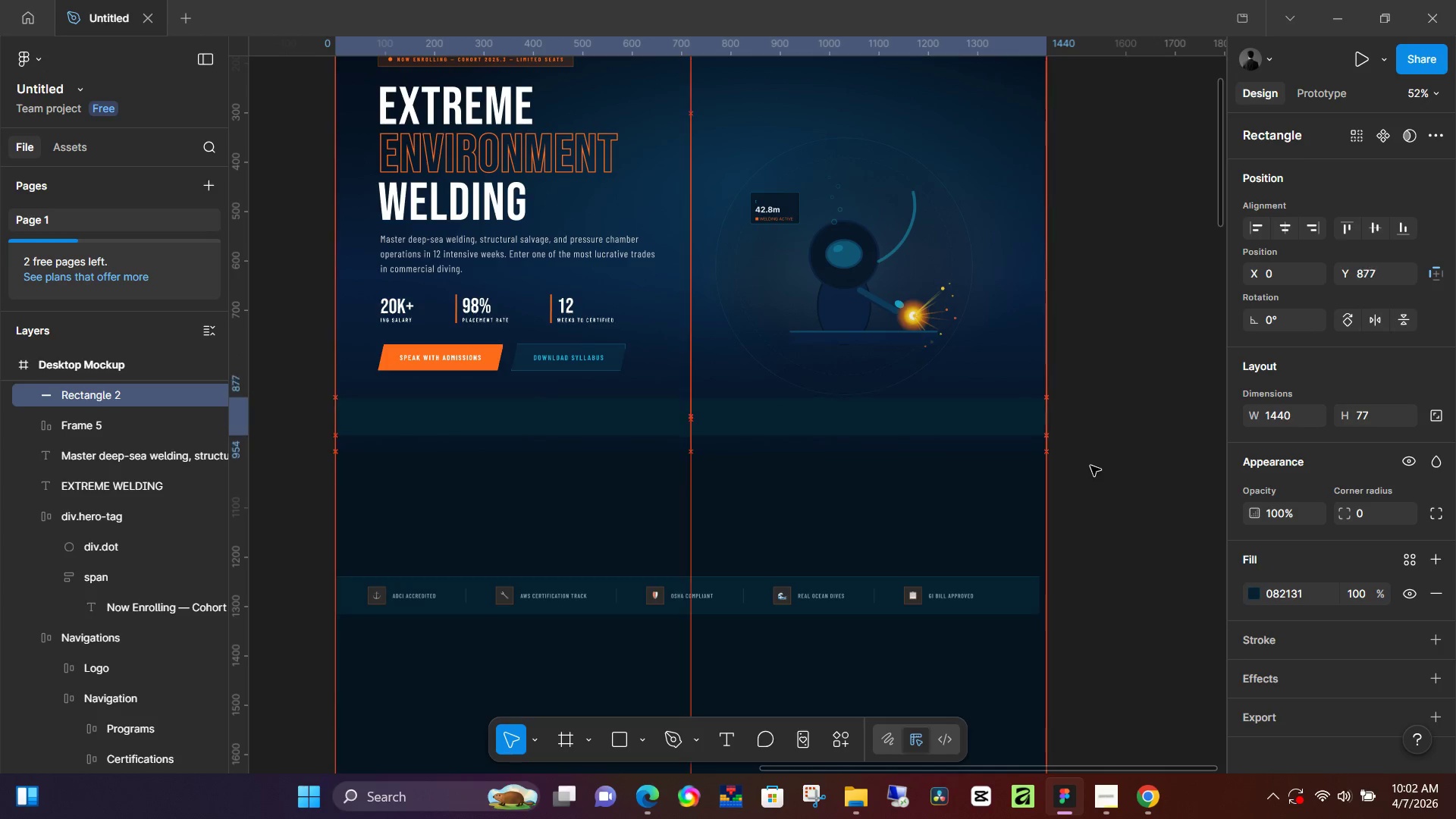 
key(ArrowUp)
 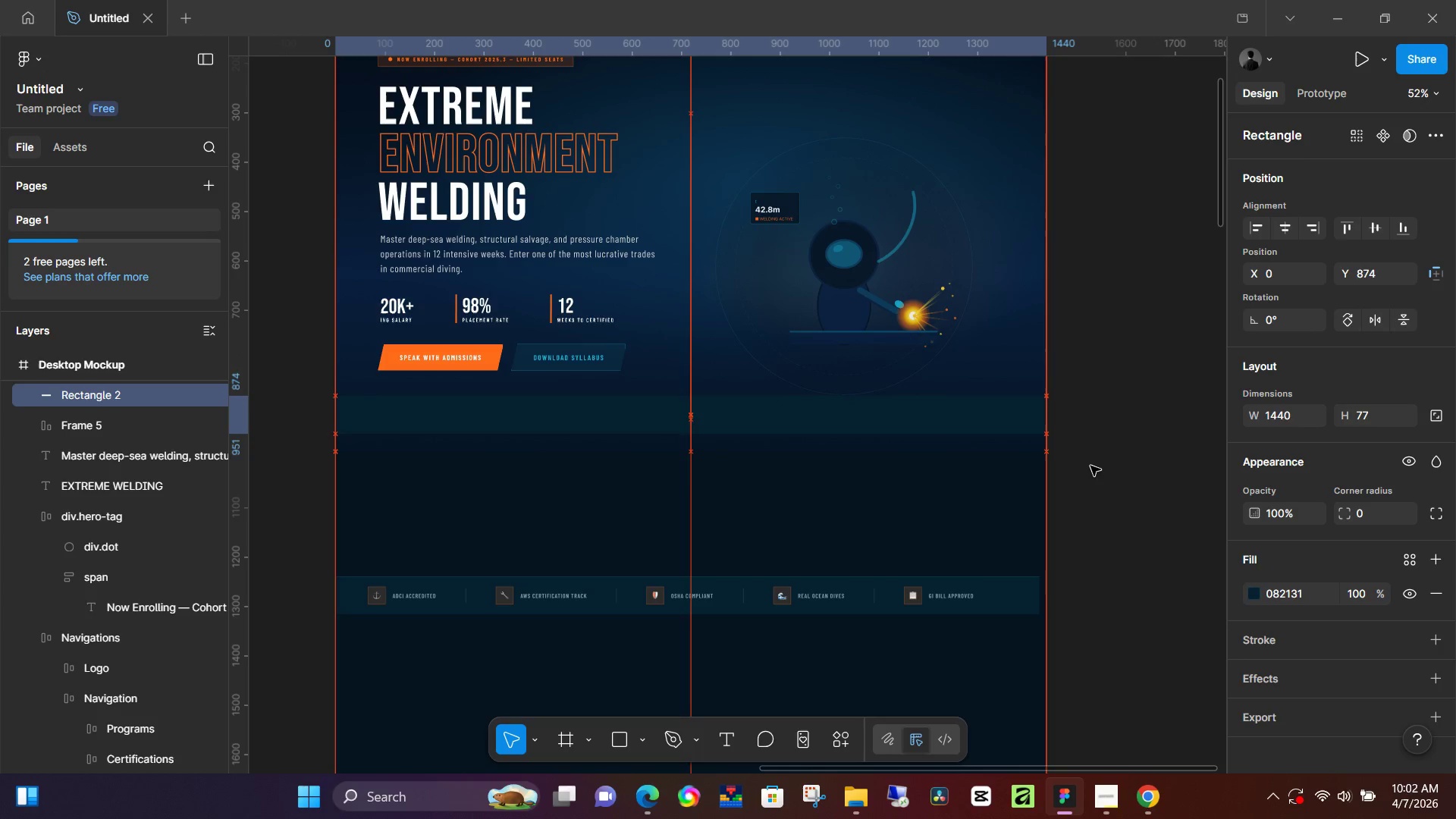 
key(ArrowUp)
 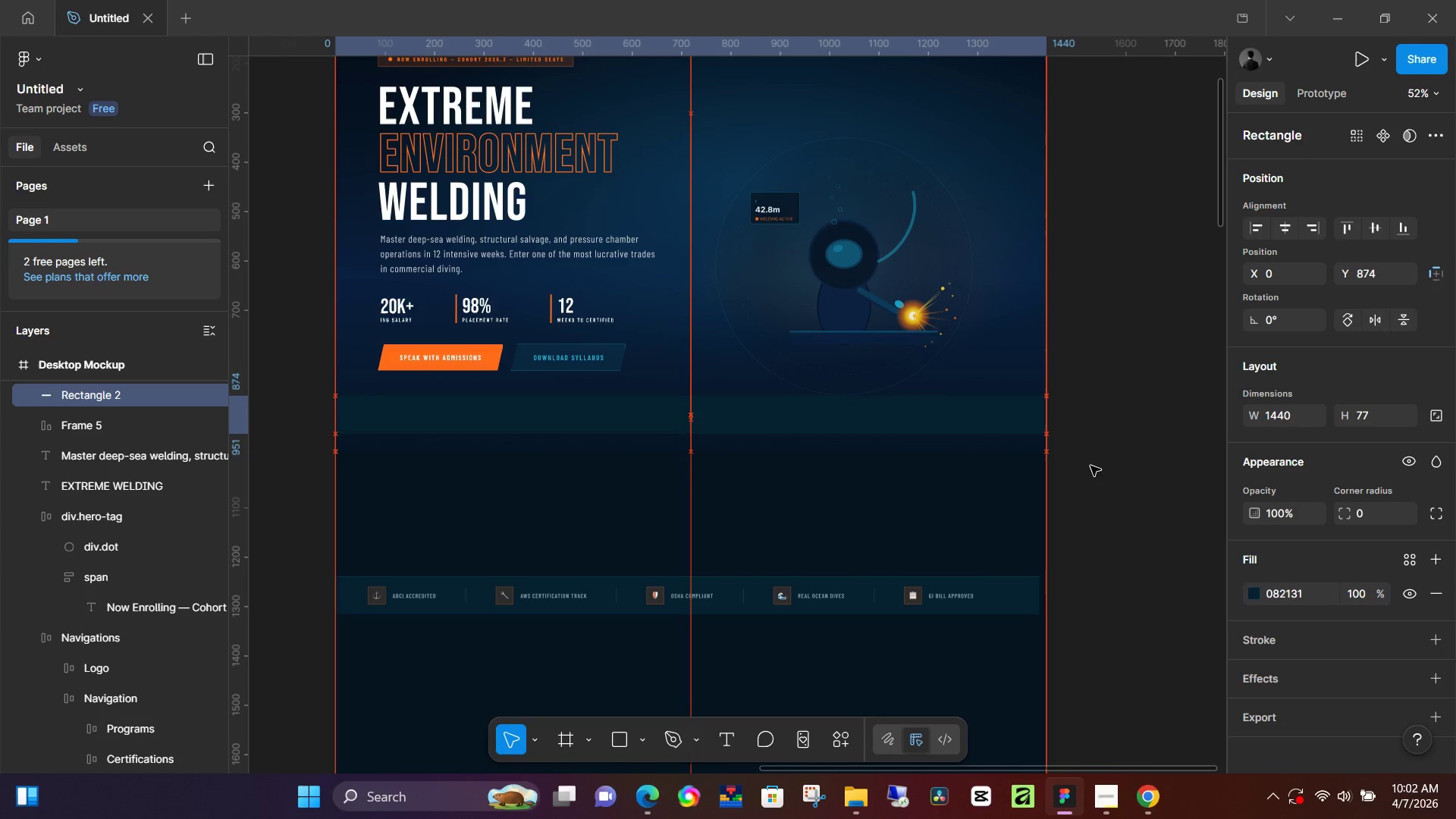 
key(ArrowUp)
 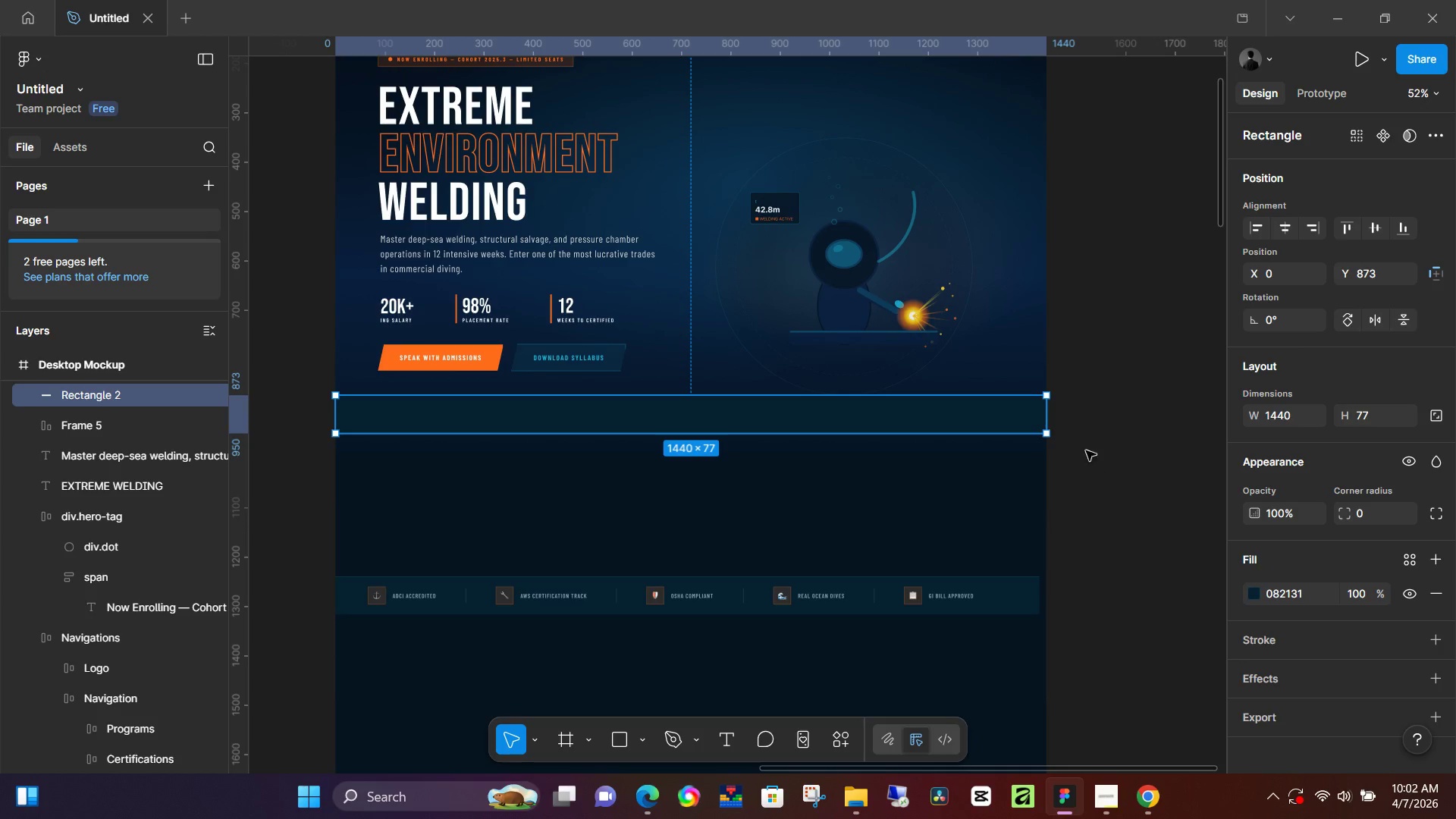 
hold_key(key=ArrowDown, duration=1.3)
 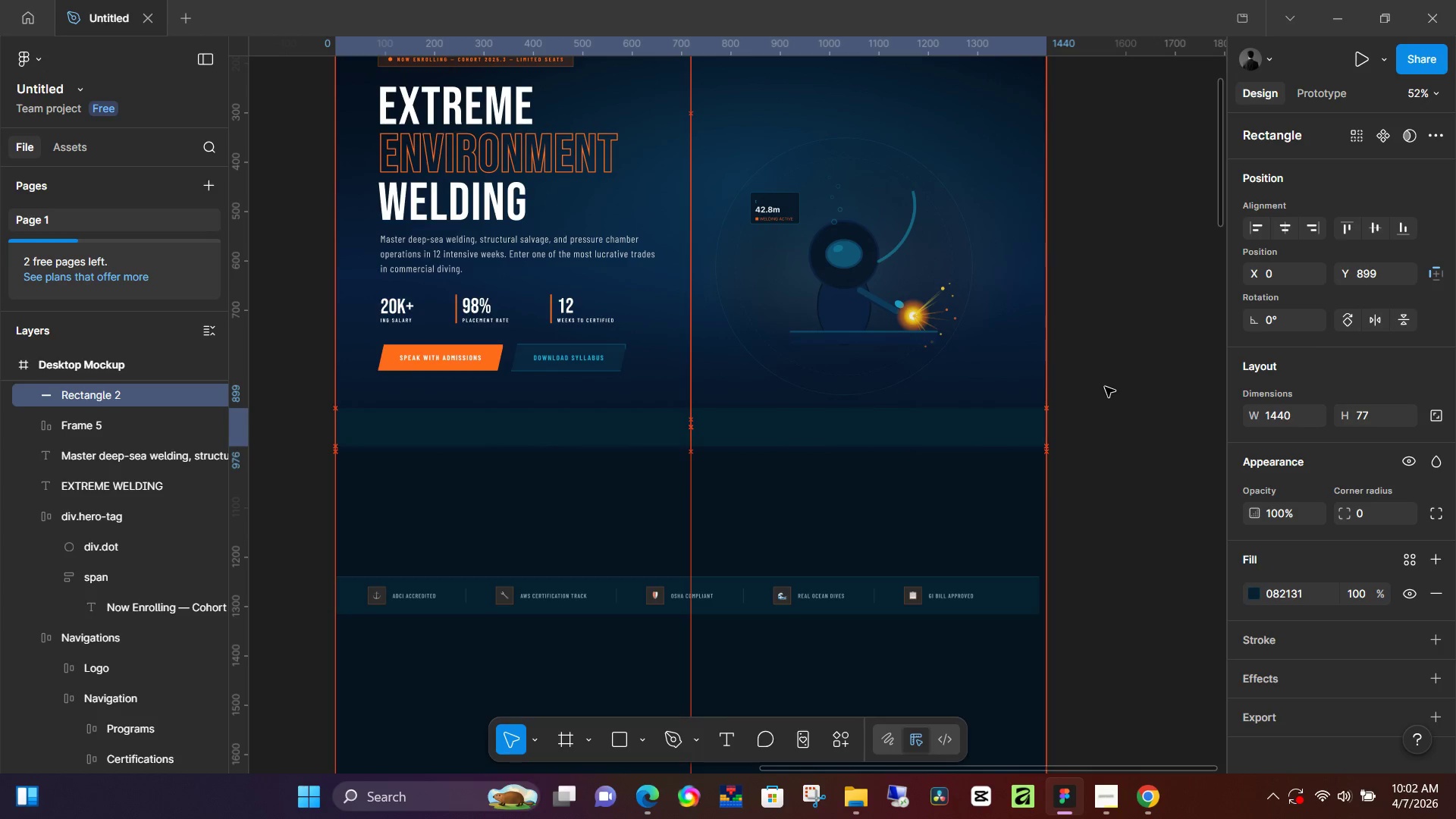 
hold_key(key=ArrowDown, duration=0.83)
 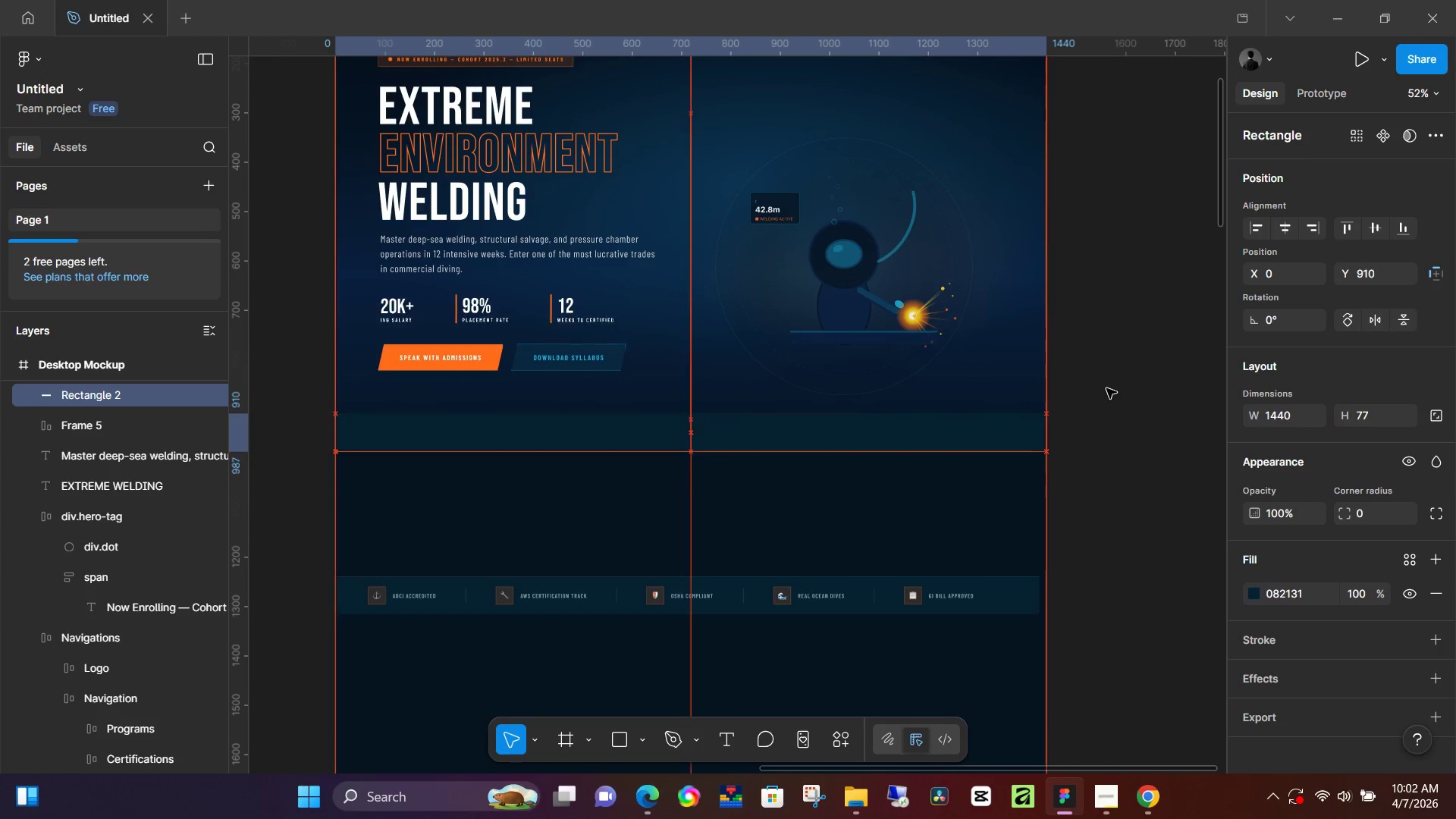 
hold_key(key=ArrowUp, duration=0.45)
 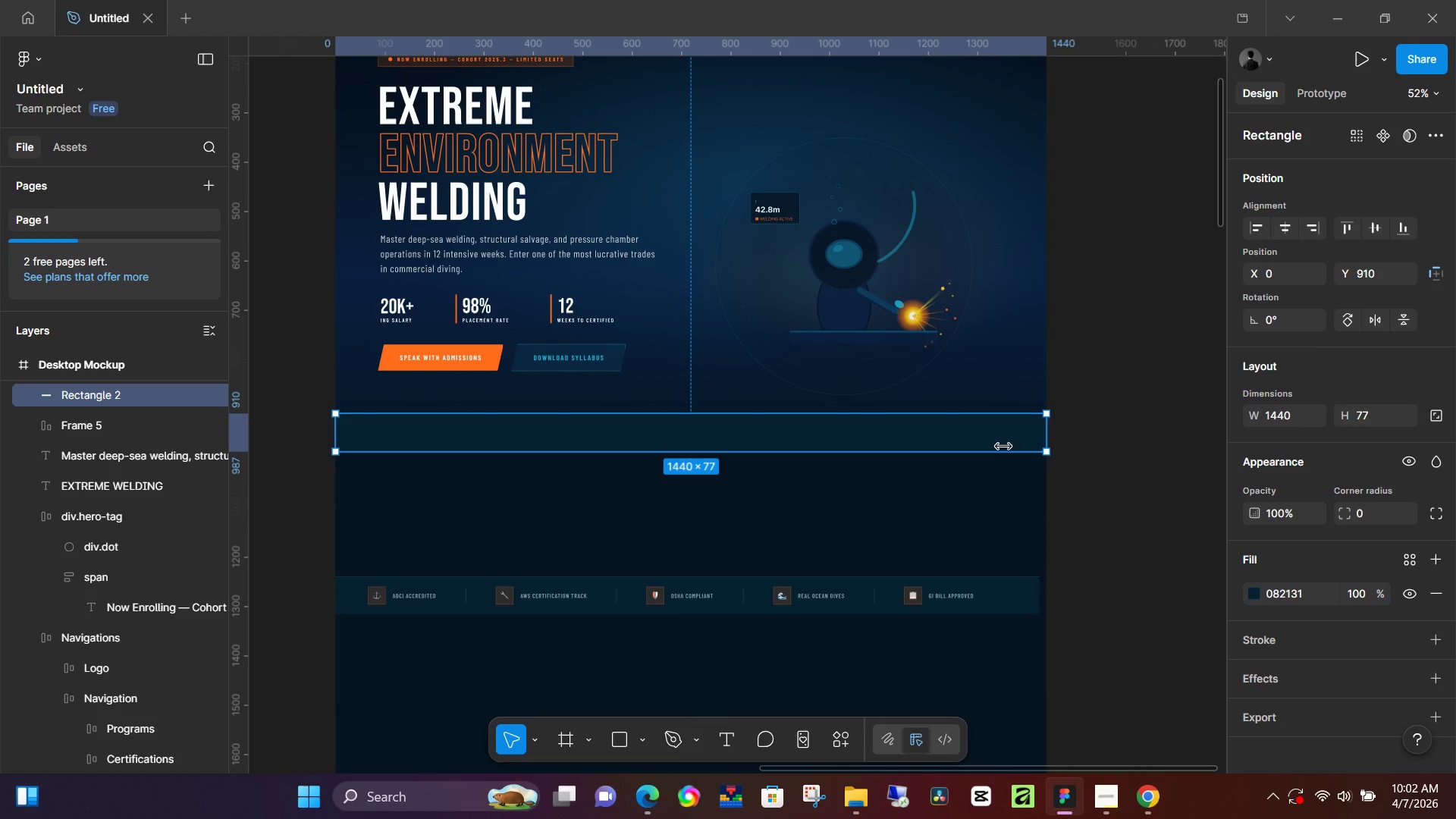 
hold_key(key=ControlLeft, duration=0.31)
scroll: coordinate [400, 605], scroll_direction: up, amount: 5.0
 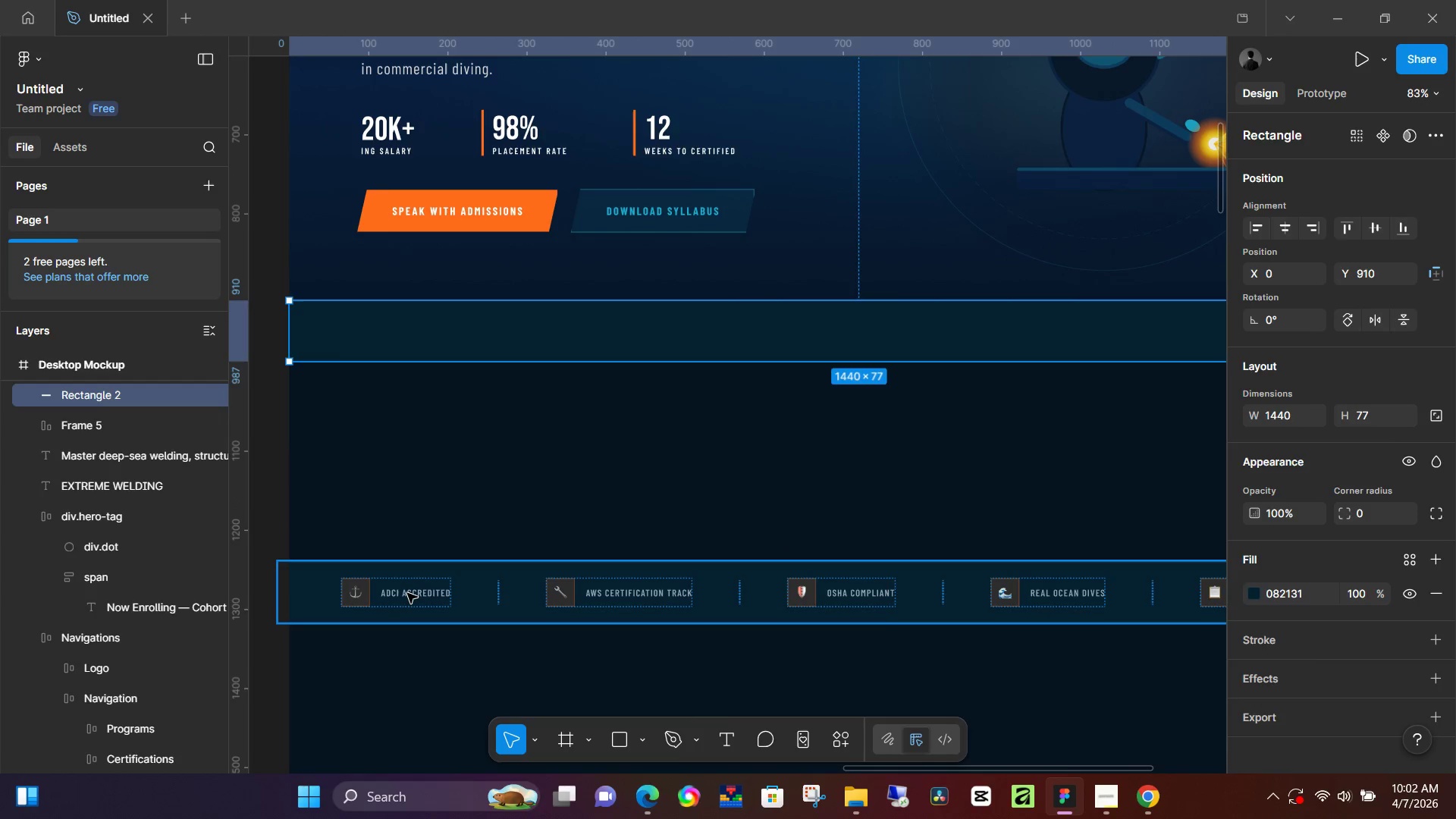 
double_click([407, 593])
 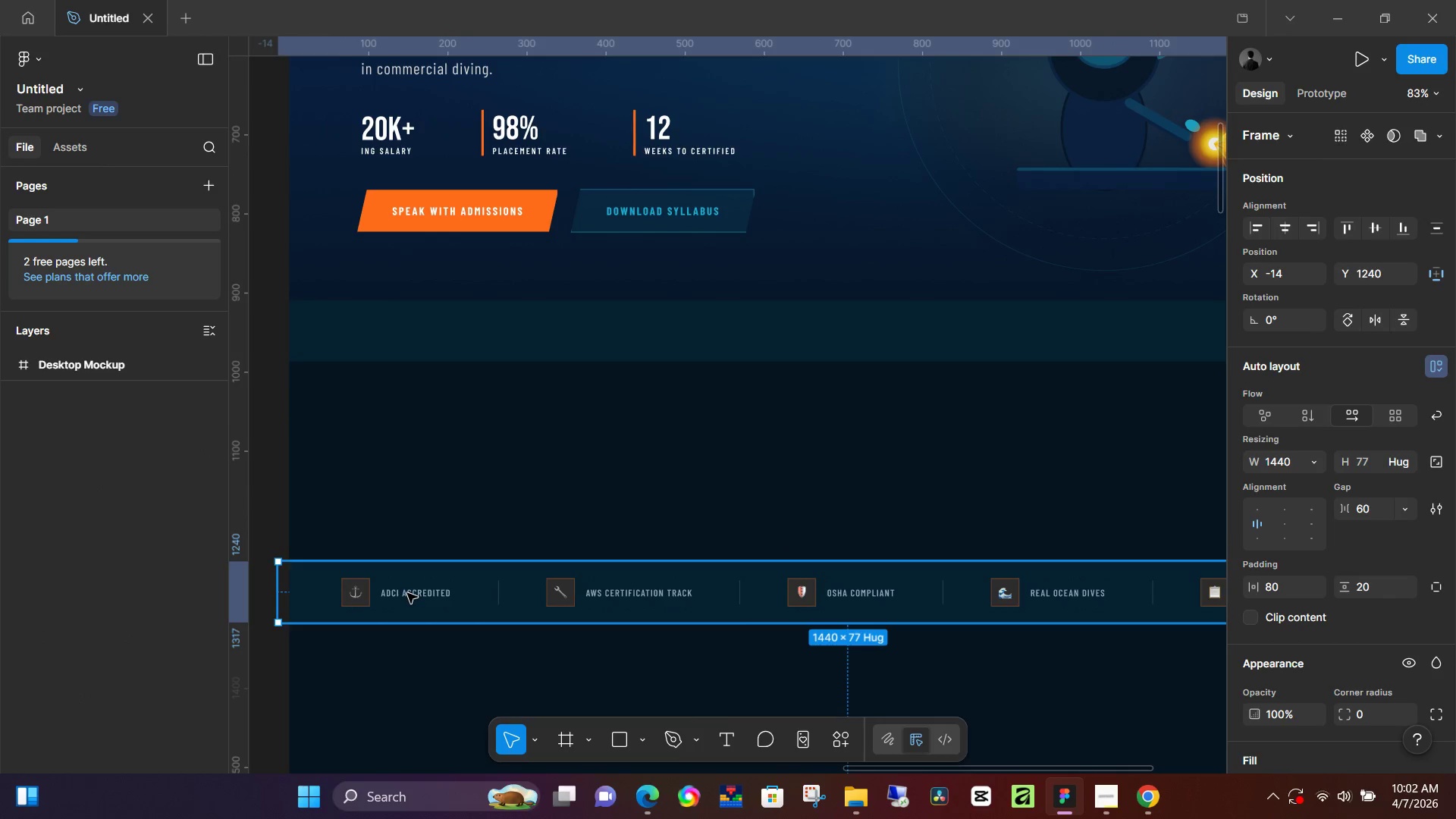 
triple_click([407, 593])
 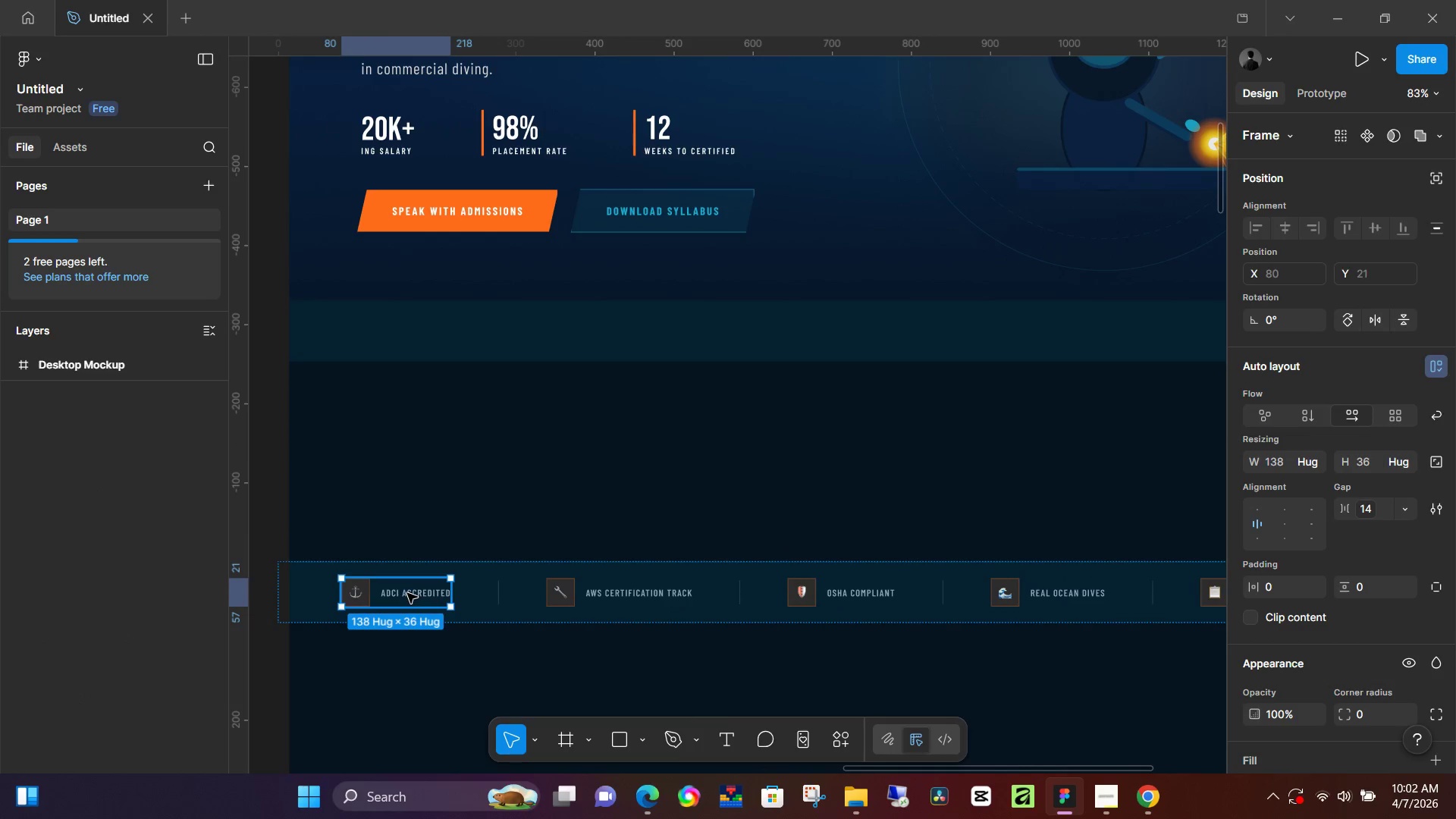 
triple_click([407, 593])
 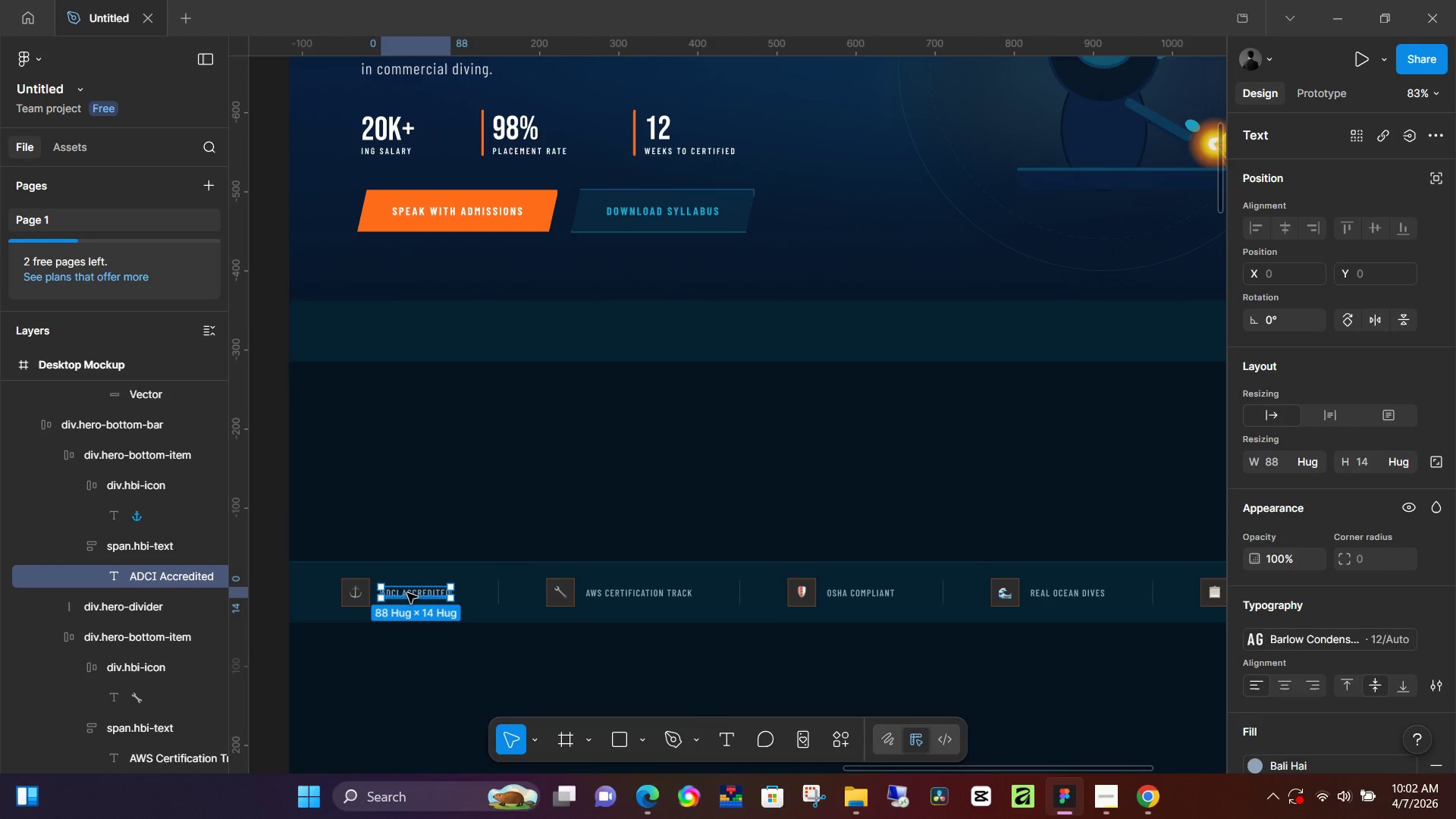 
double_click([407, 593])
 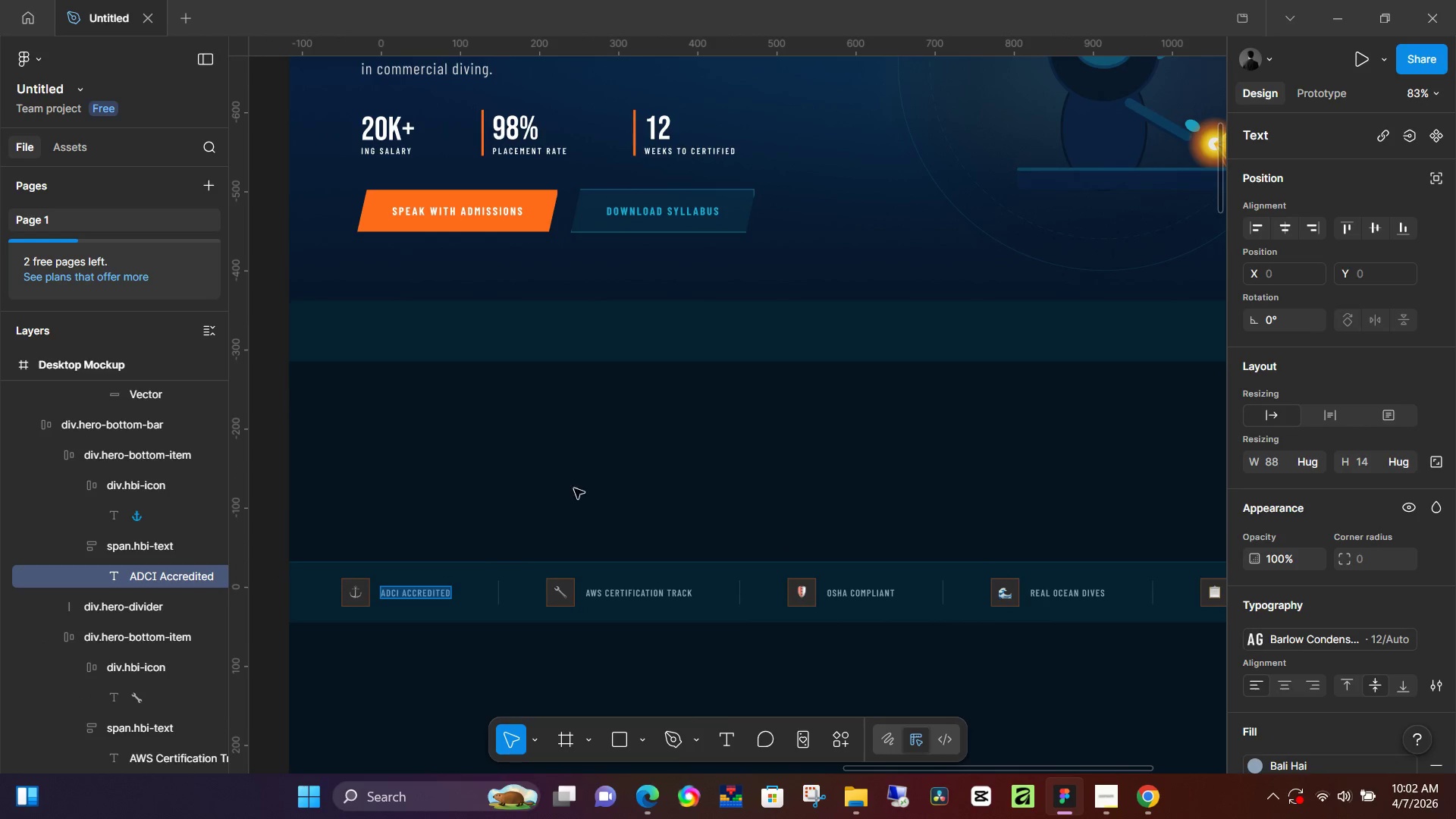 
left_click([579, 473])
 